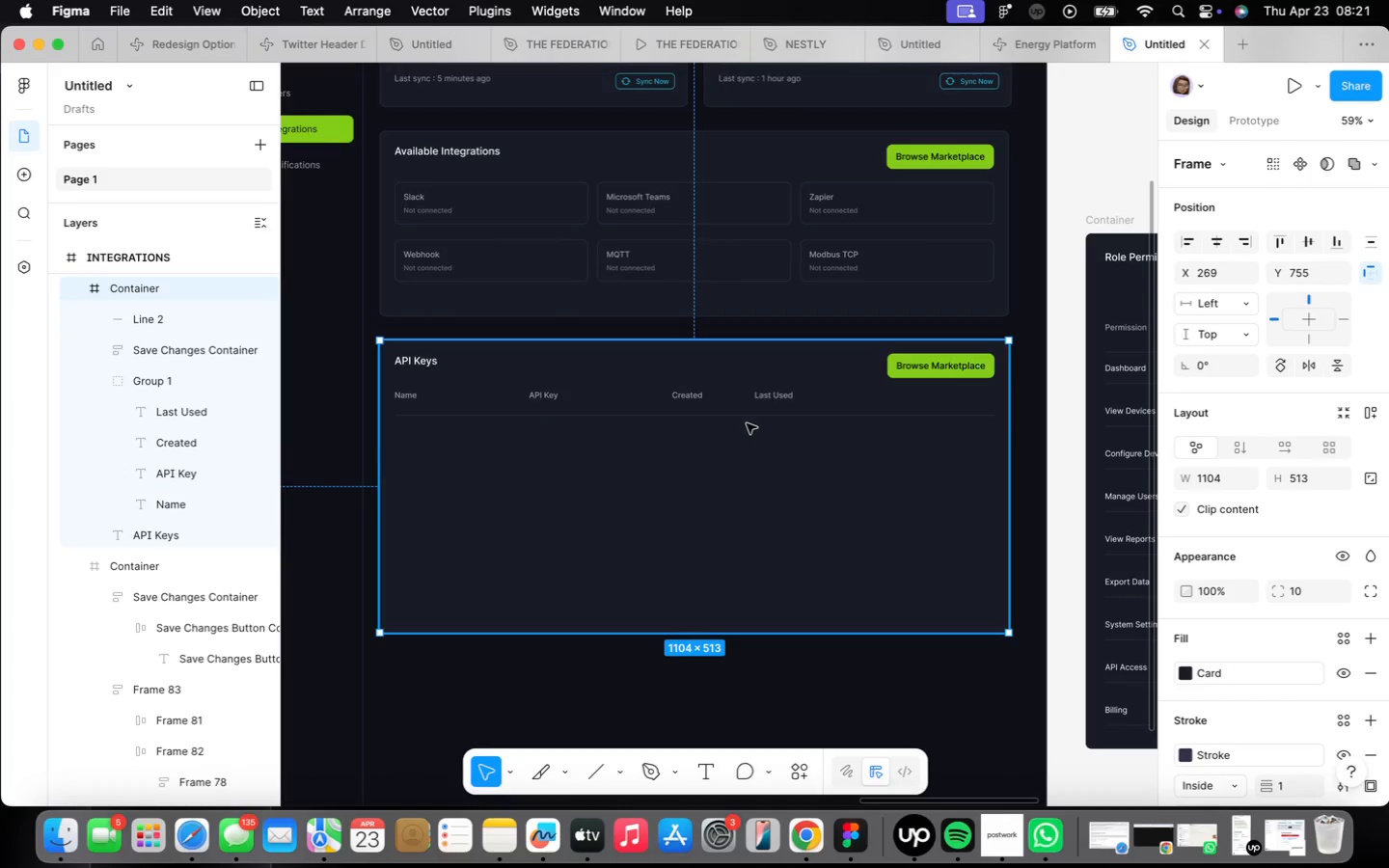 
left_click([743, 392])
 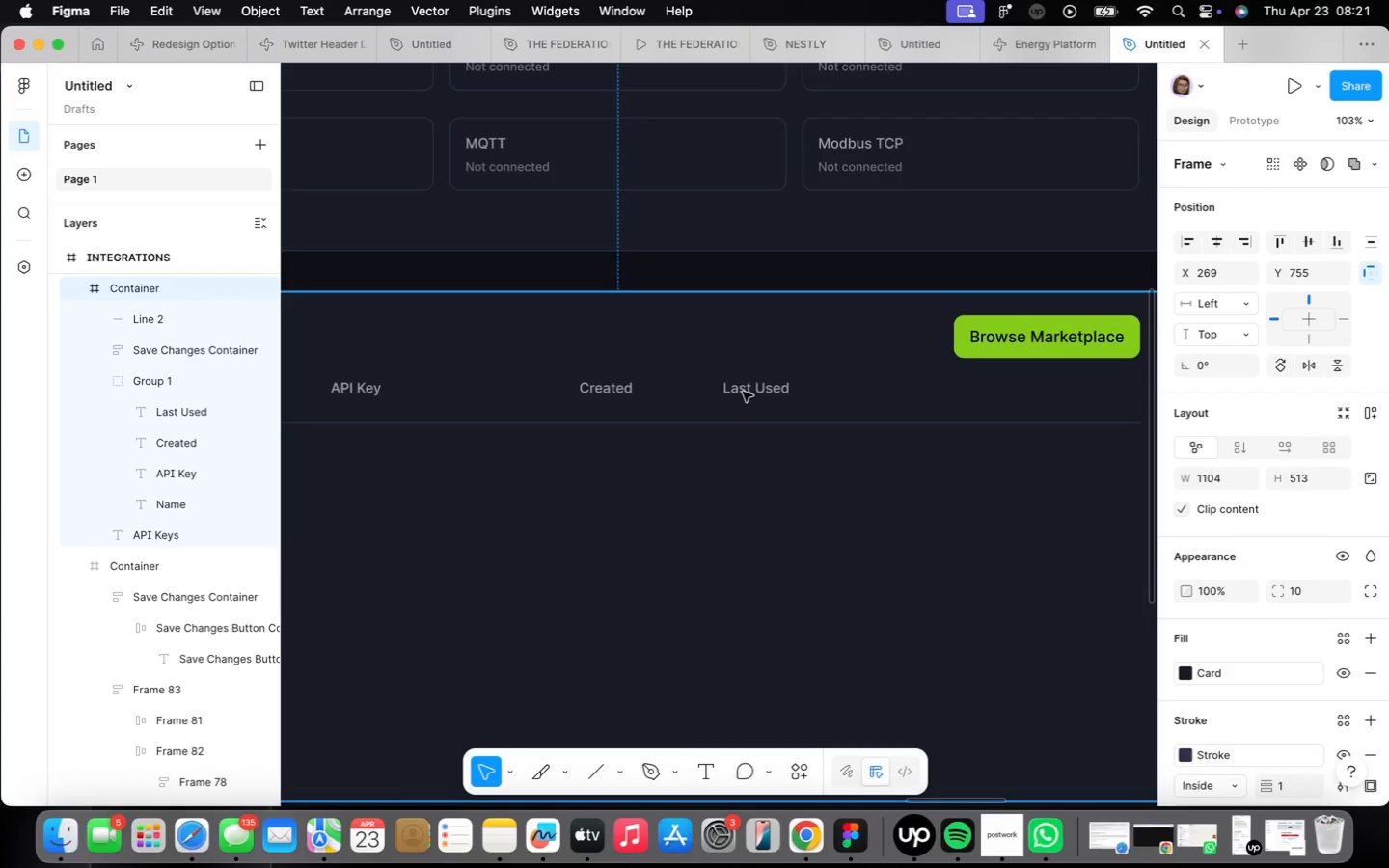 
scroll: coordinate [803, 416], scroll_direction: up, amount: 6.0
 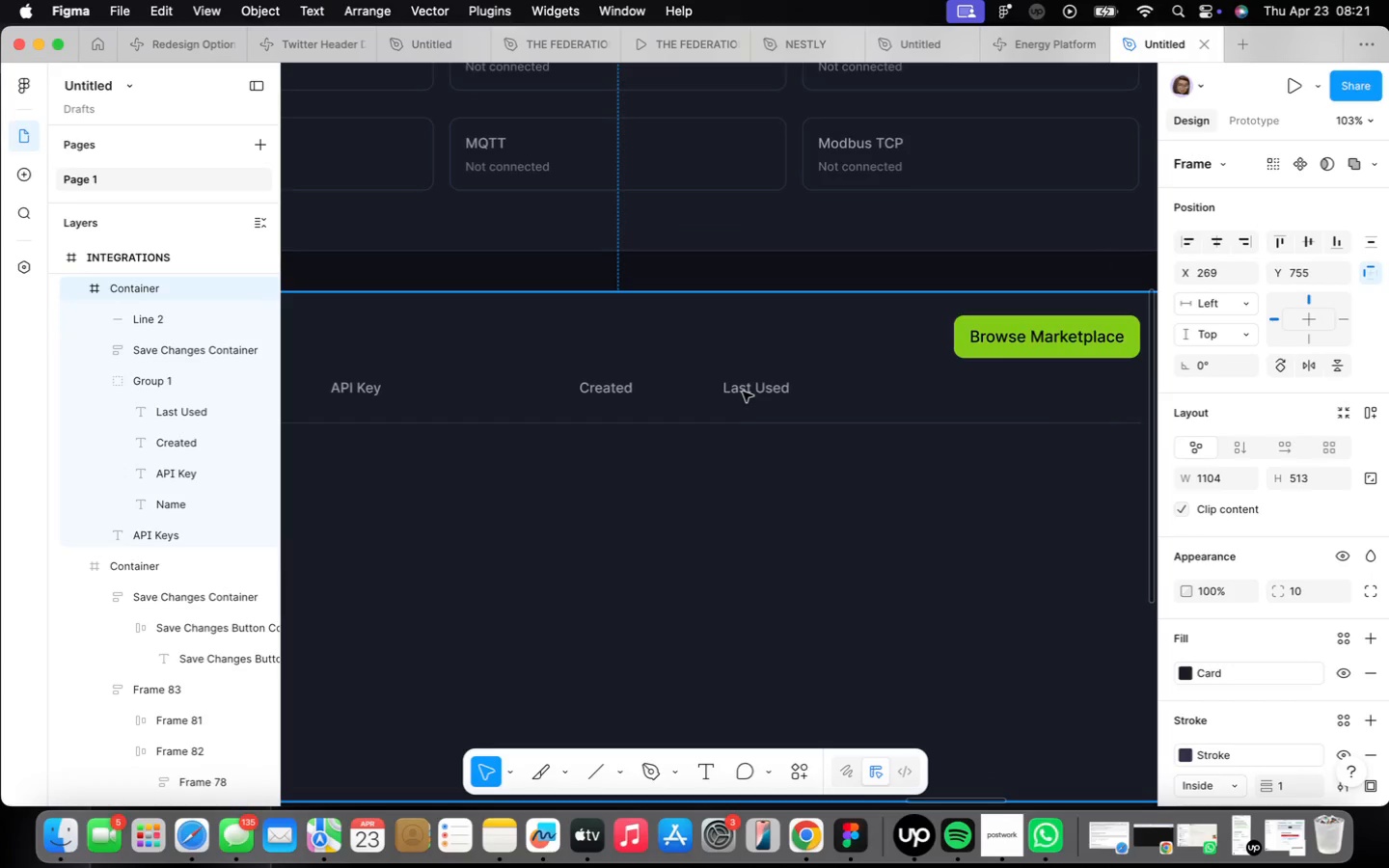 
double_click([743, 392])
 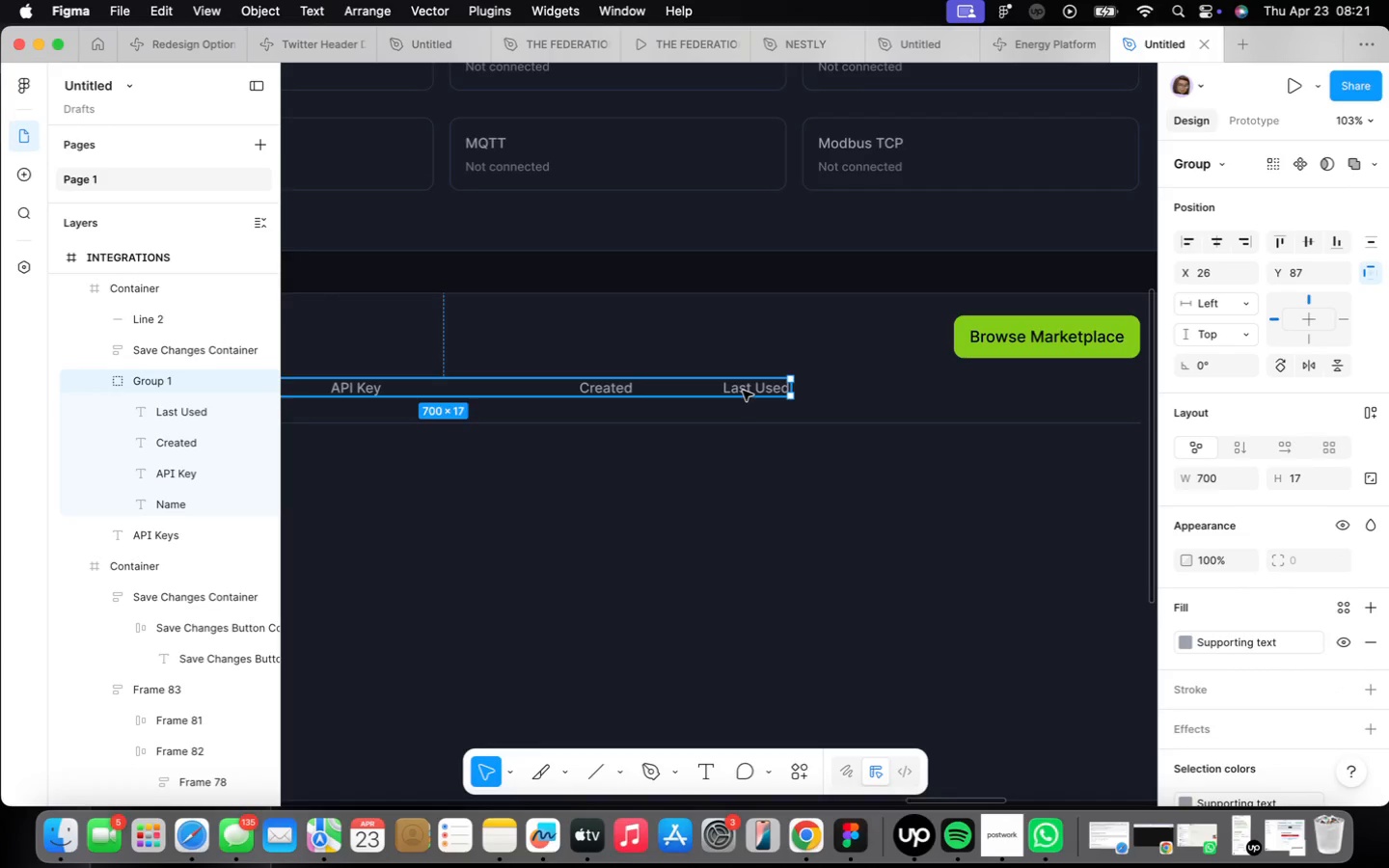 
scroll: coordinate [743, 391], scroll_direction: down, amount: 9.0
 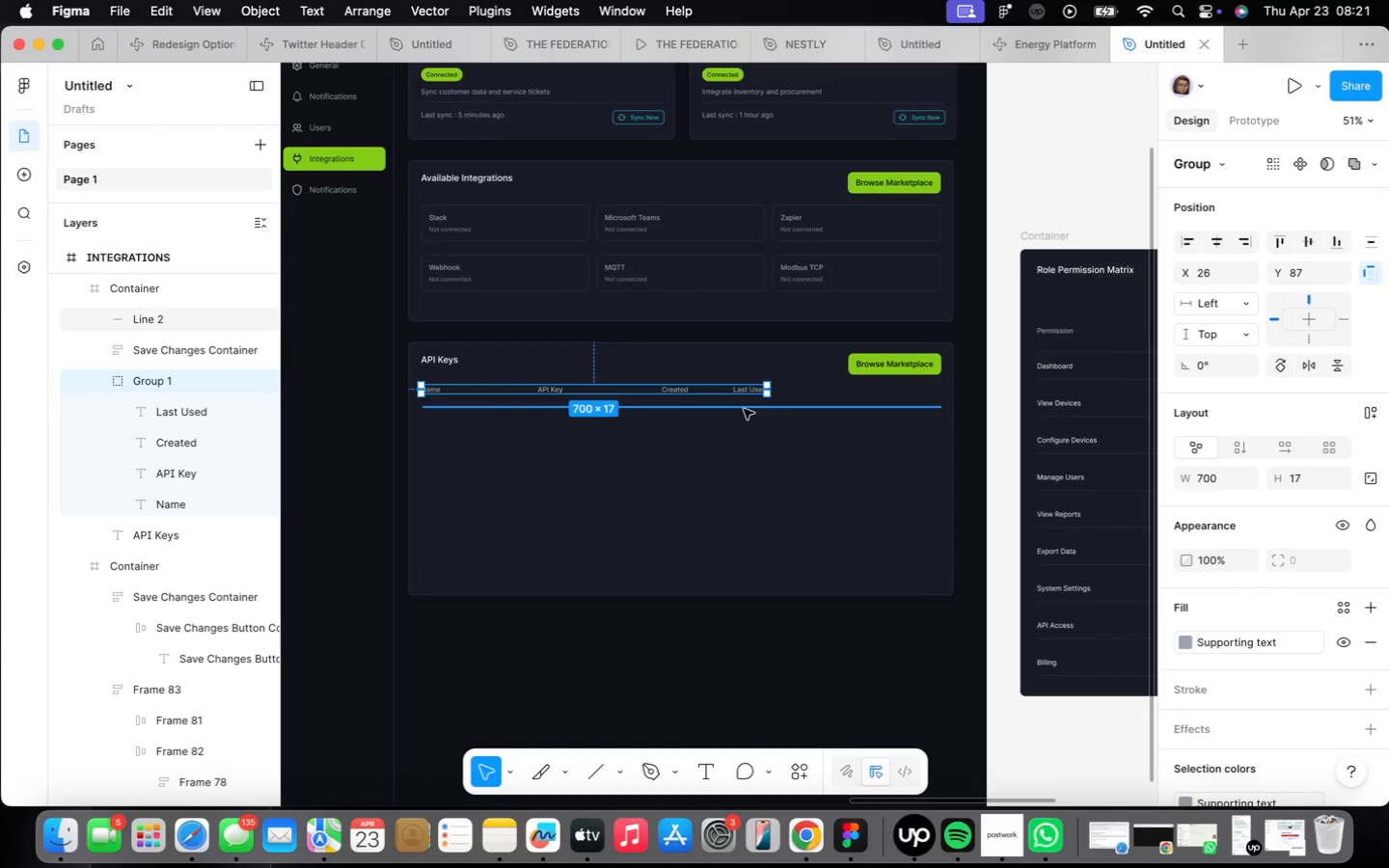 
hold_key(key=ShiftLeft, duration=0.5)
left_click([744, 409])
 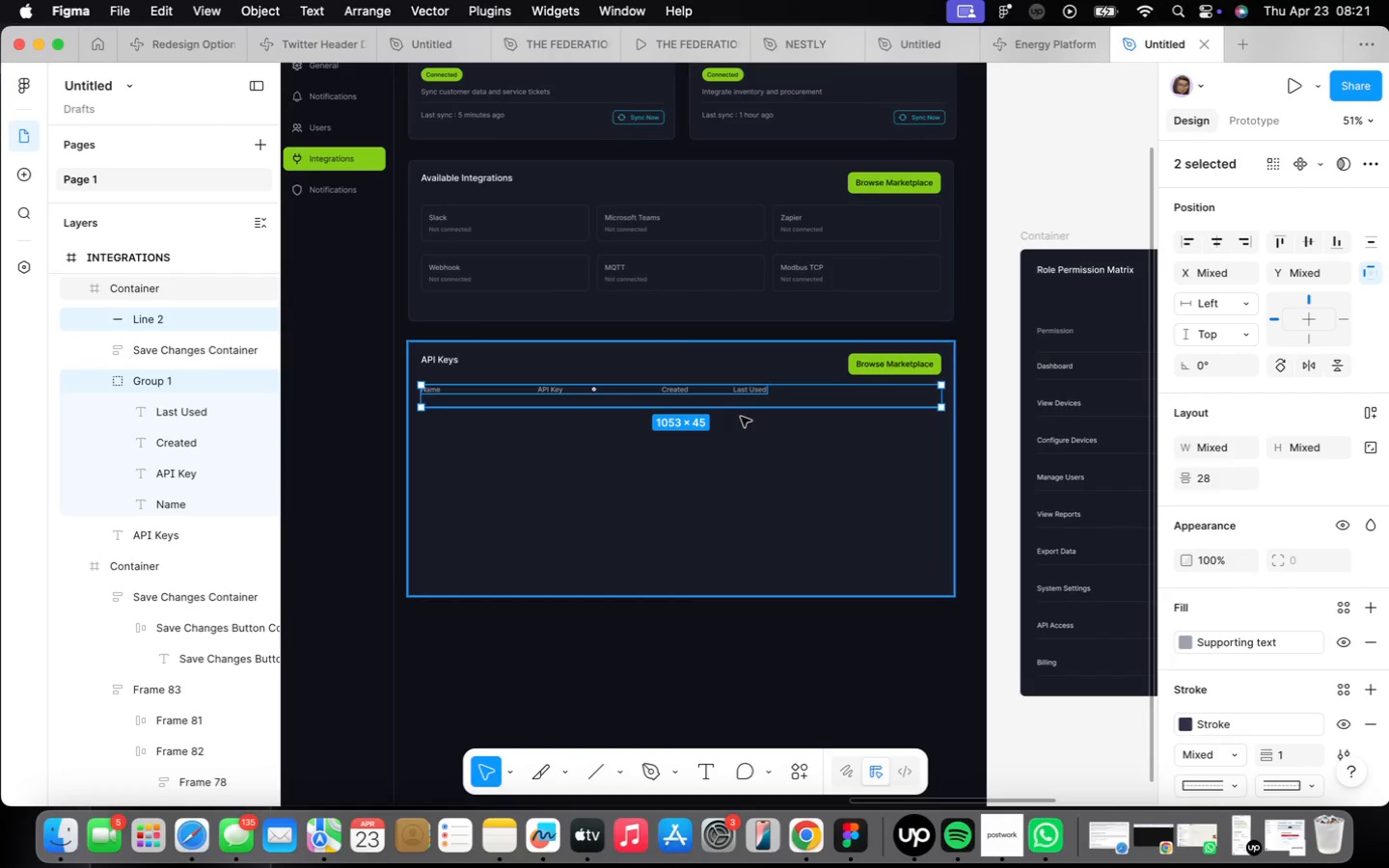 
key(ArrowDown)
 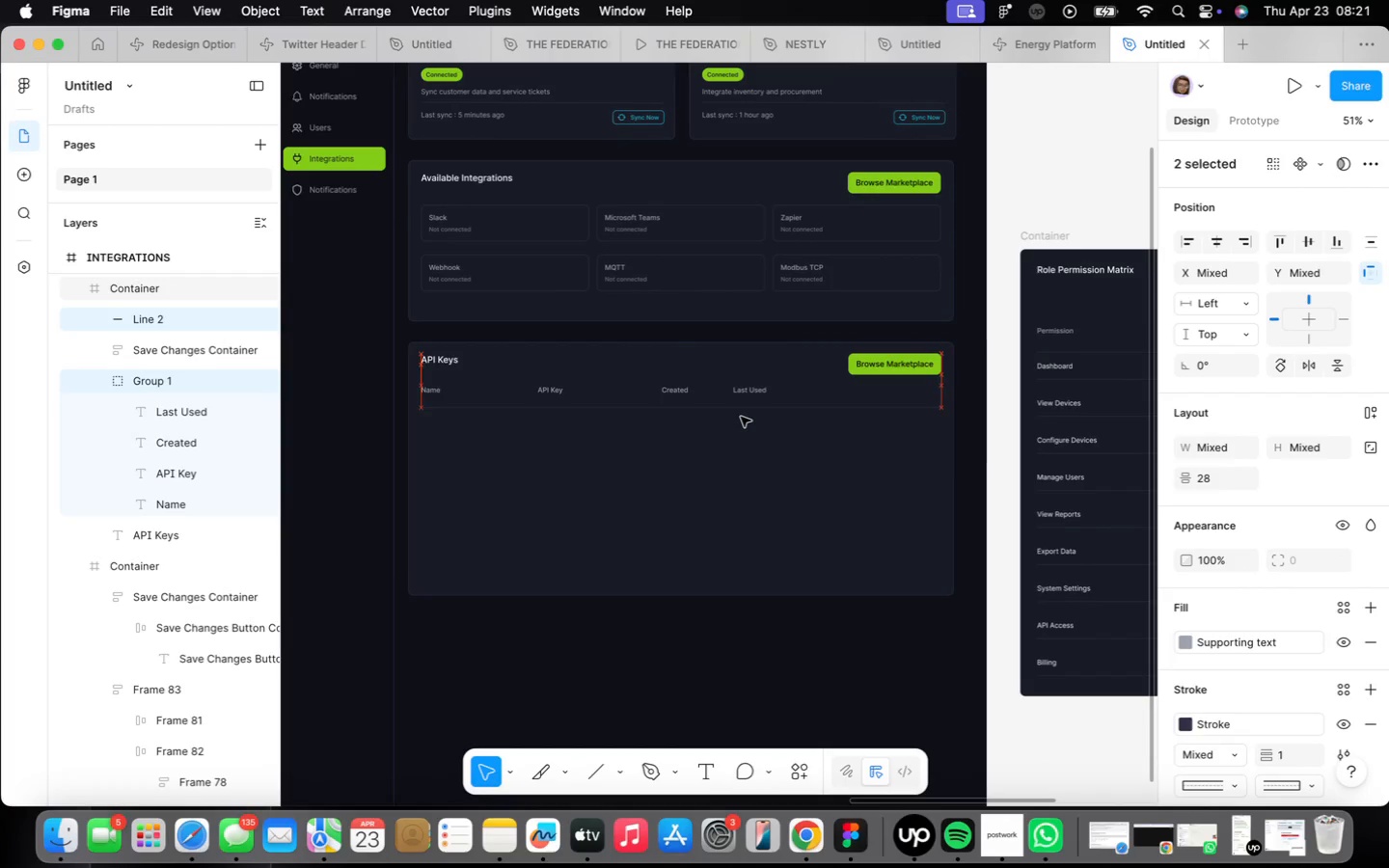 
key(ArrowDown)
 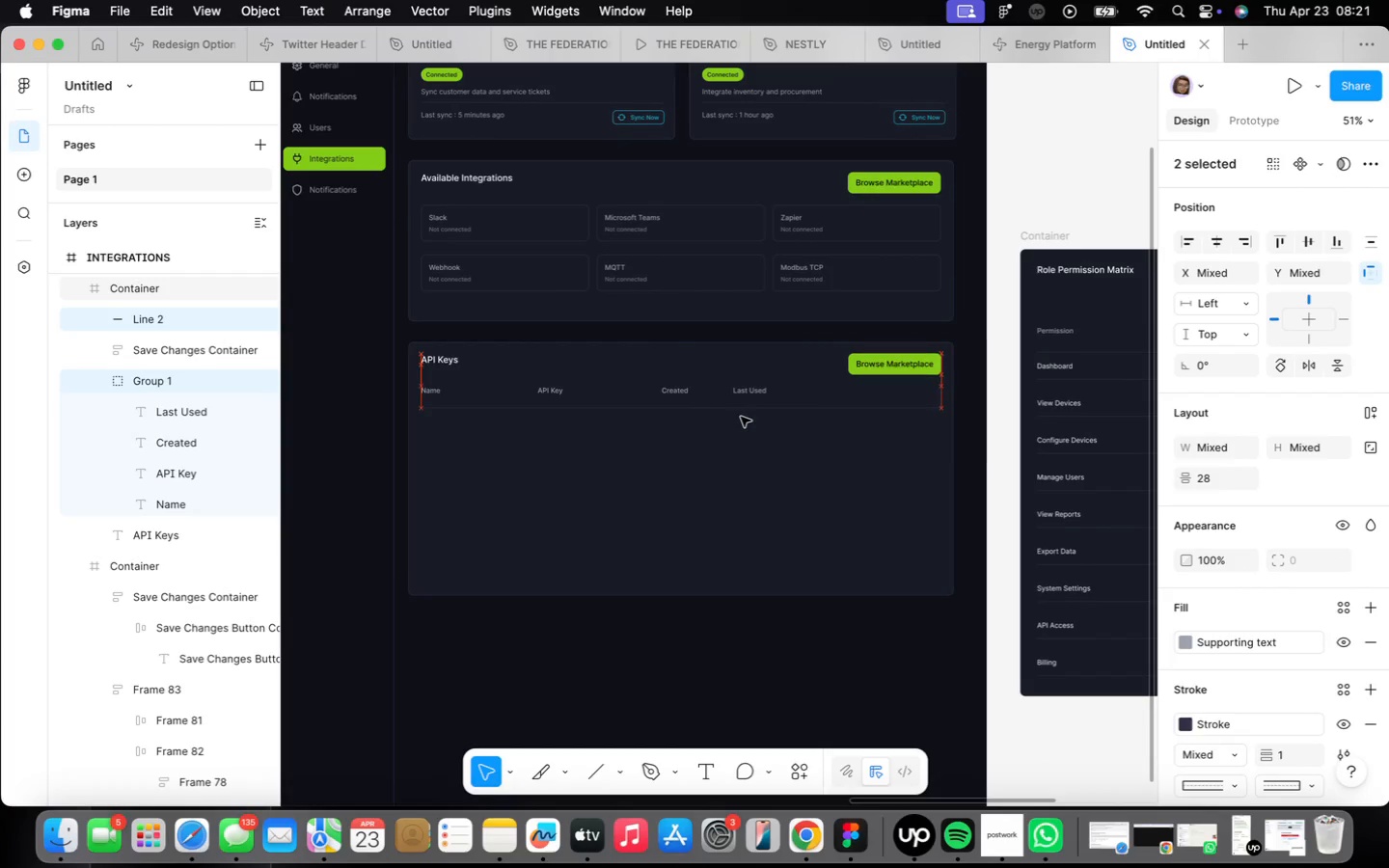 
key(ArrowDown)
 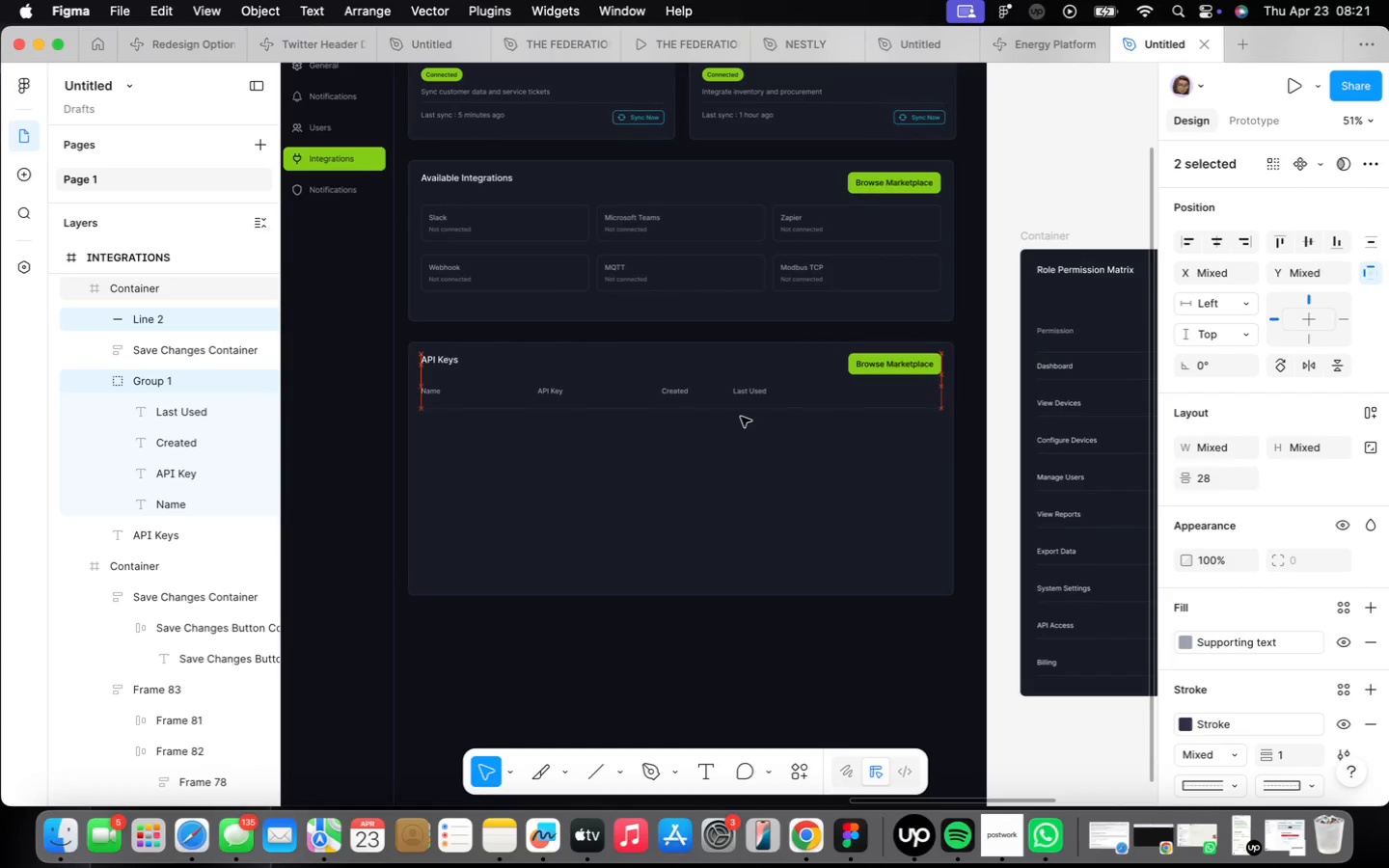 
key(ArrowDown)
 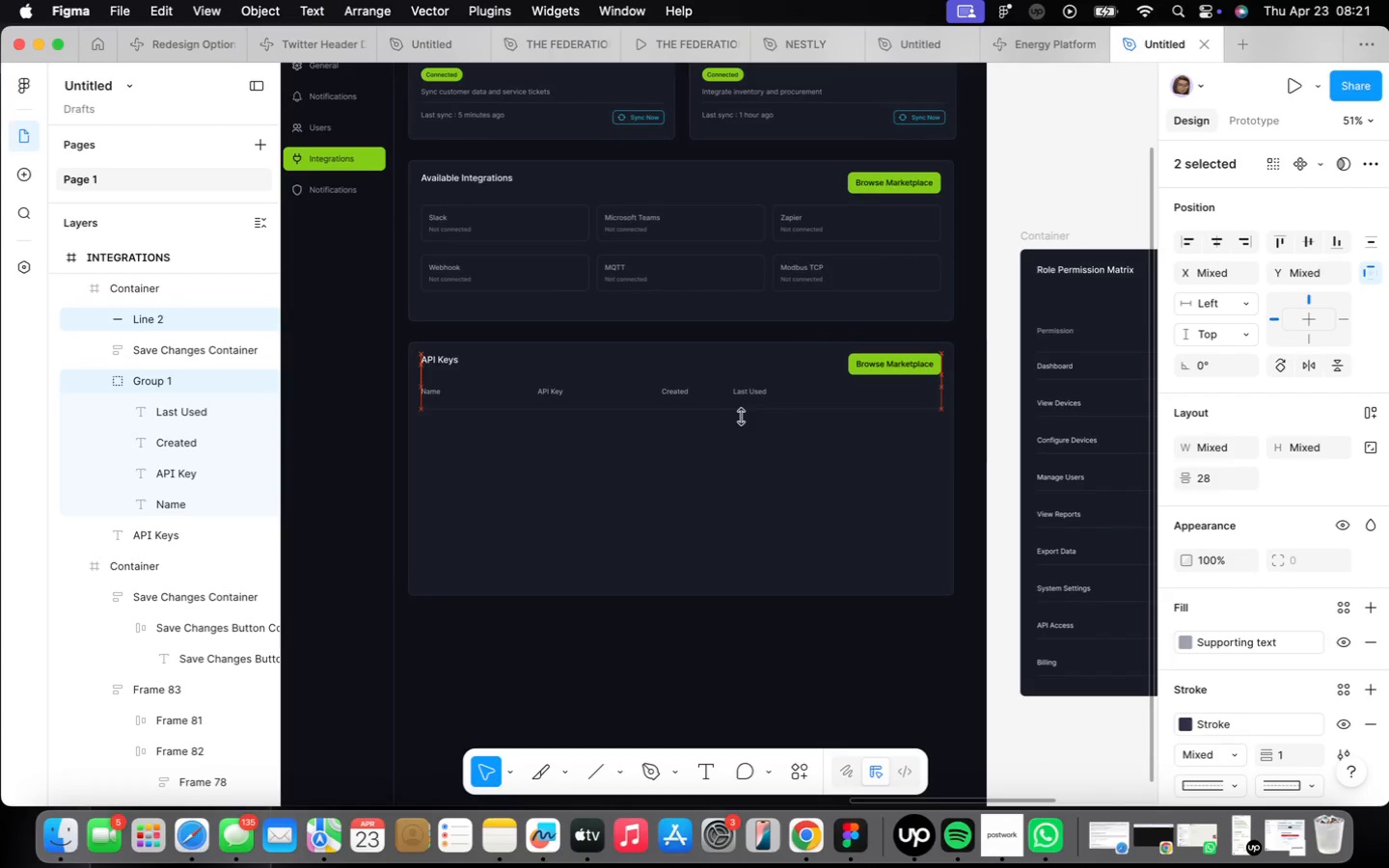 
key(ArrowDown)
 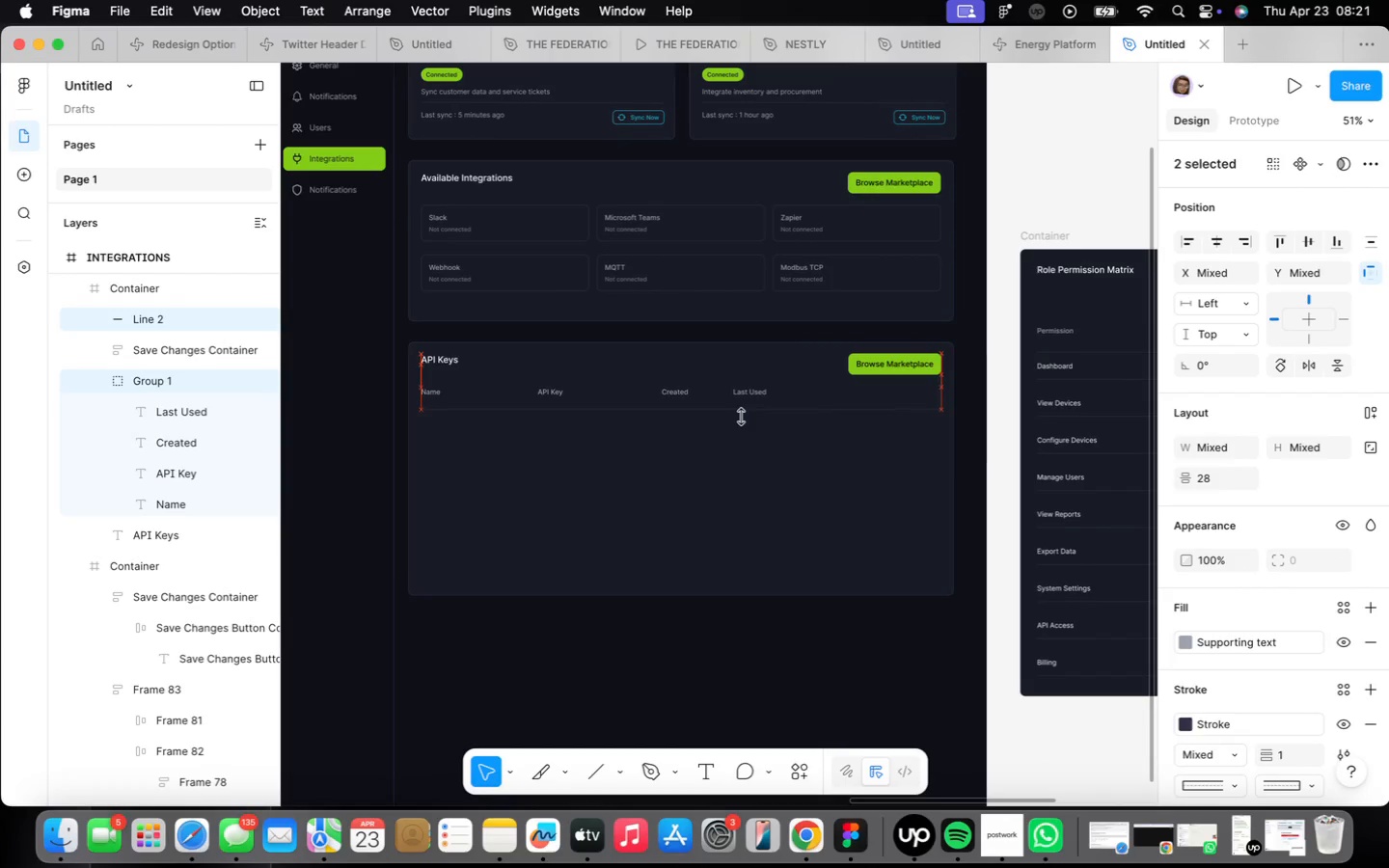 
key(ArrowDown)
 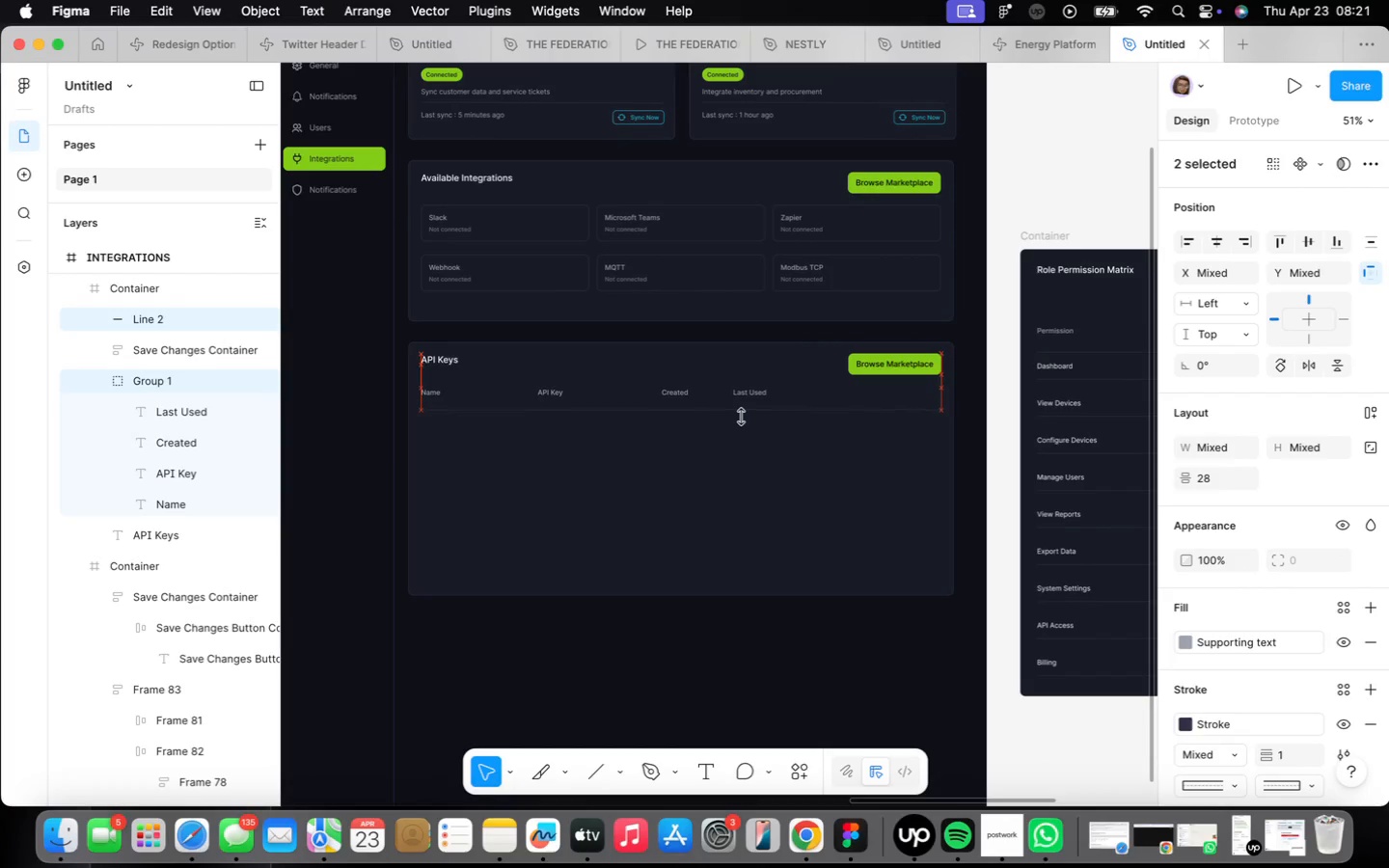 
hold_key(key=ArrowDown, duration=0.88)
 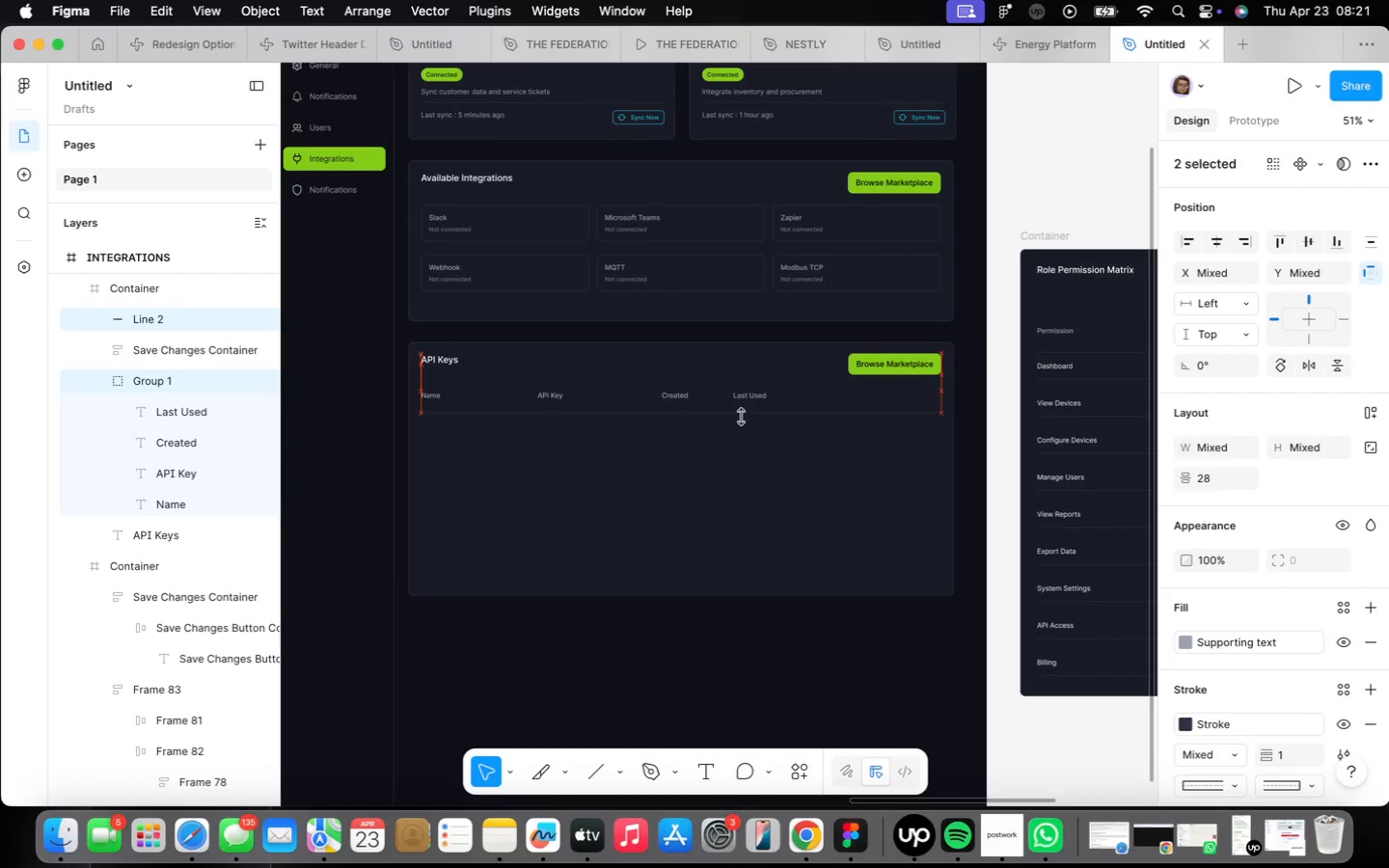 
key(ArrowDown)
 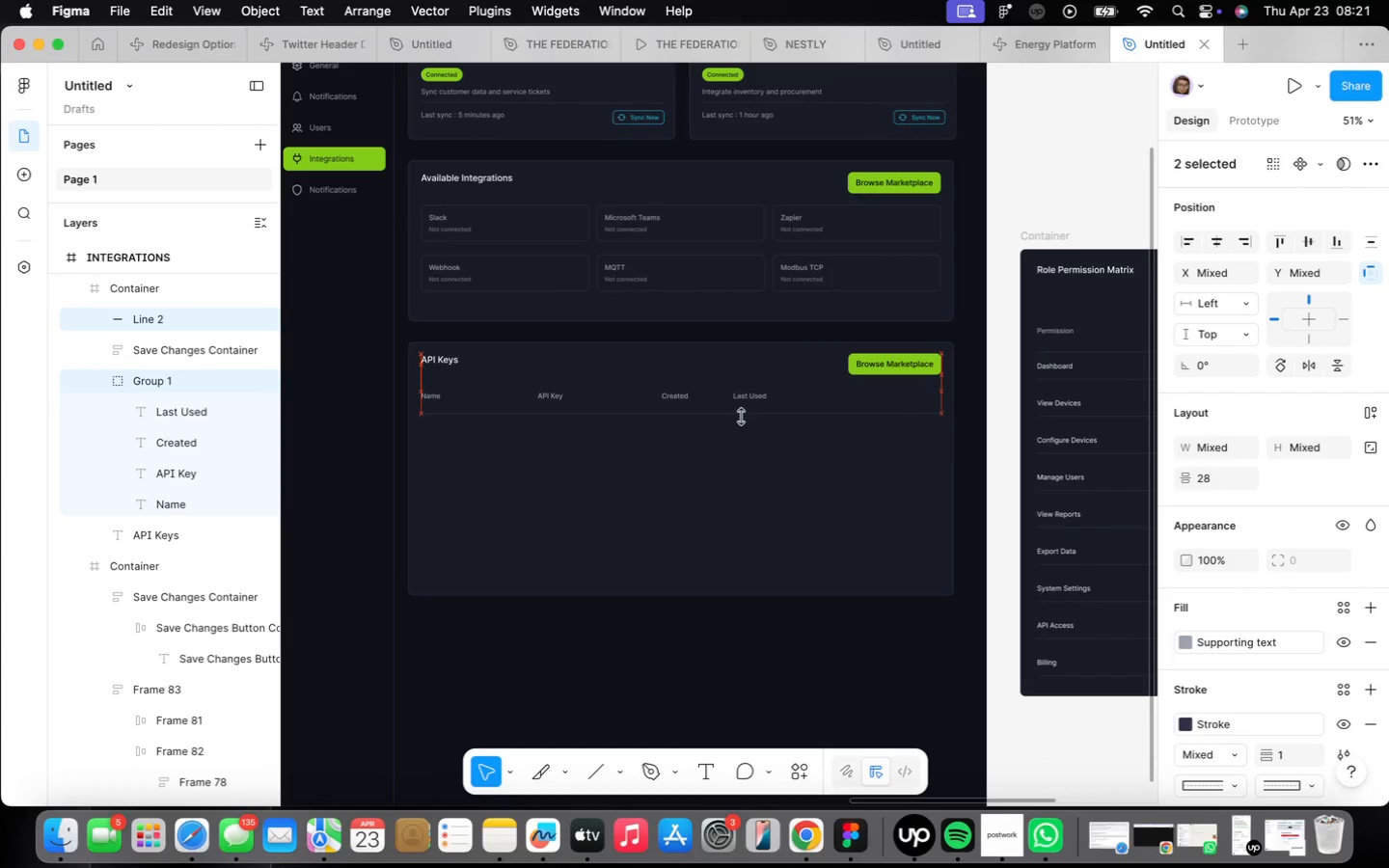 
hold_key(key=ArrowDown, duration=1.23)
 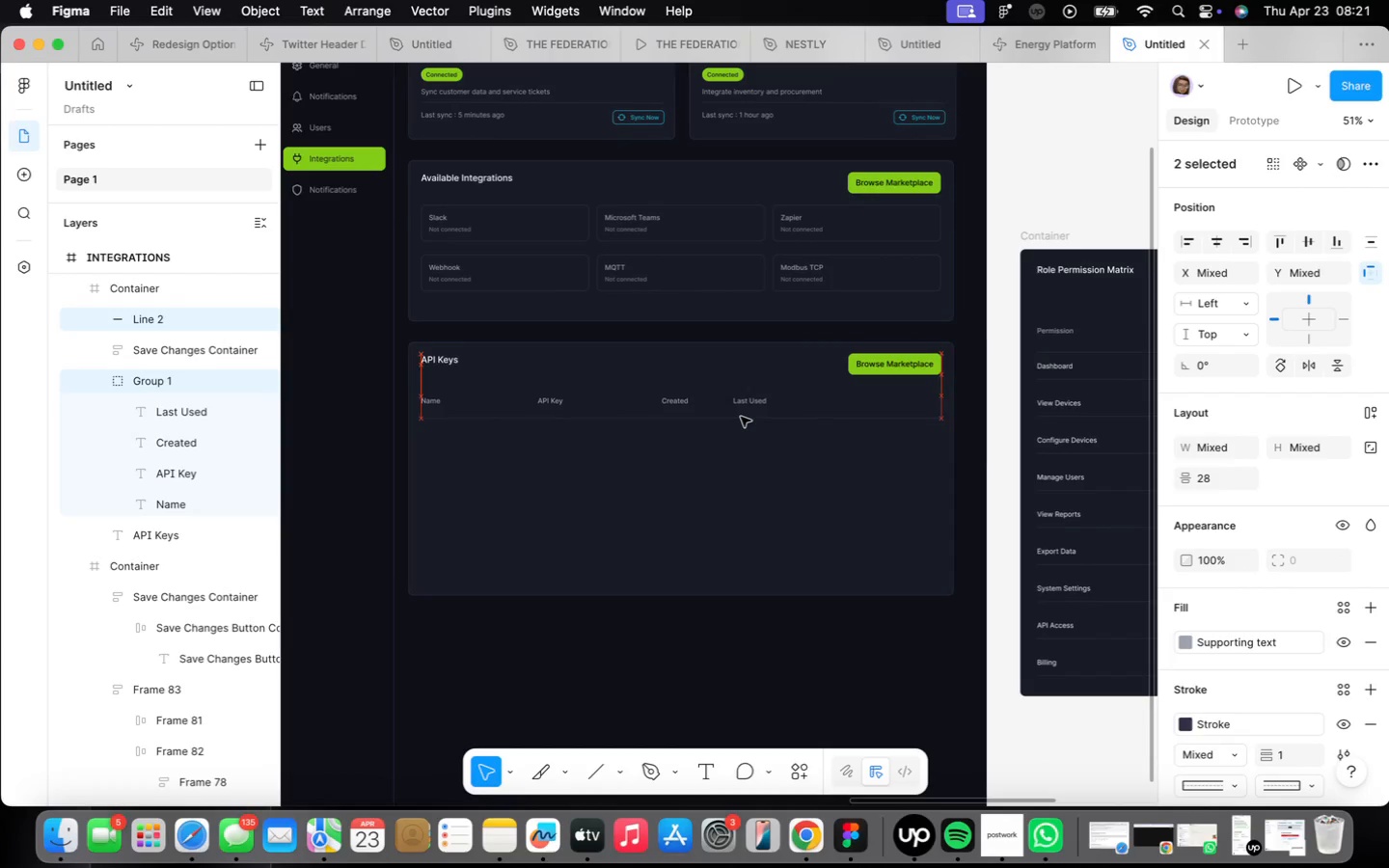 
key(ArrowDown)
 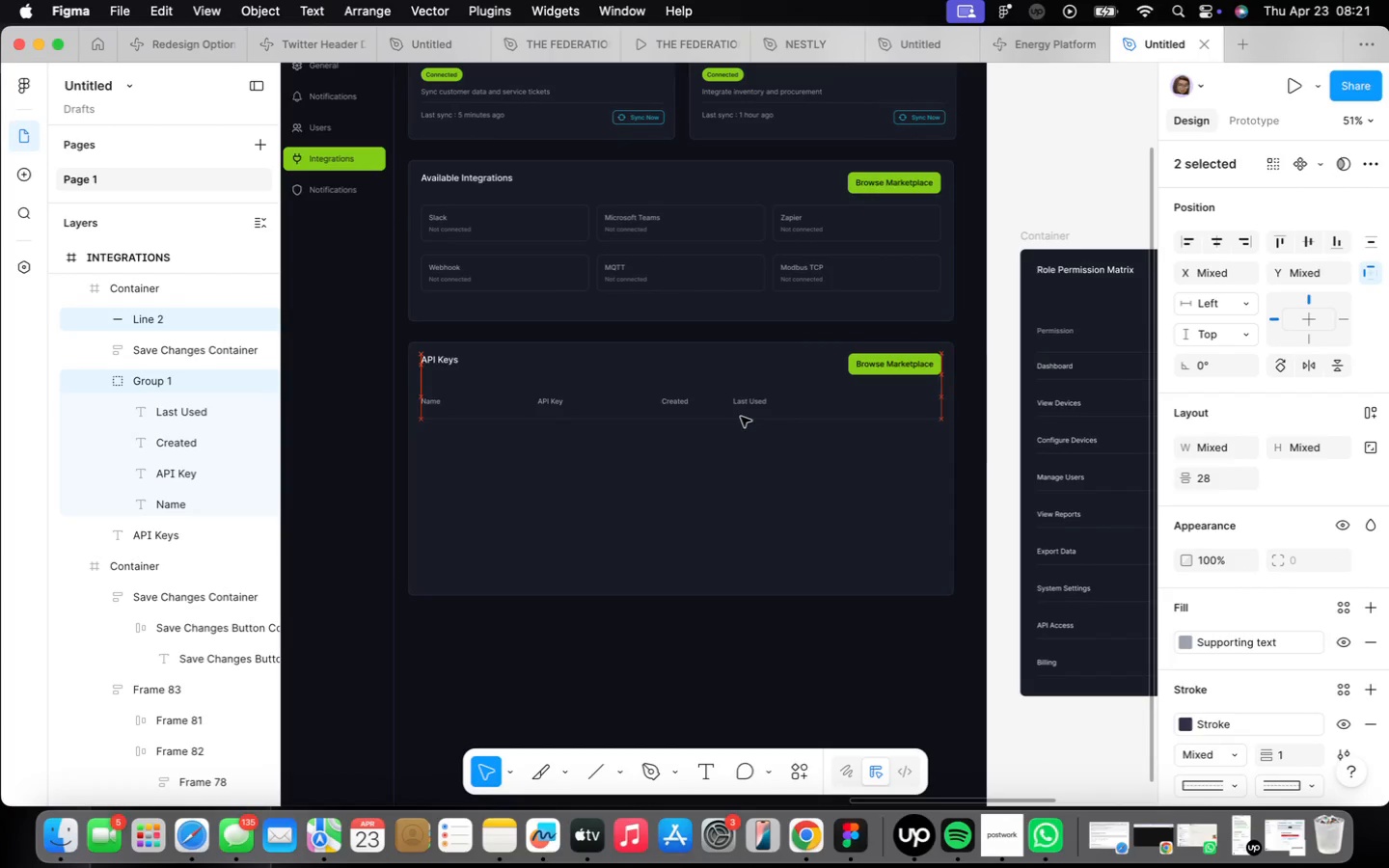 
key(ArrowDown)
 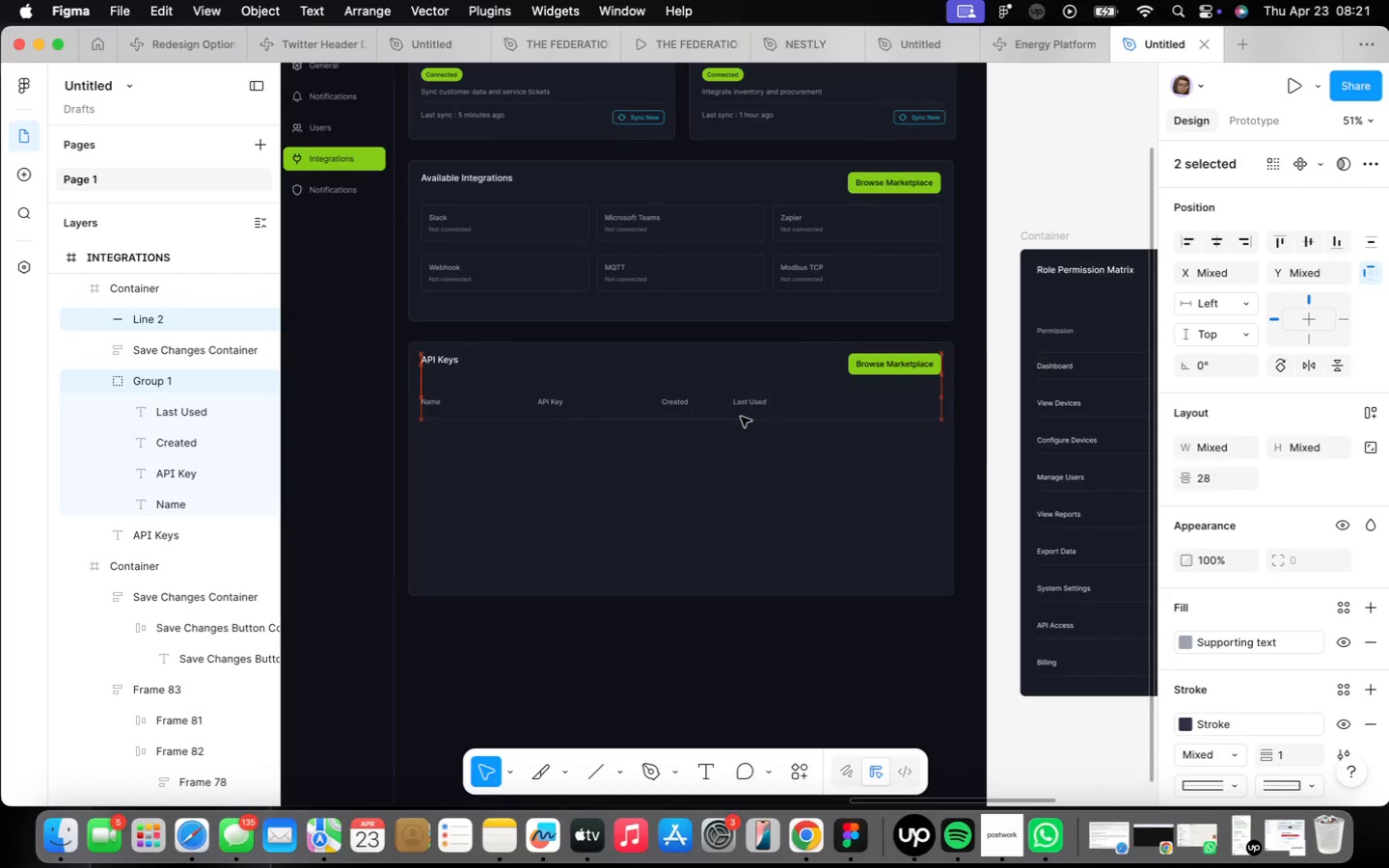 
key(ArrowDown)
 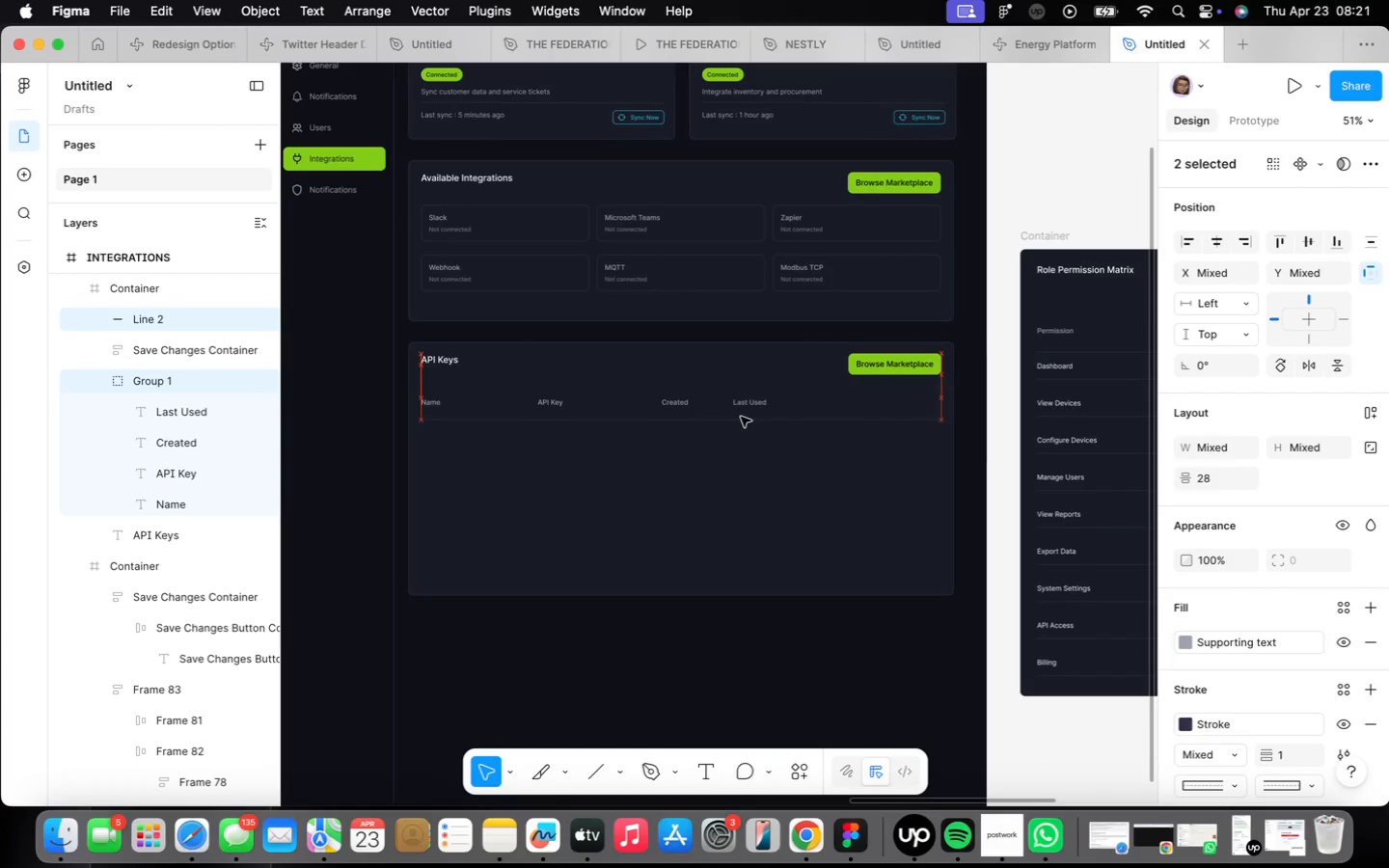 
key(ArrowDown)
 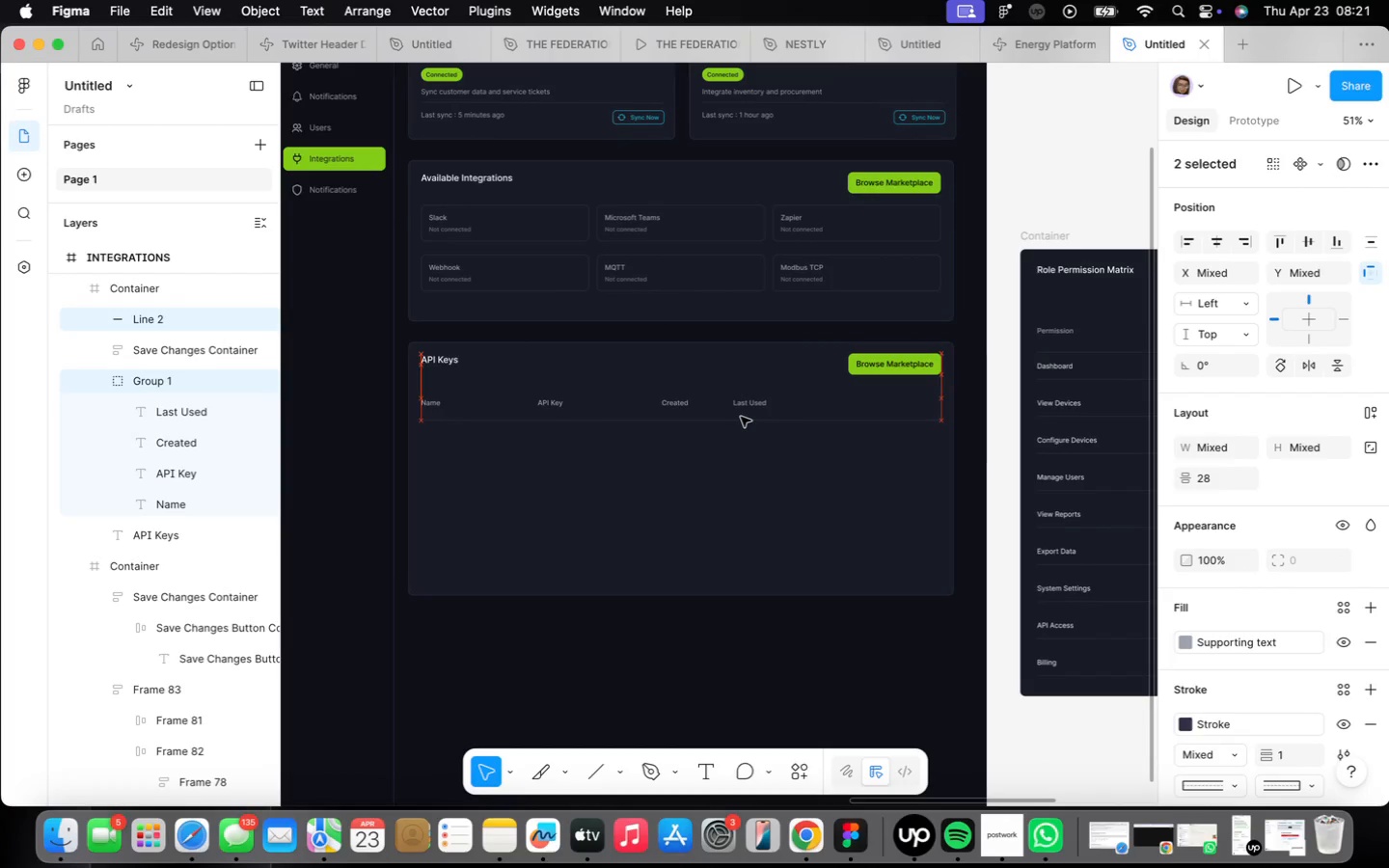 
key(ArrowDown)
 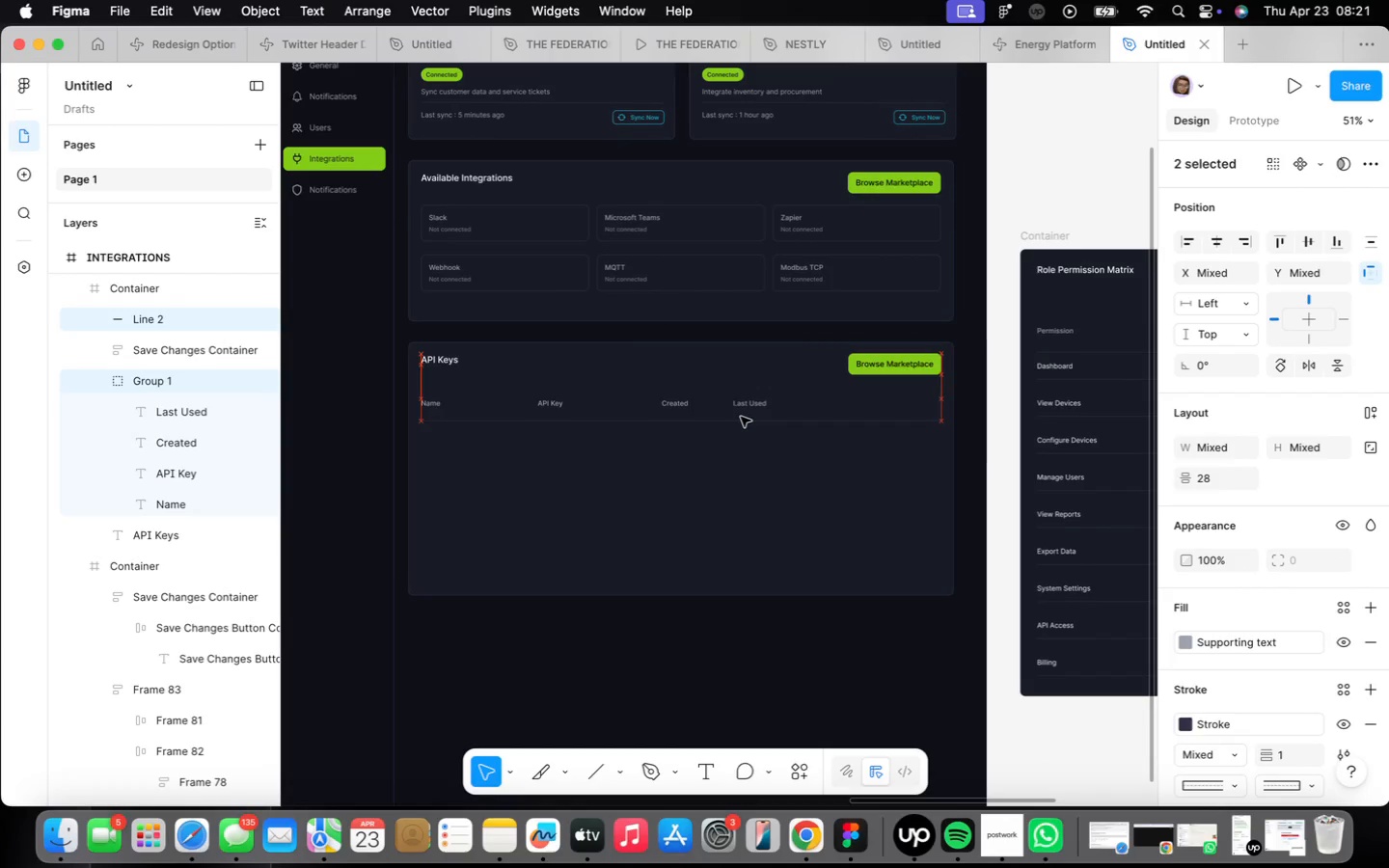 
key(ArrowDown)
 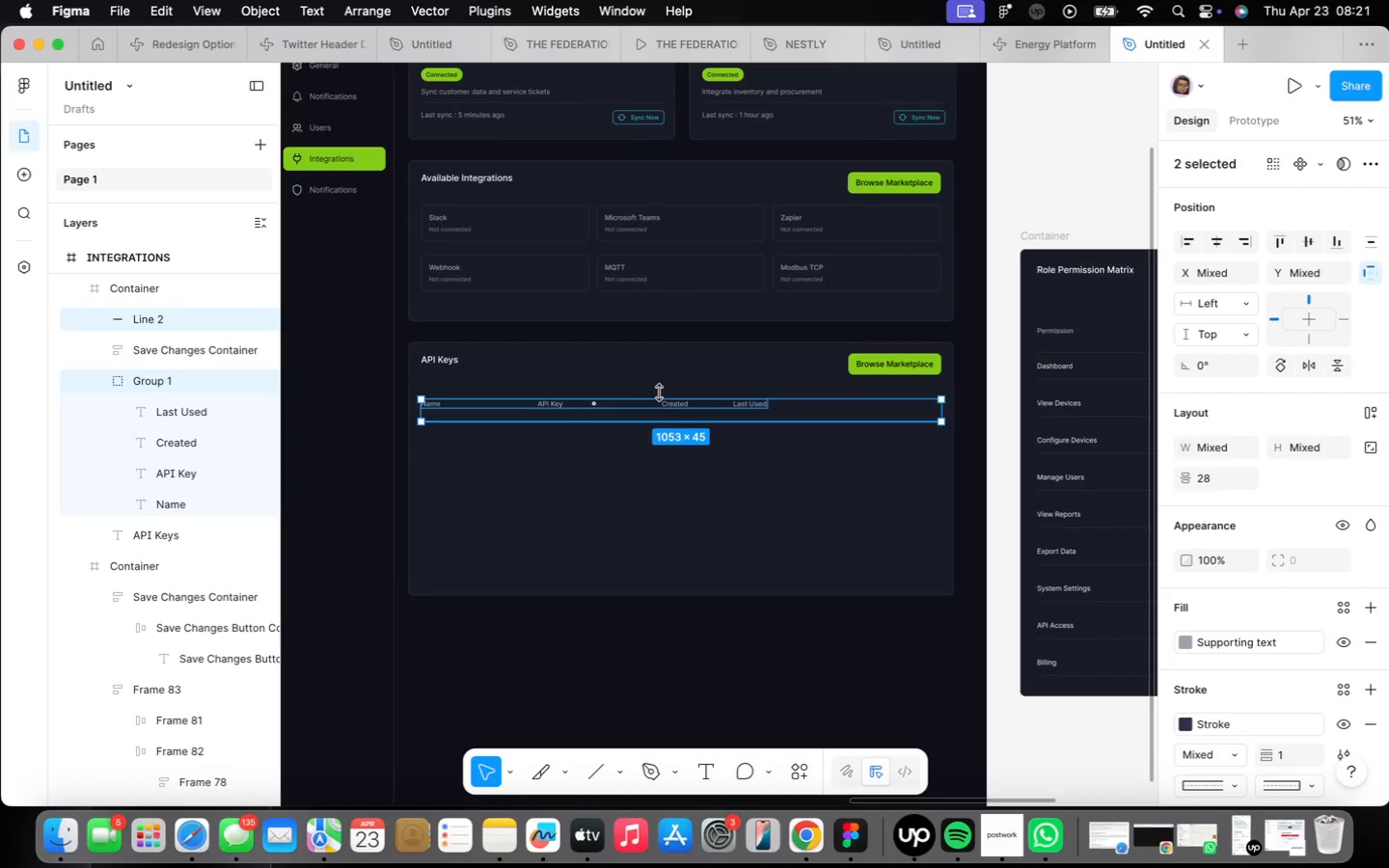 
scroll: coordinate [666, 402], scroll_direction: up, amount: 5.0
 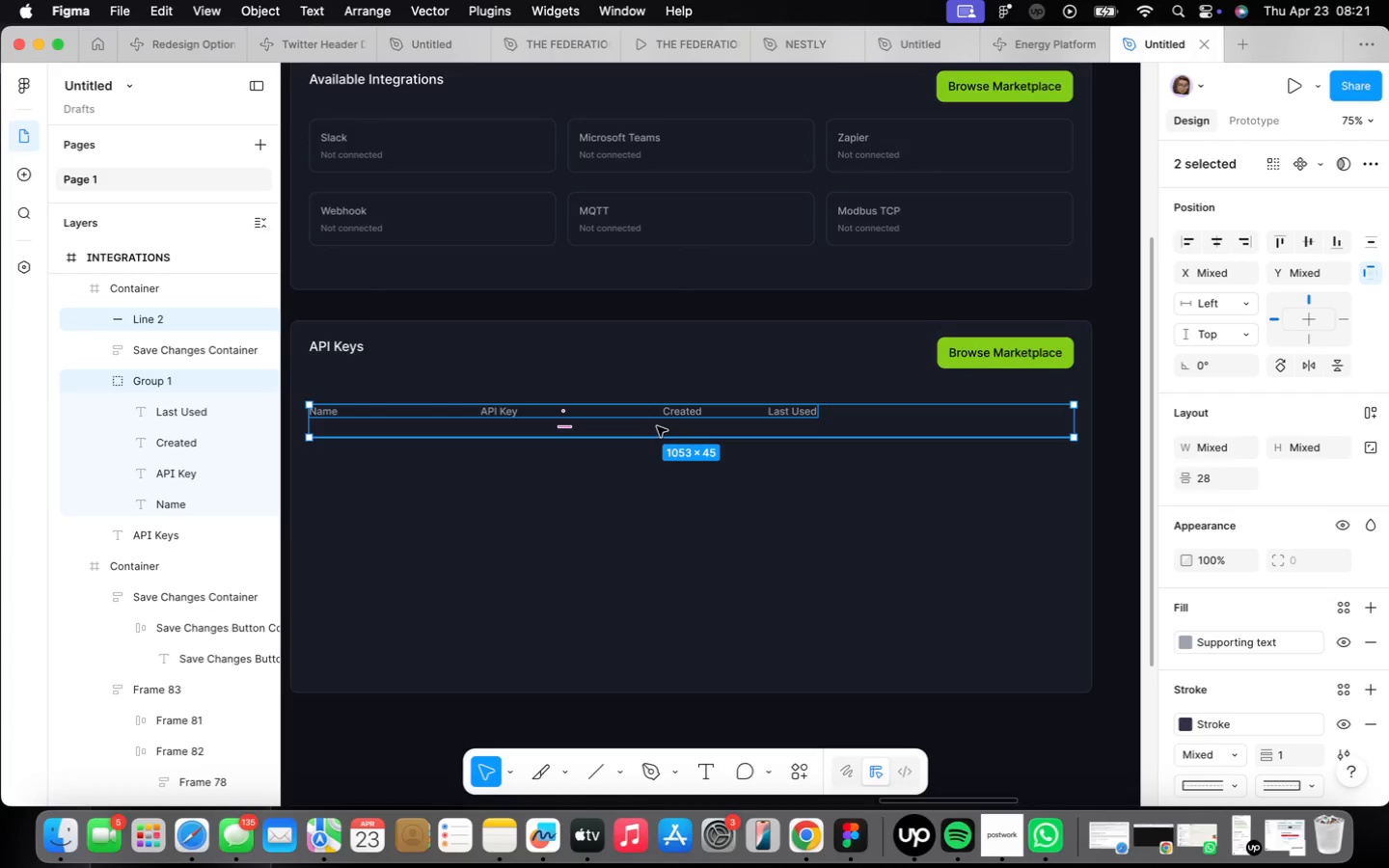 
left_click([792, 543])
 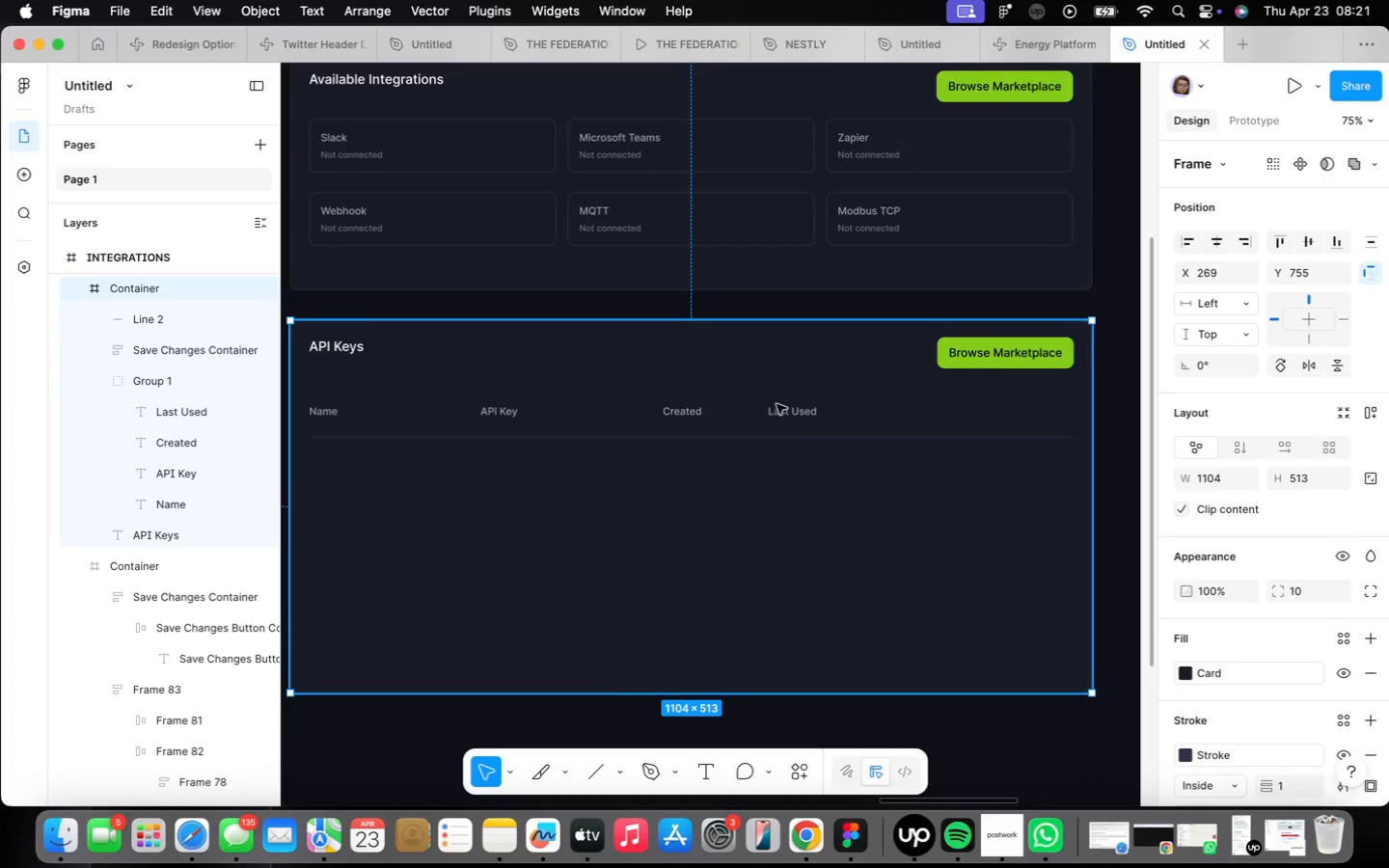 
double_click([776, 407])
 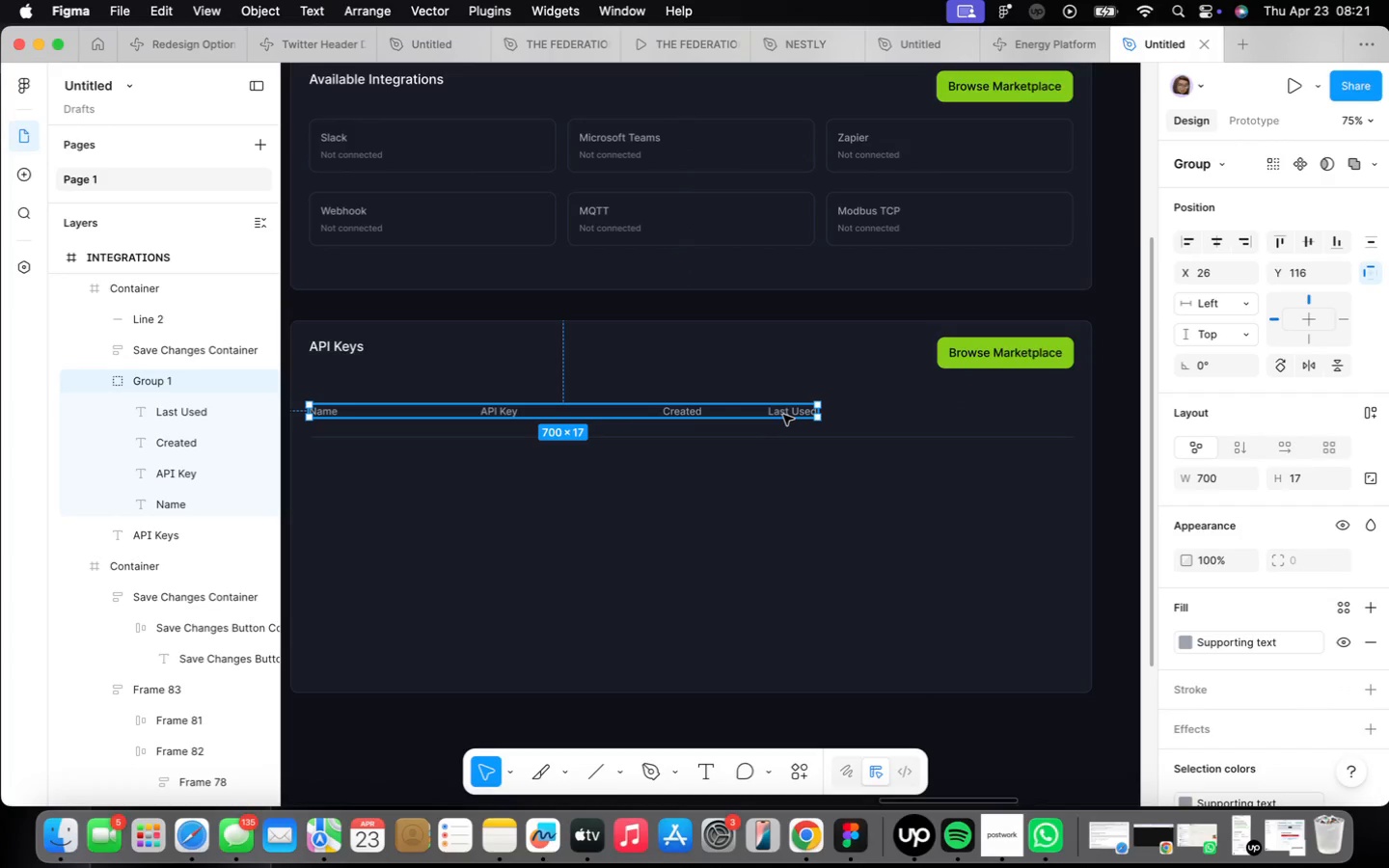 
wait(5.07)
 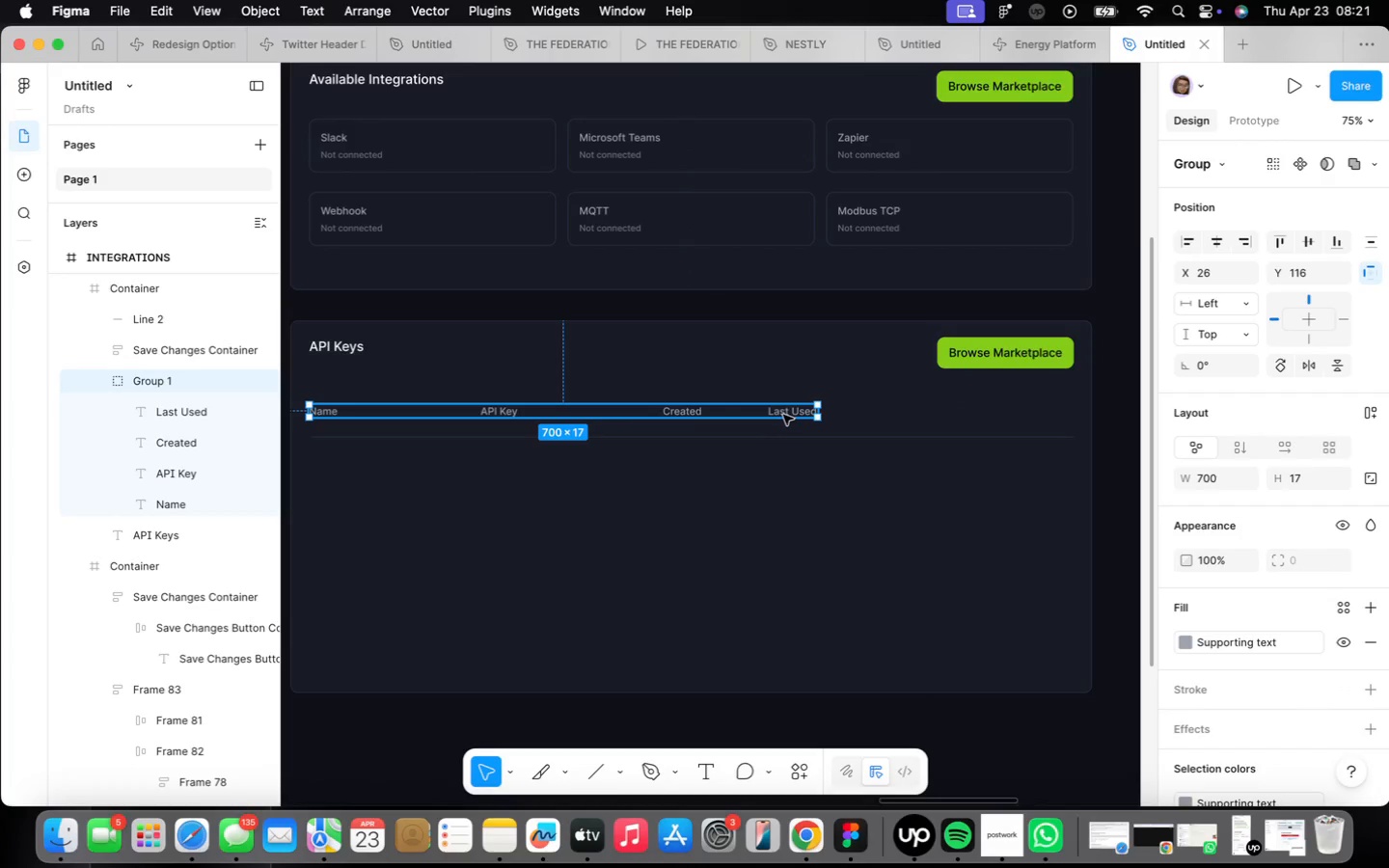 
key(ArrowDown)
 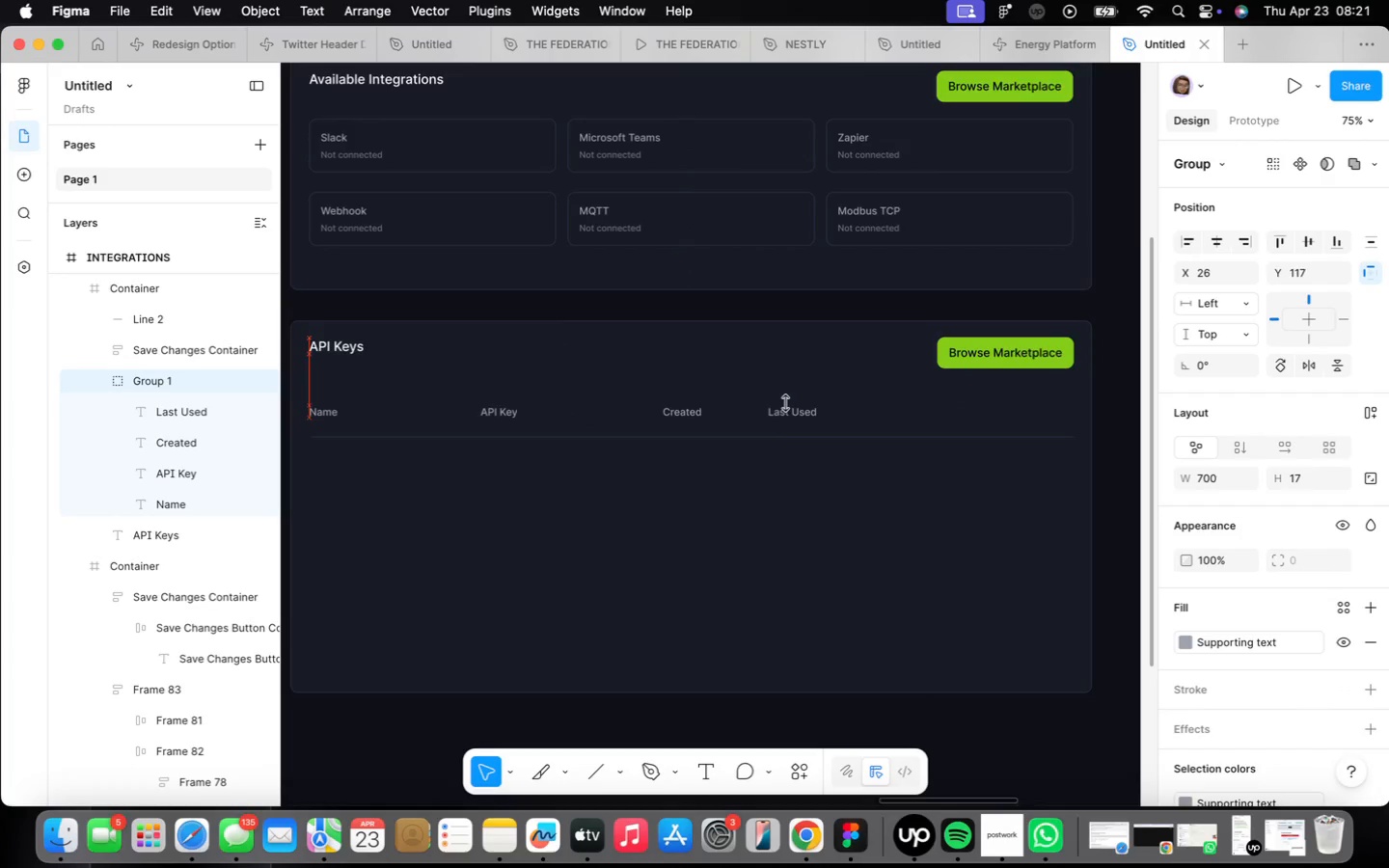 
key(ArrowDown)
 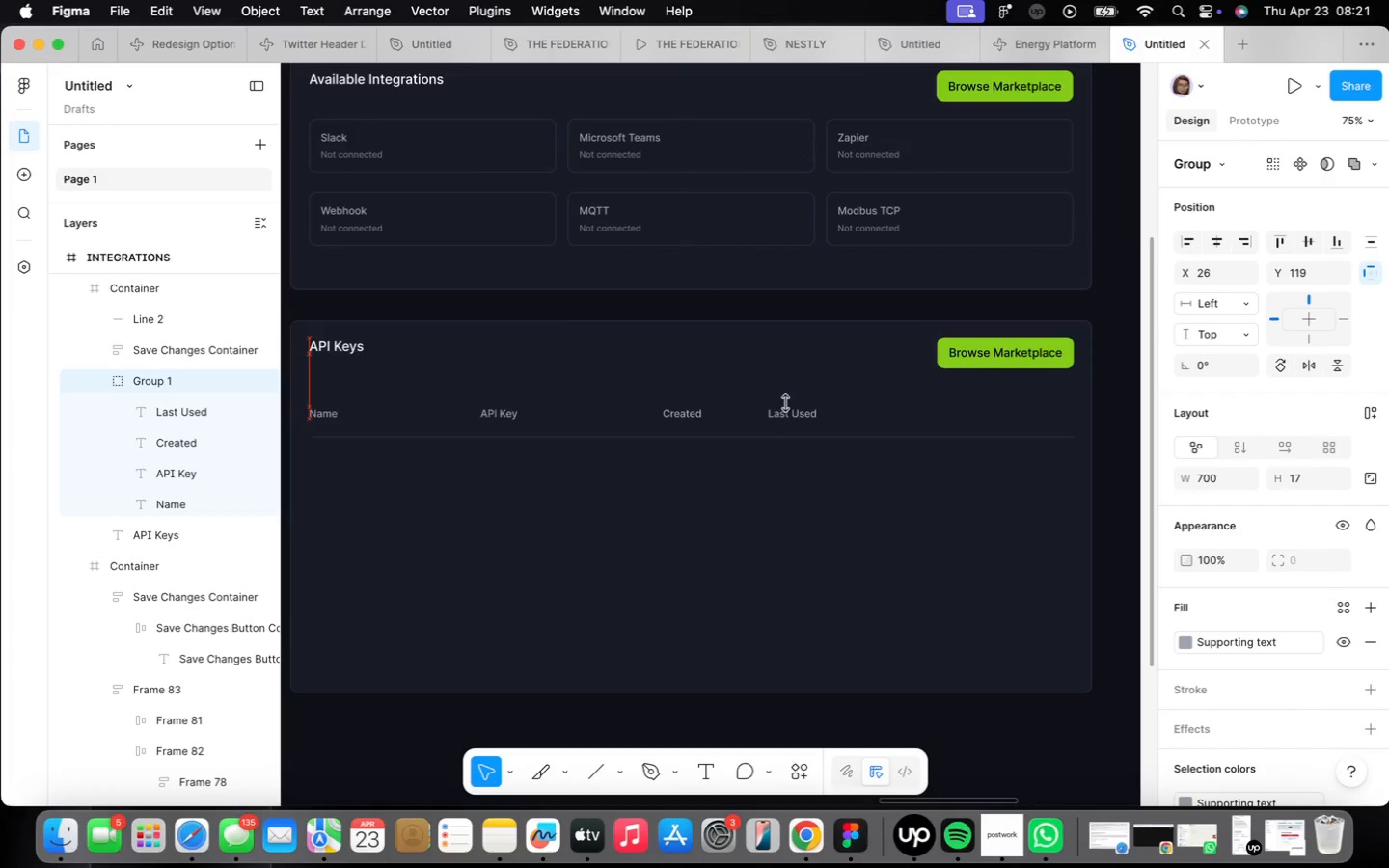 
key(ArrowDown)
 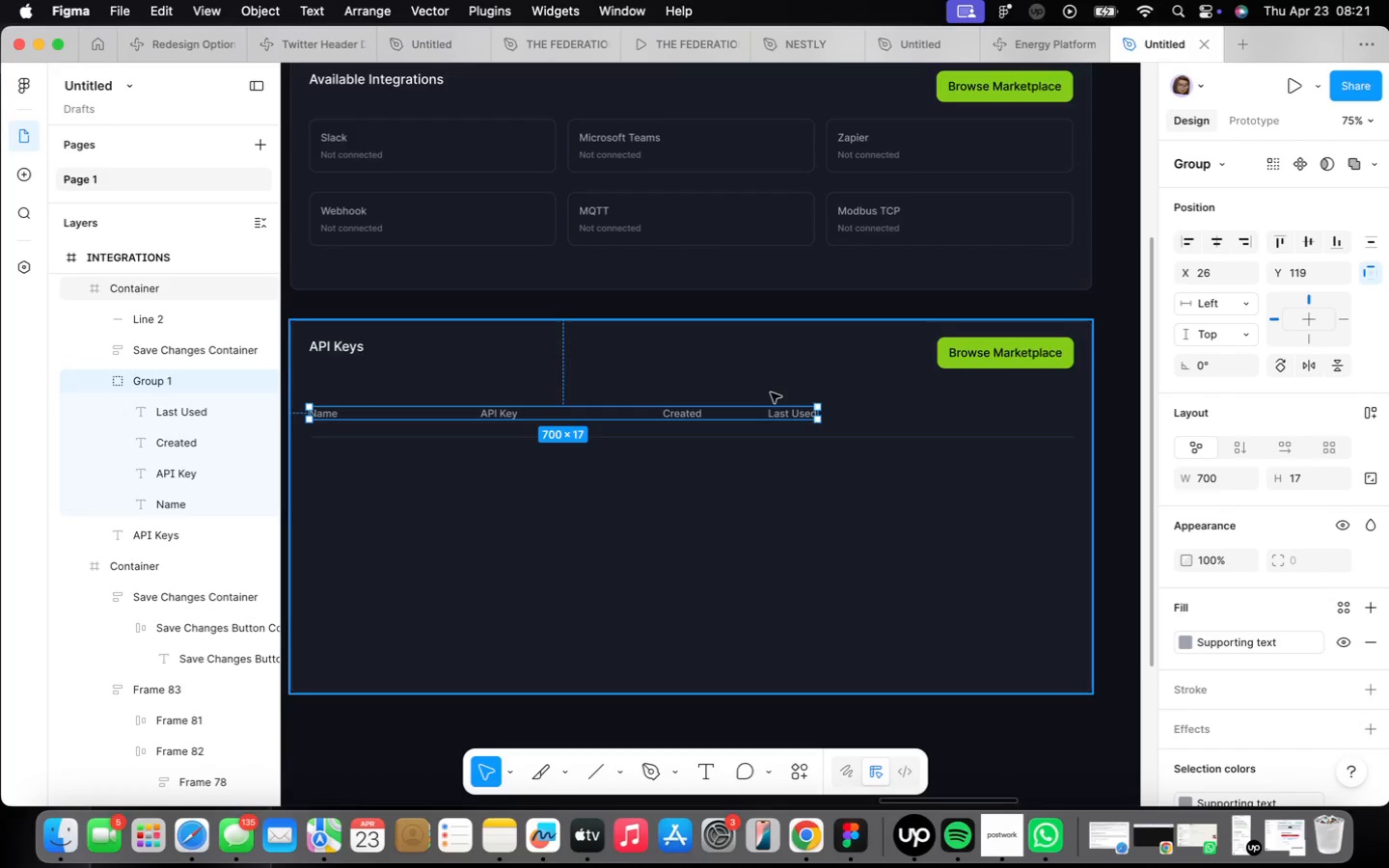 
left_click([885, 517])
 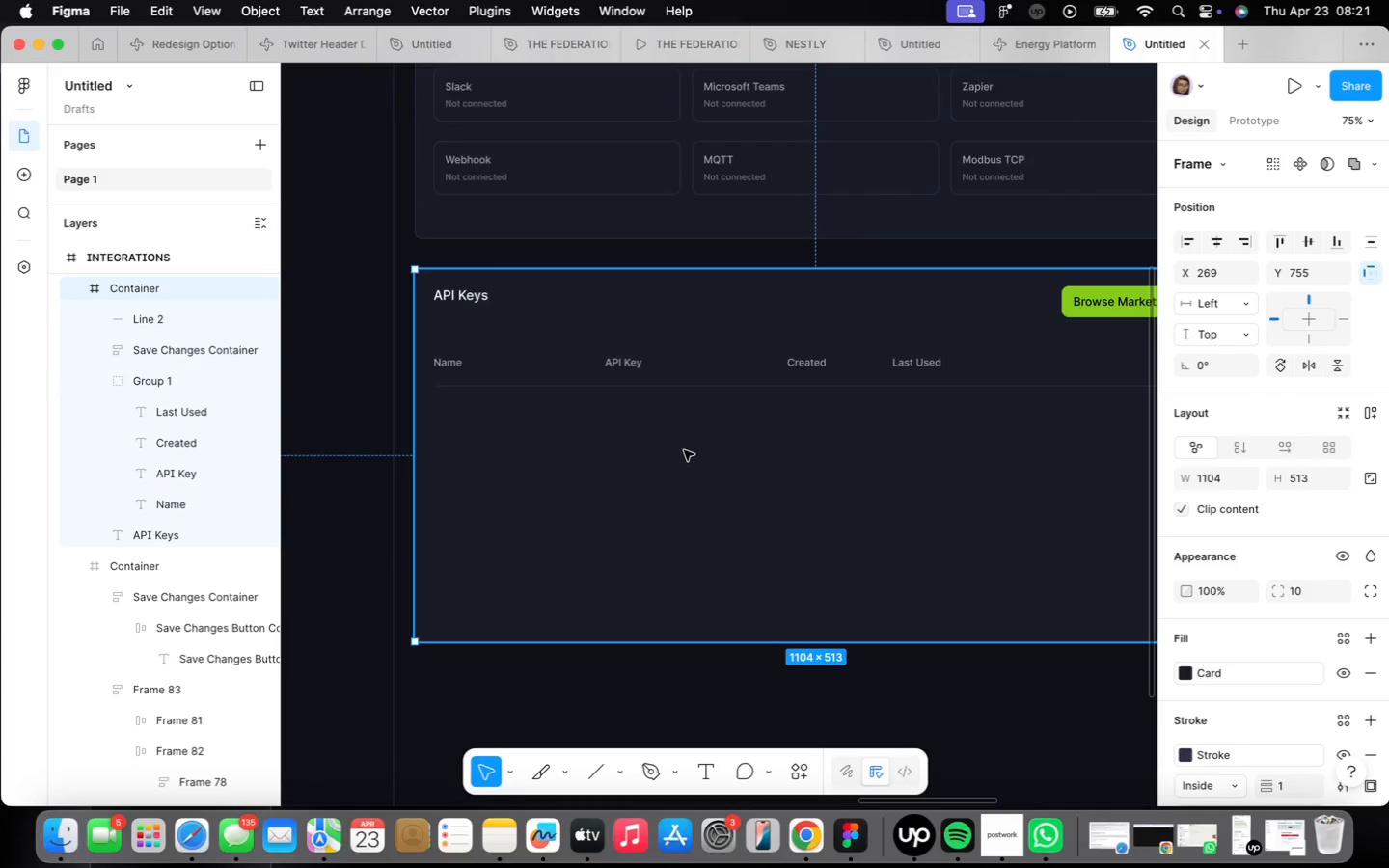 
wait(8.14)
 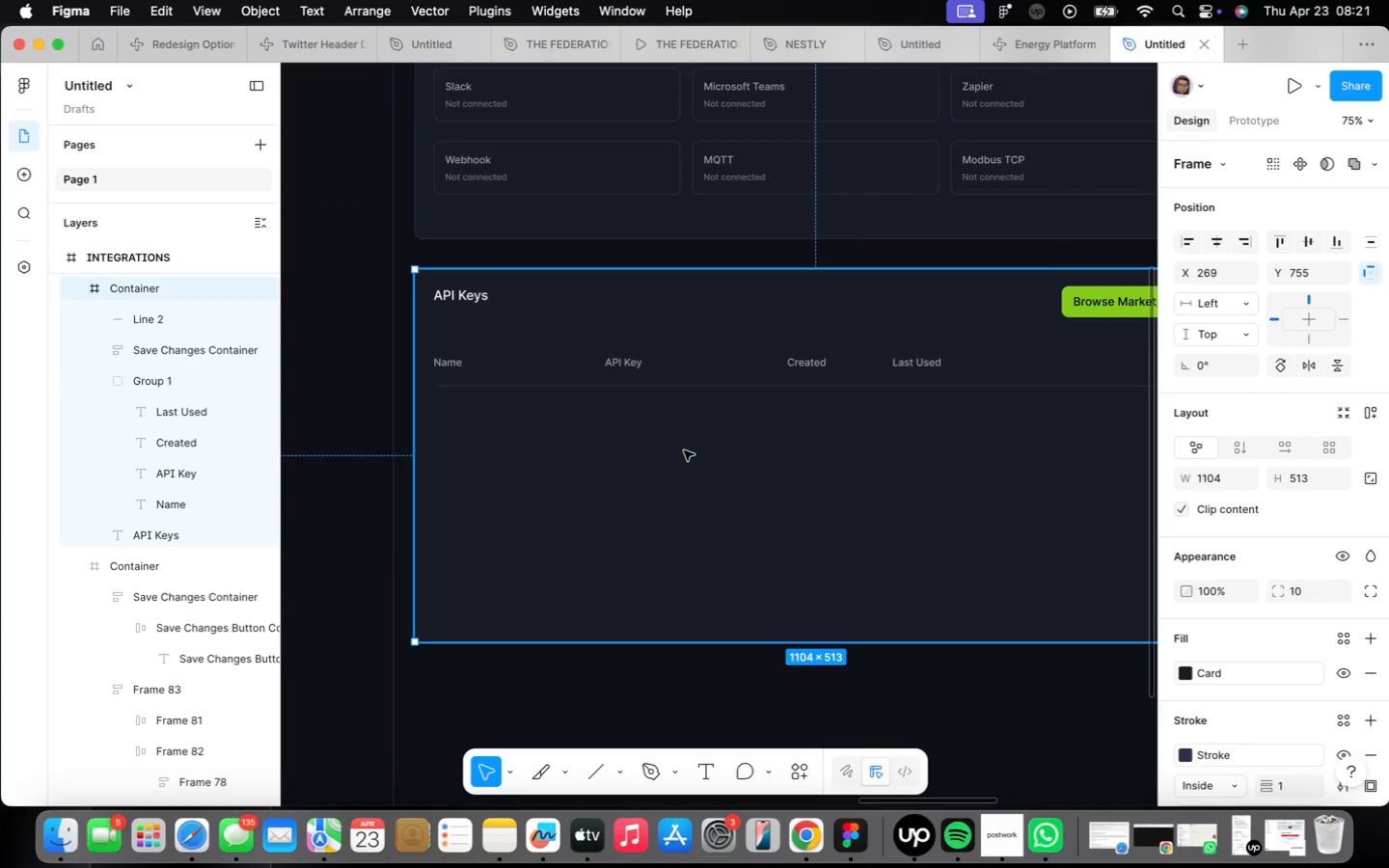 
double_click([449, 366])
 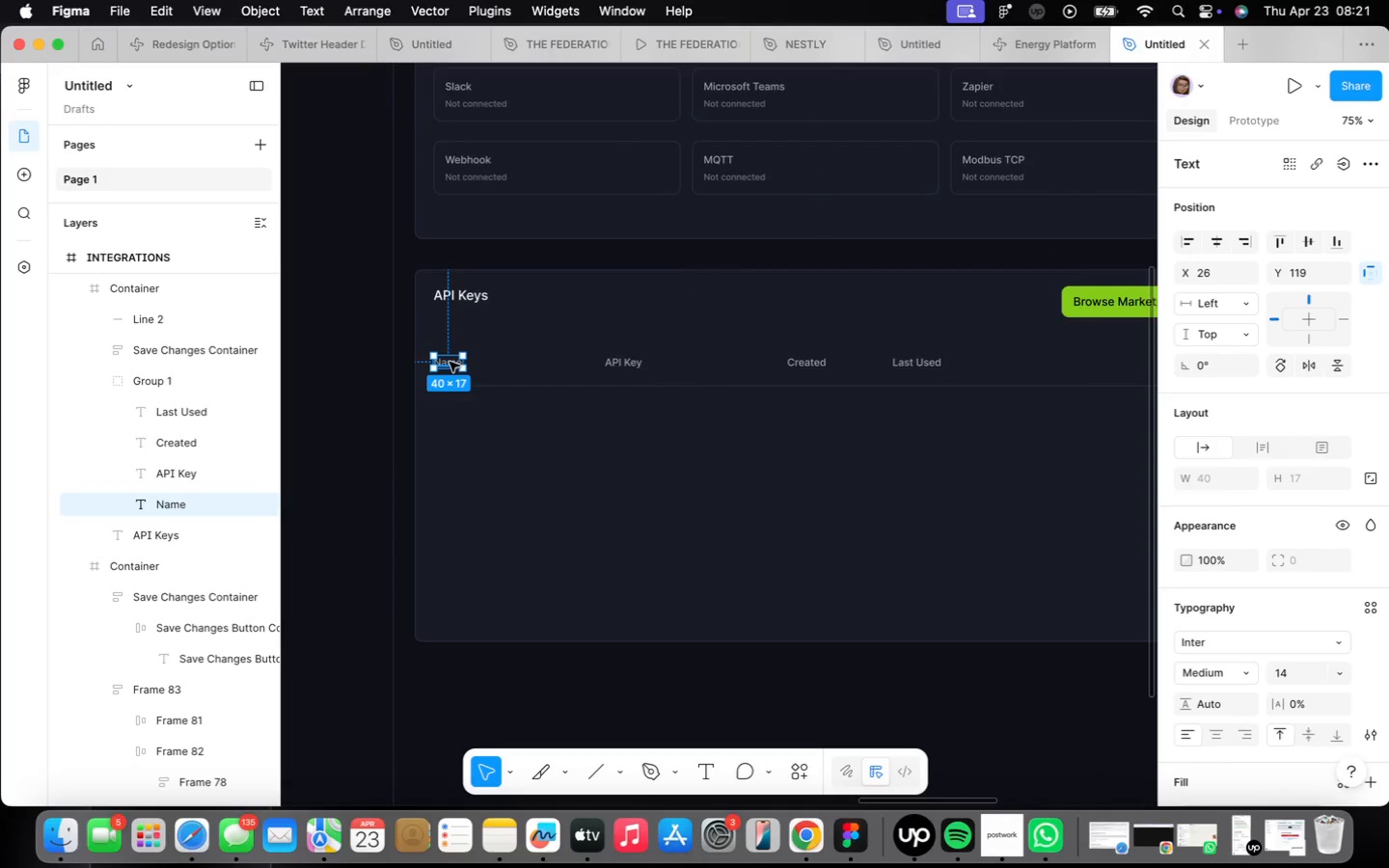 
hold_key(key=OptionLeft, duration=2.49)
left_click_drag(start_coordinate=[449, 362], to_coordinate=[450, 406])
 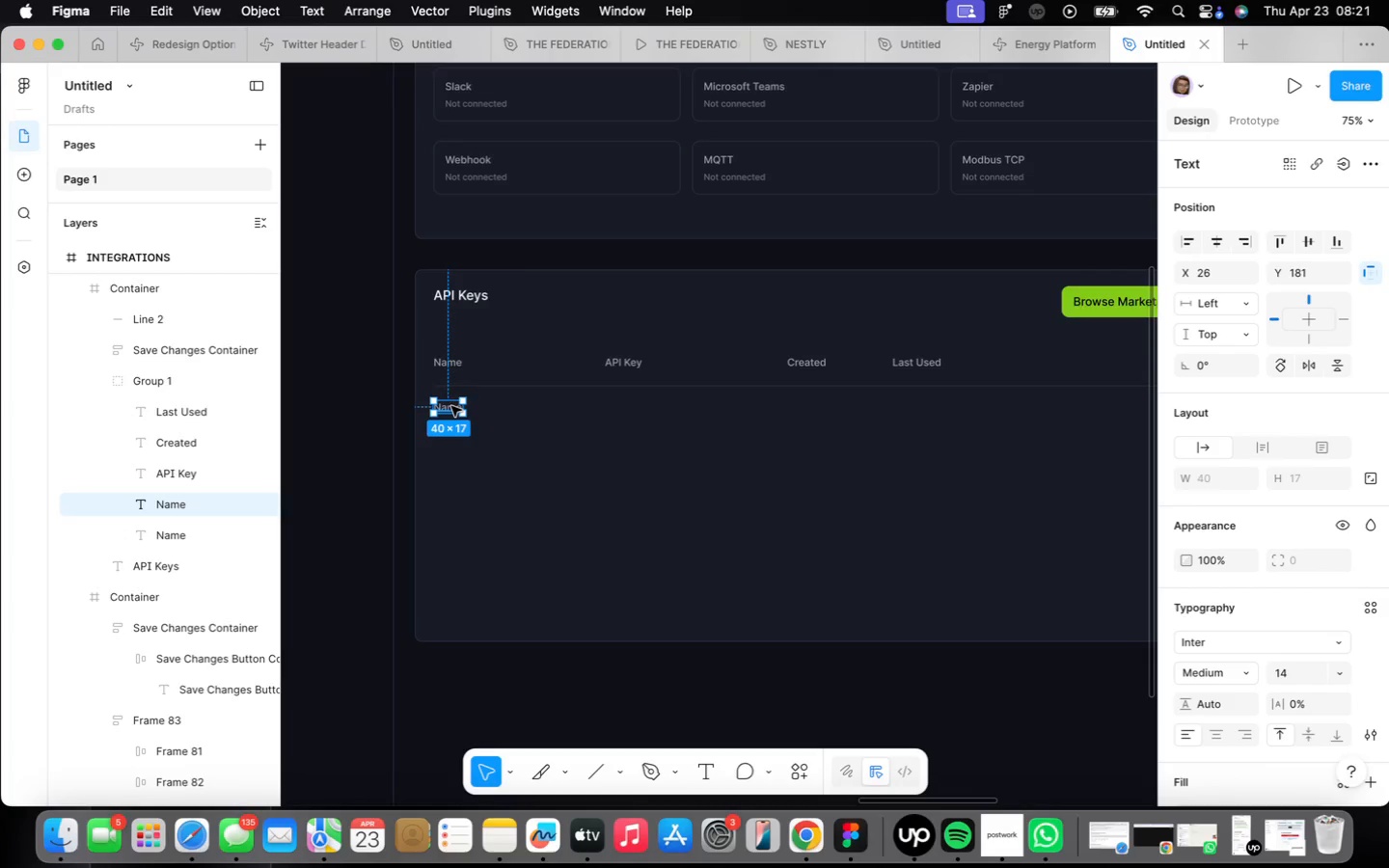 
double_click([451, 406])
 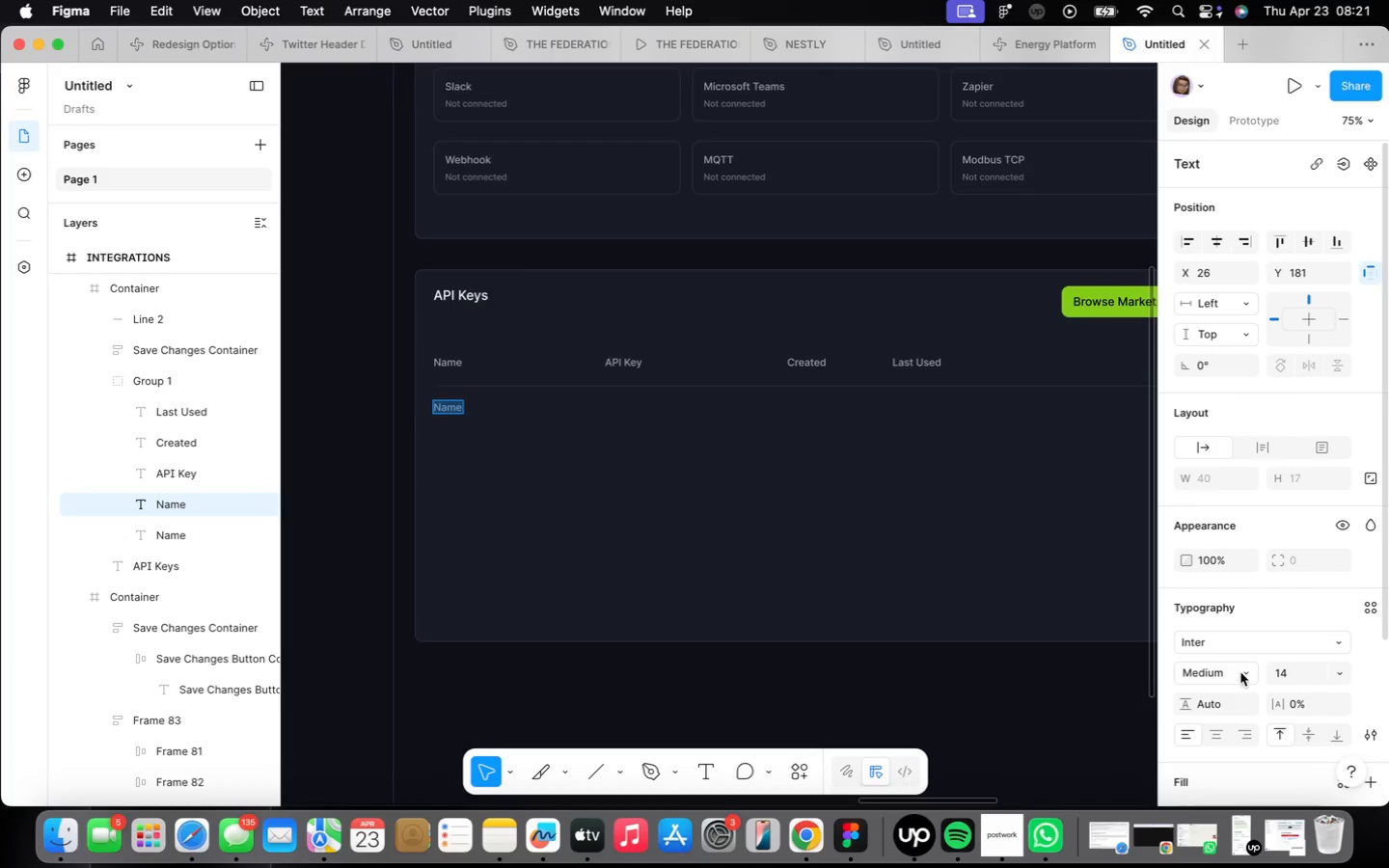 
left_click([1239, 641])
 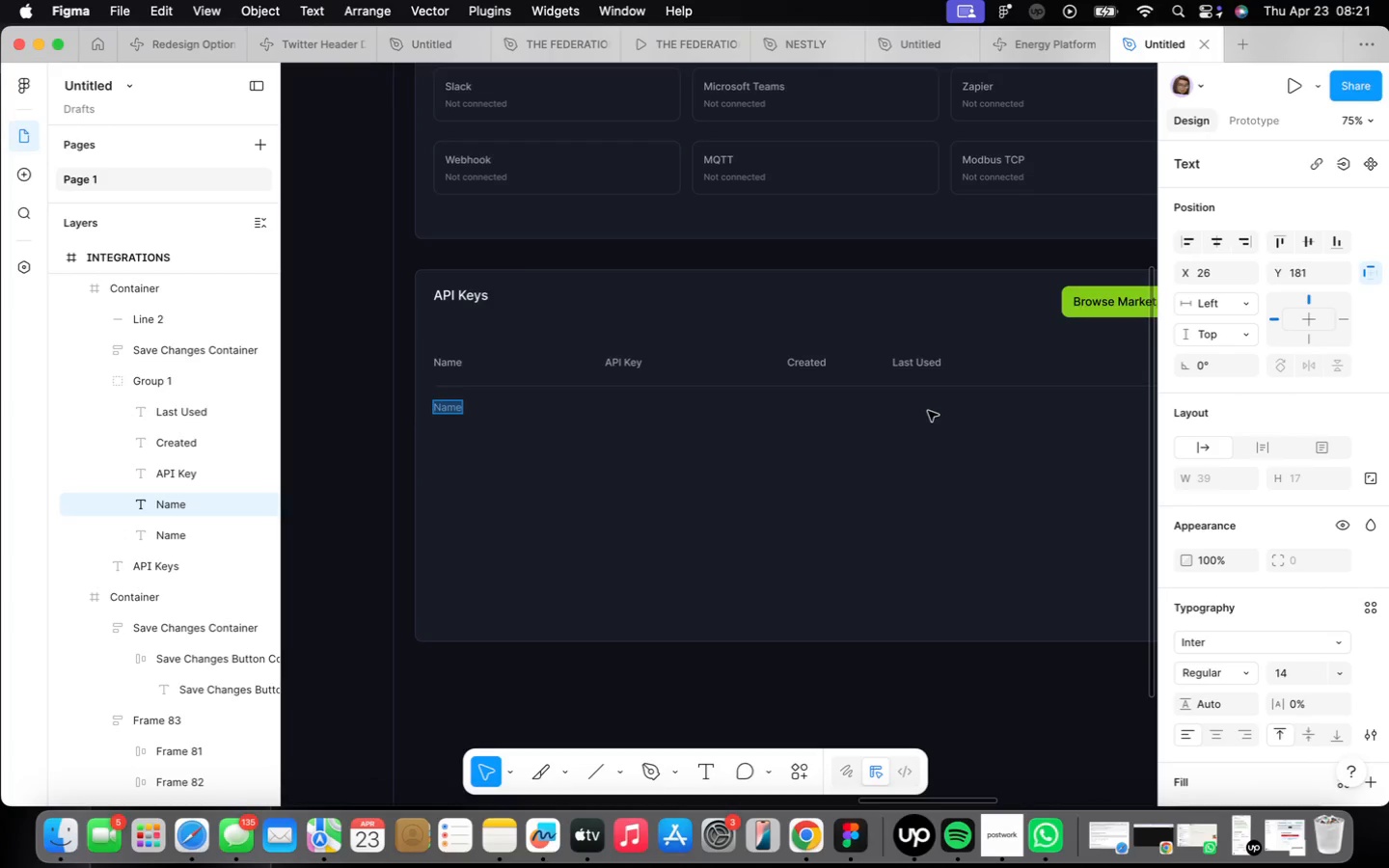 
type(Production API Key)
 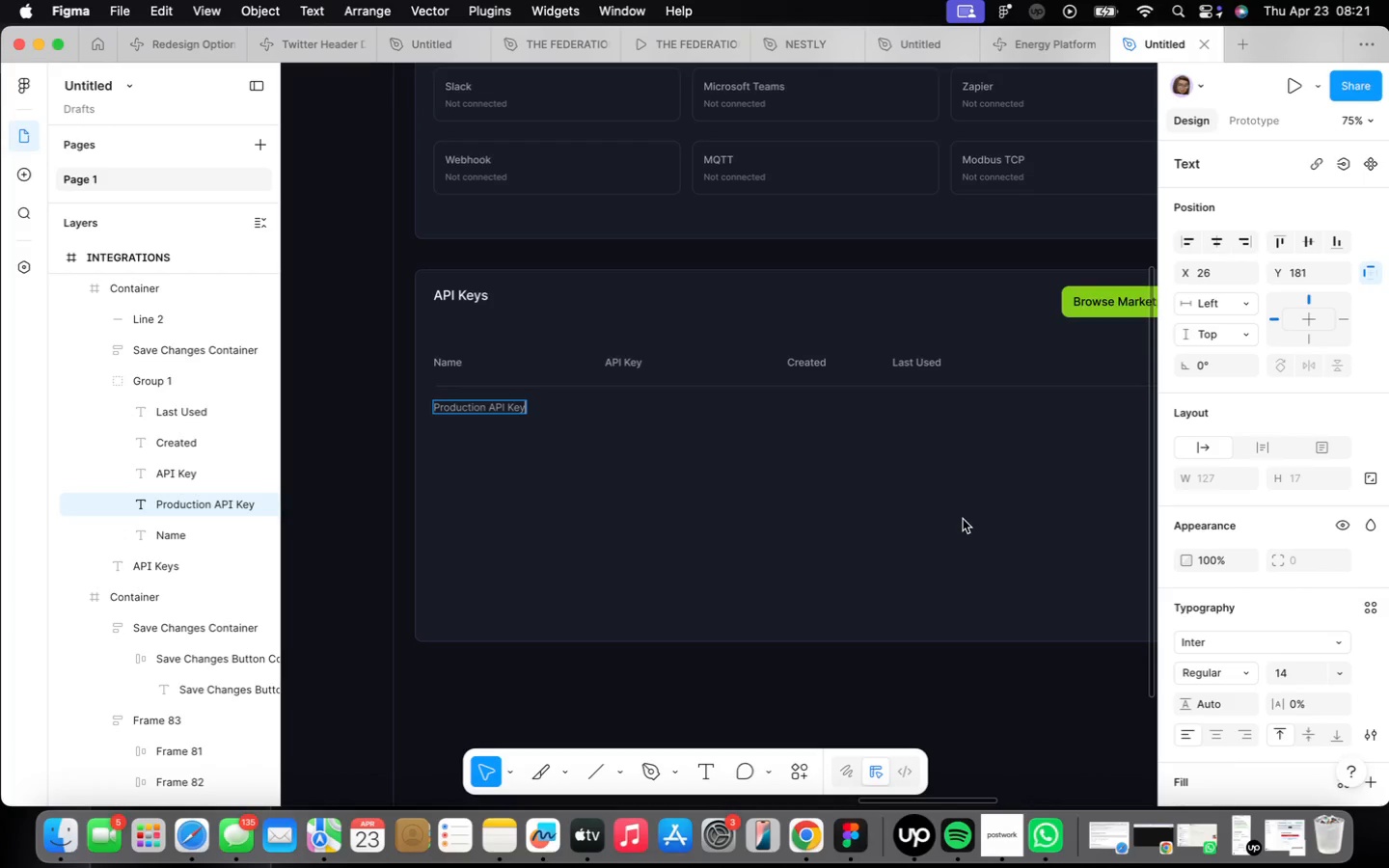 
left_click([961, 502])
 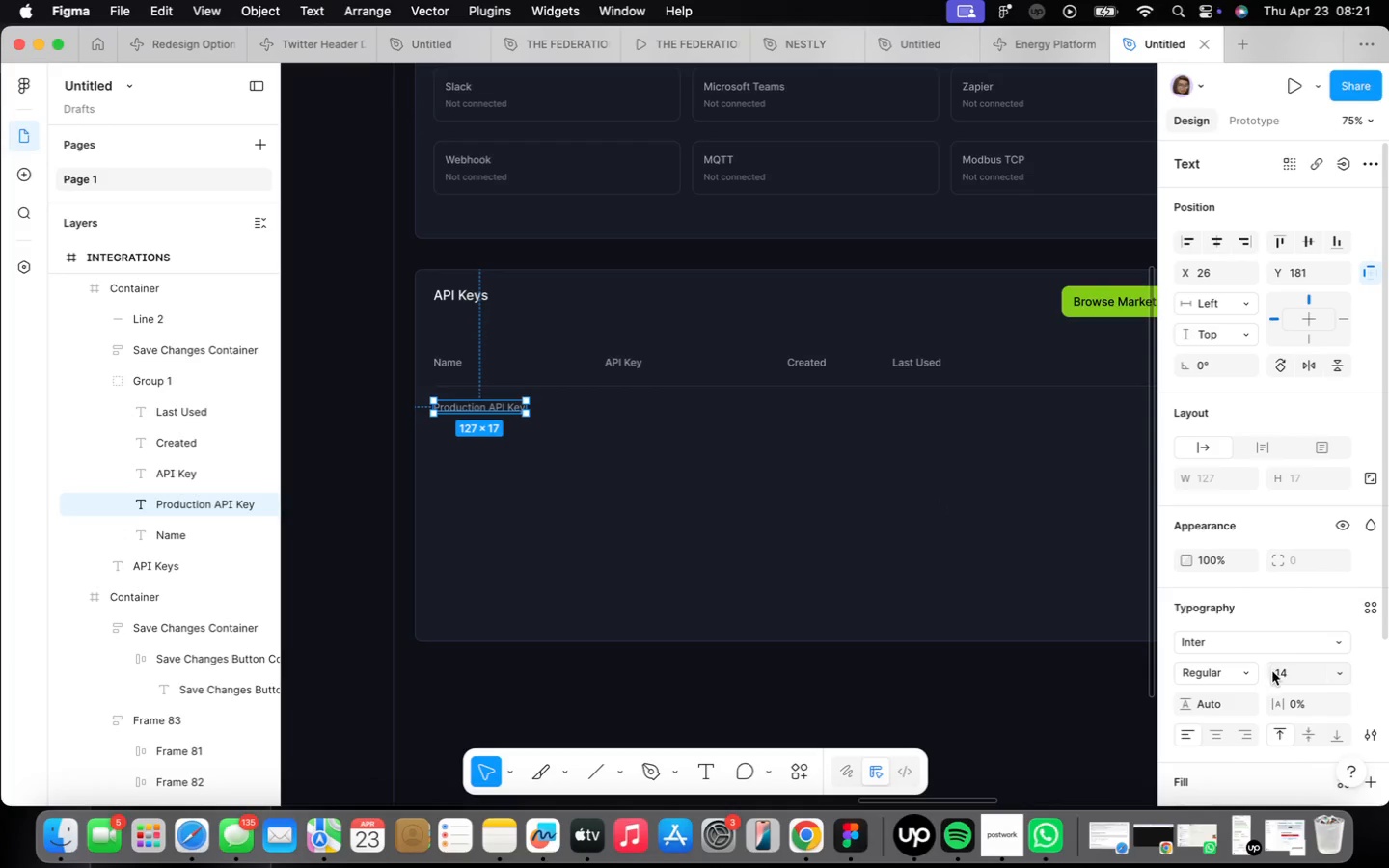 
scroll: coordinate [1325, 655], scroll_direction: down, amount: 5.0
 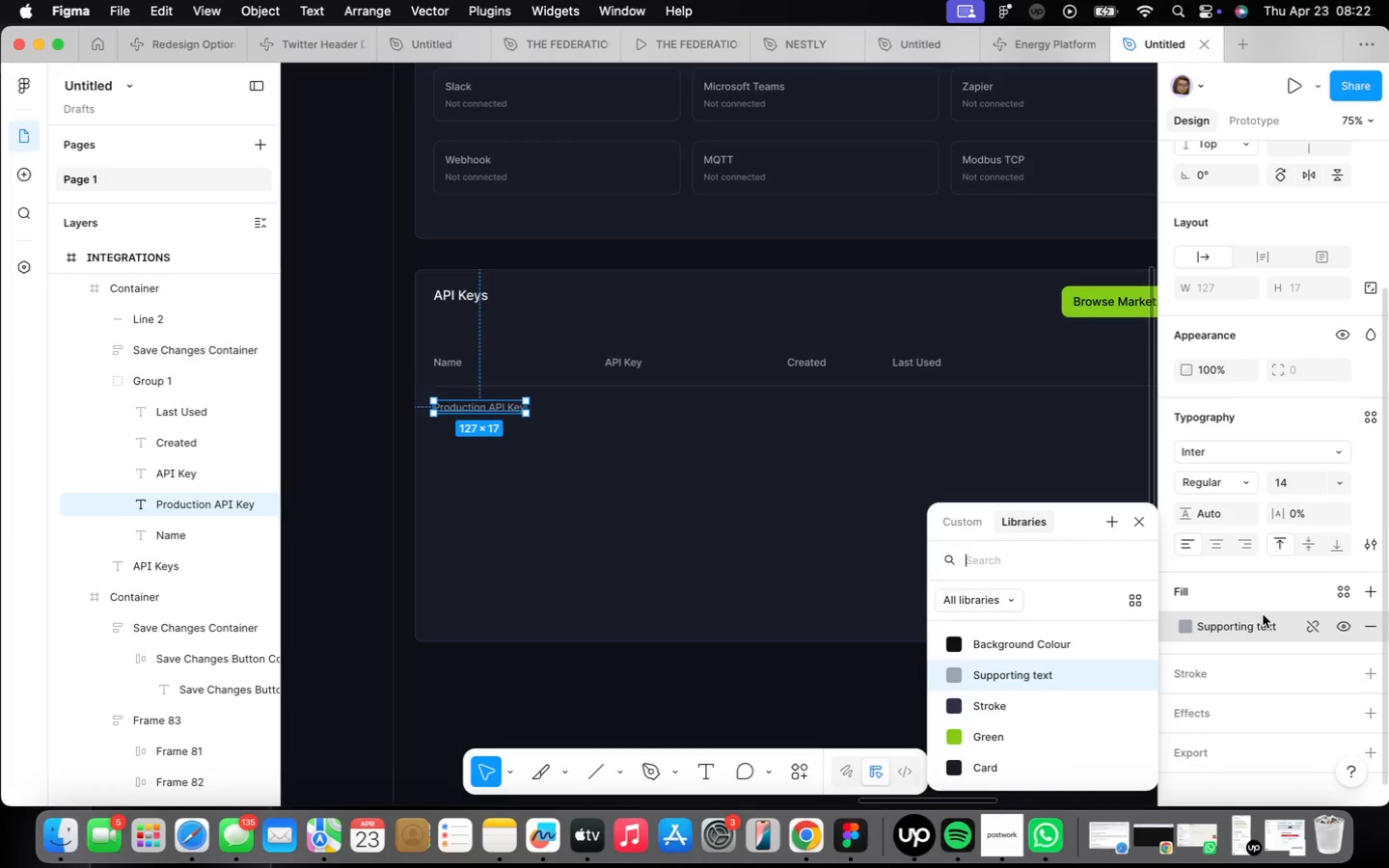 
left_click([1258, 623])
 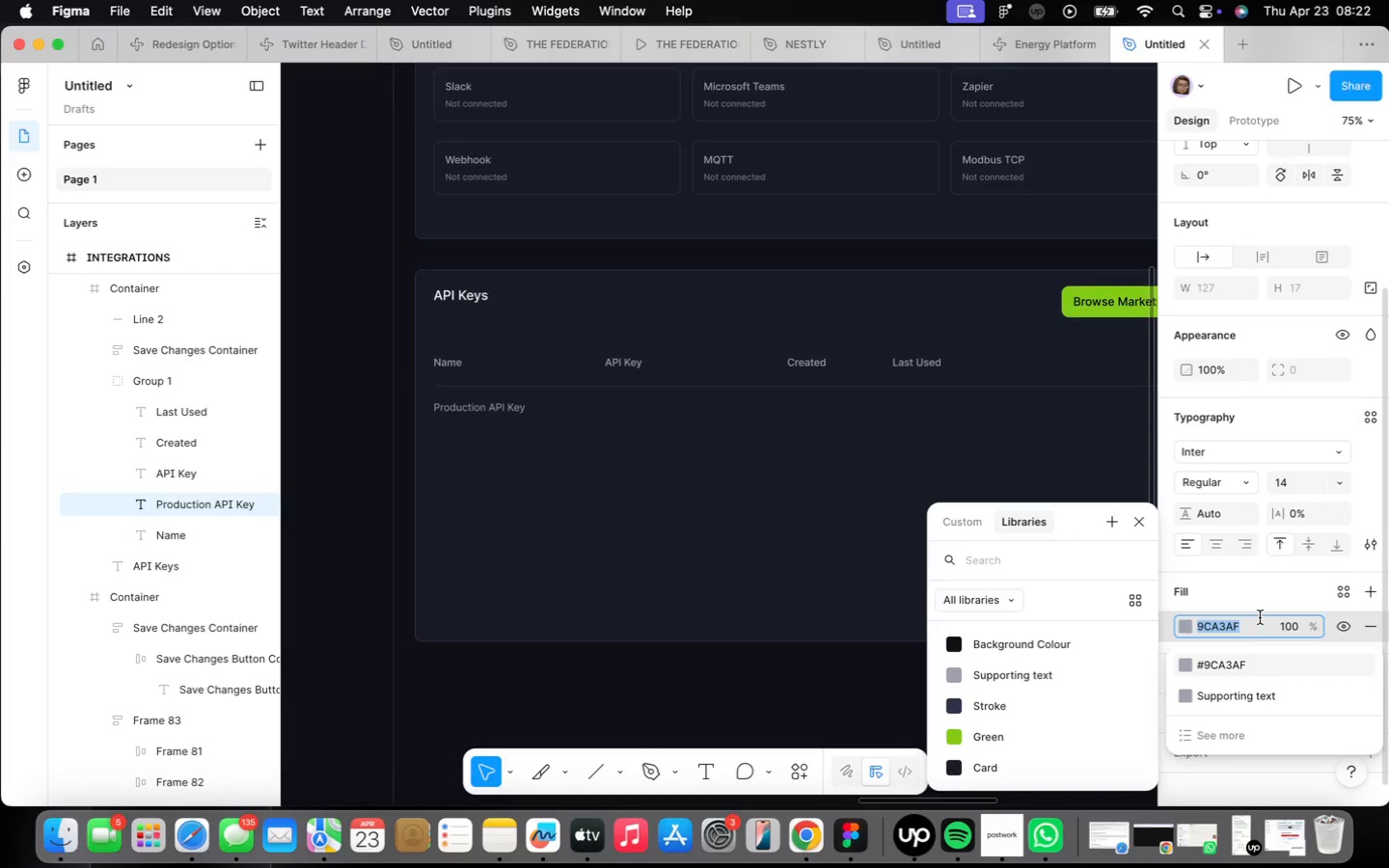 
type(ffffff)
 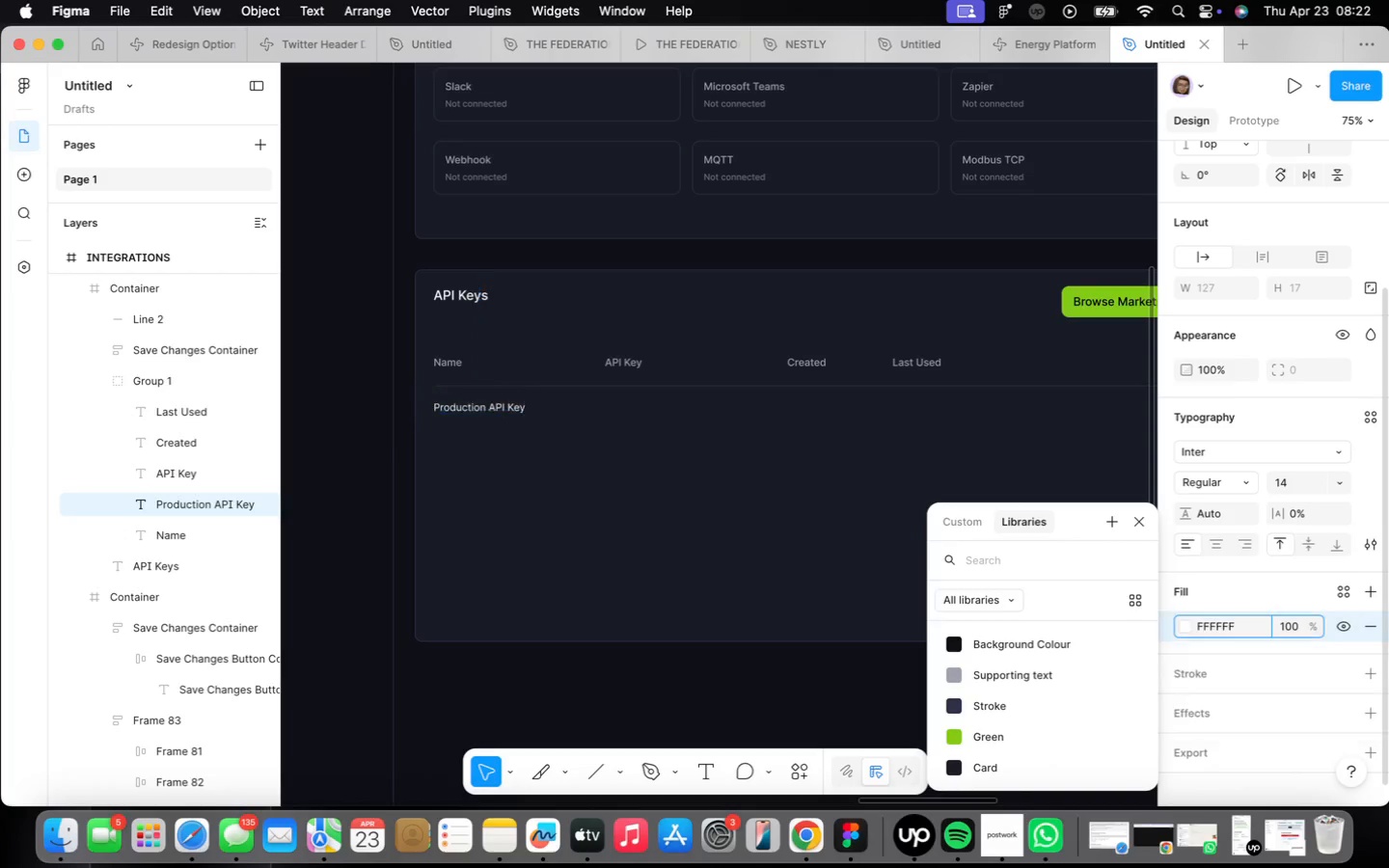 
key(Enter)
 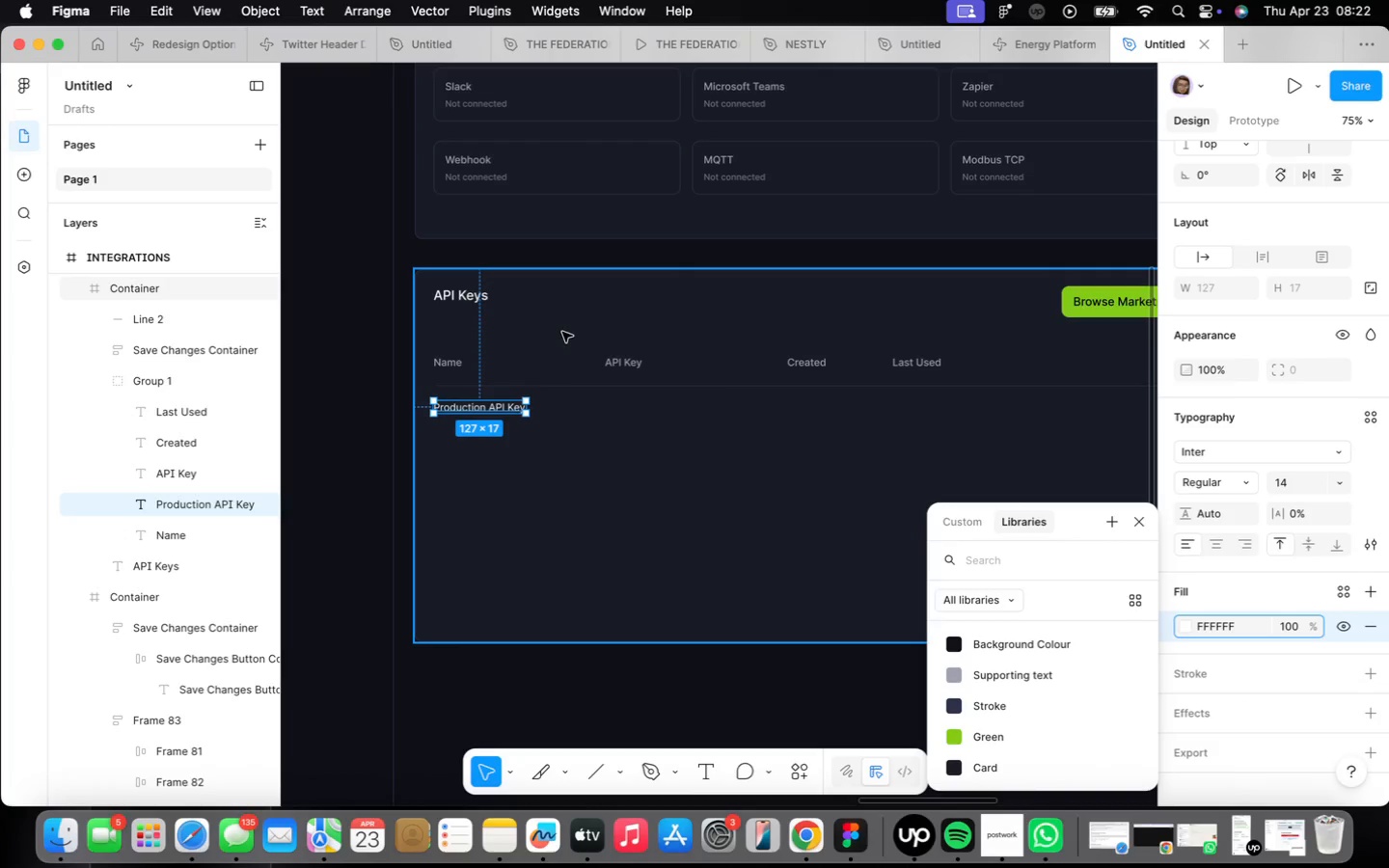 
left_click([707, 398])
 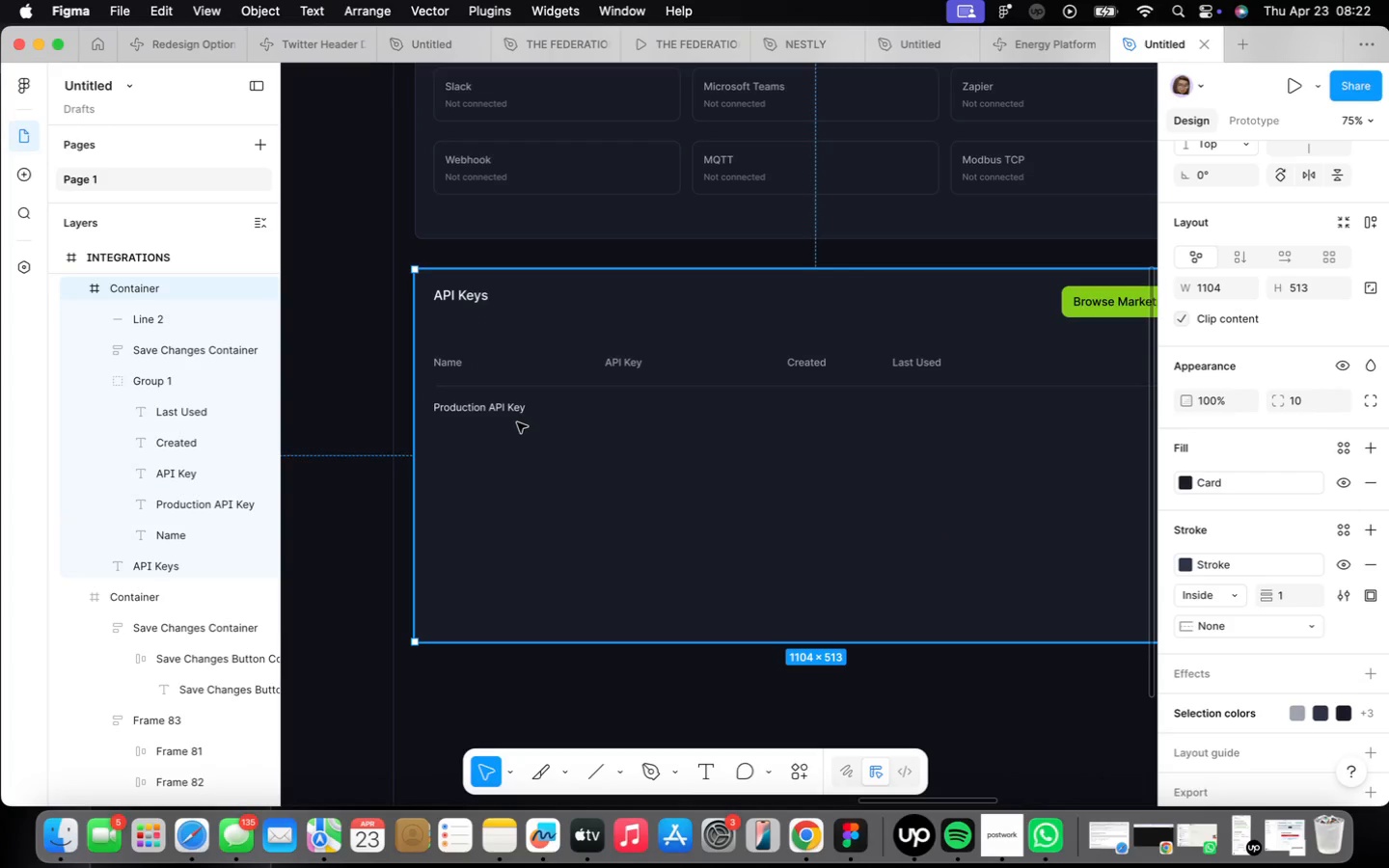 
double_click([504, 409])
 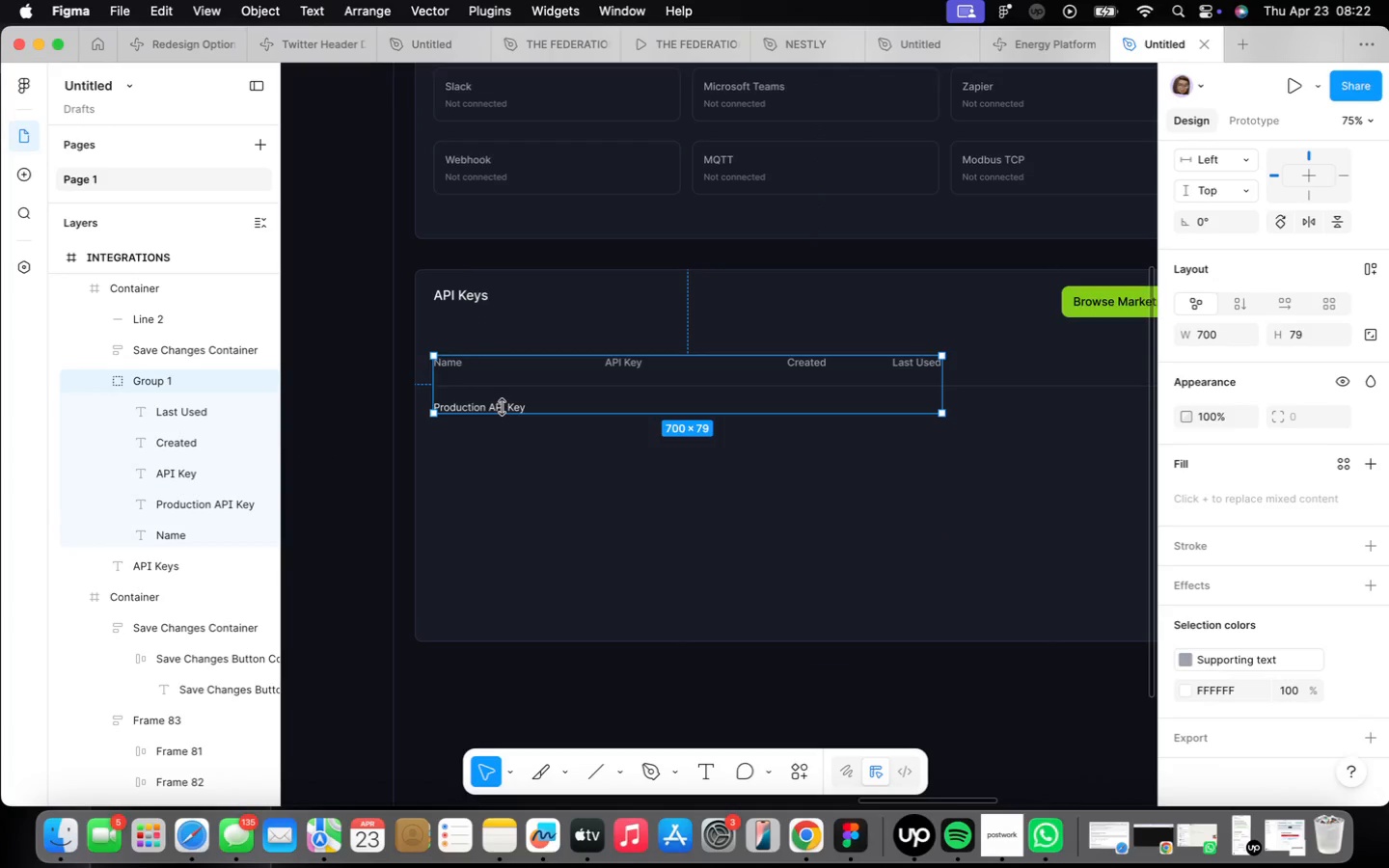 
double_click([500, 407])
 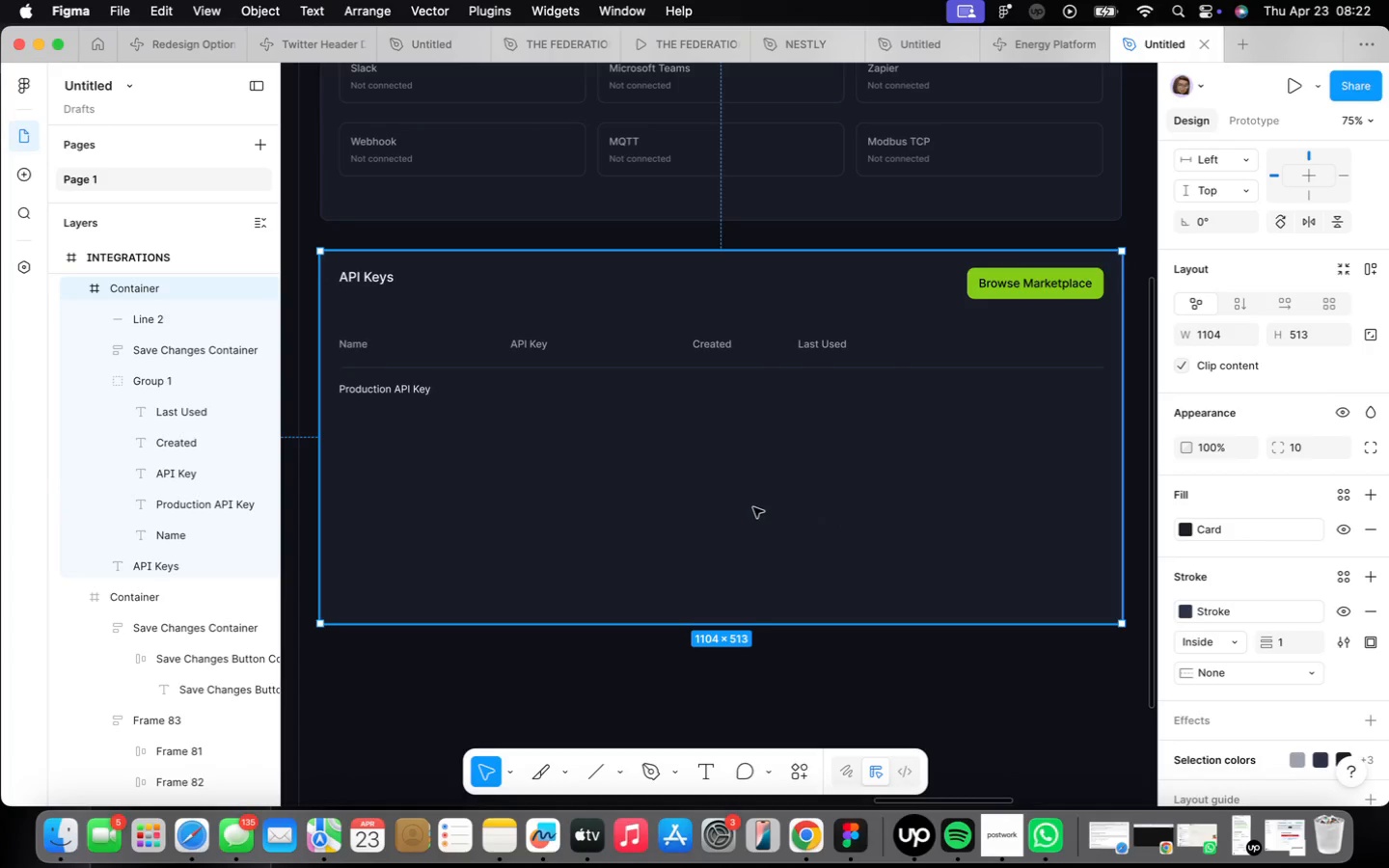 
wait(6.29)
 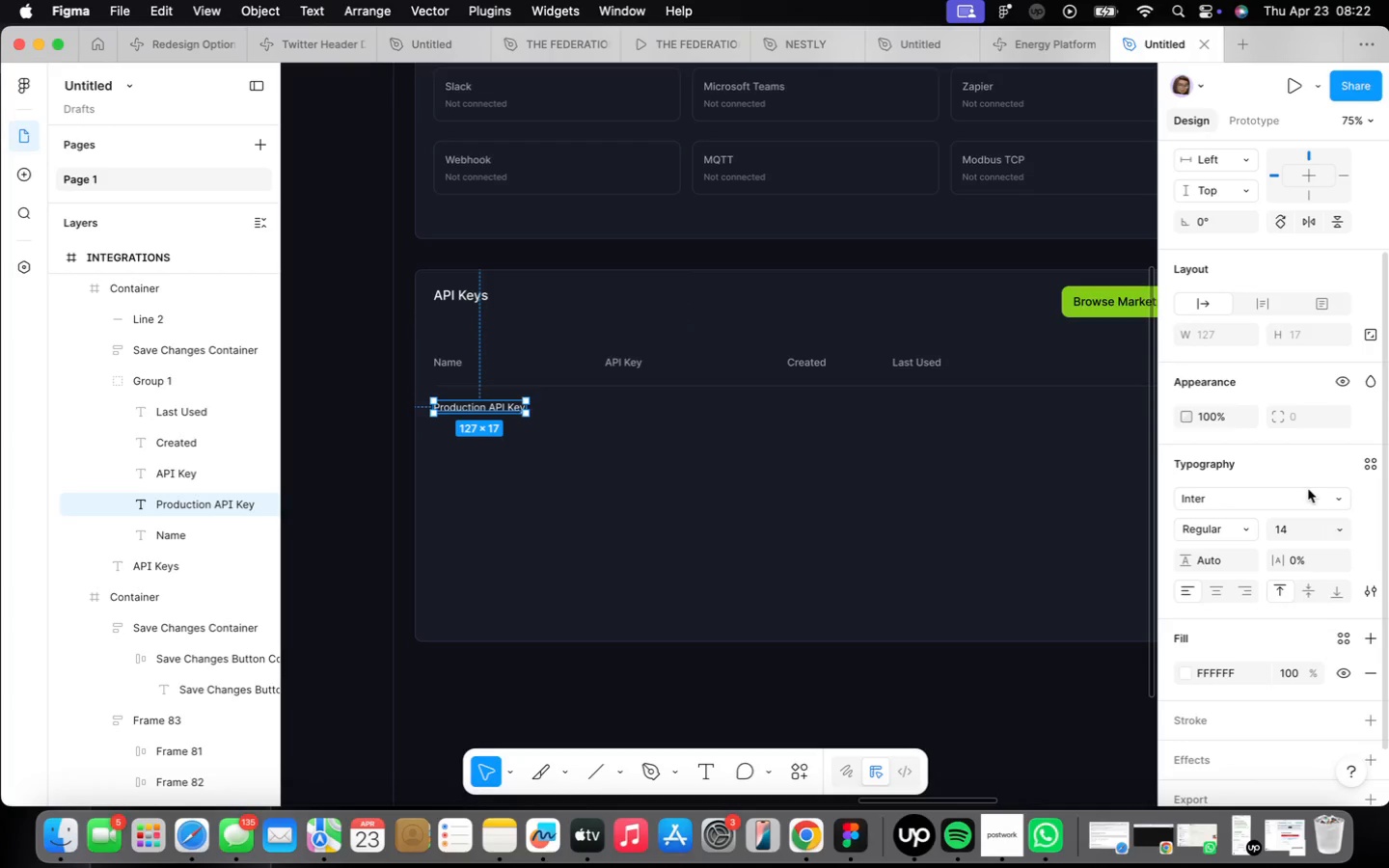 
double_click([360, 393])
 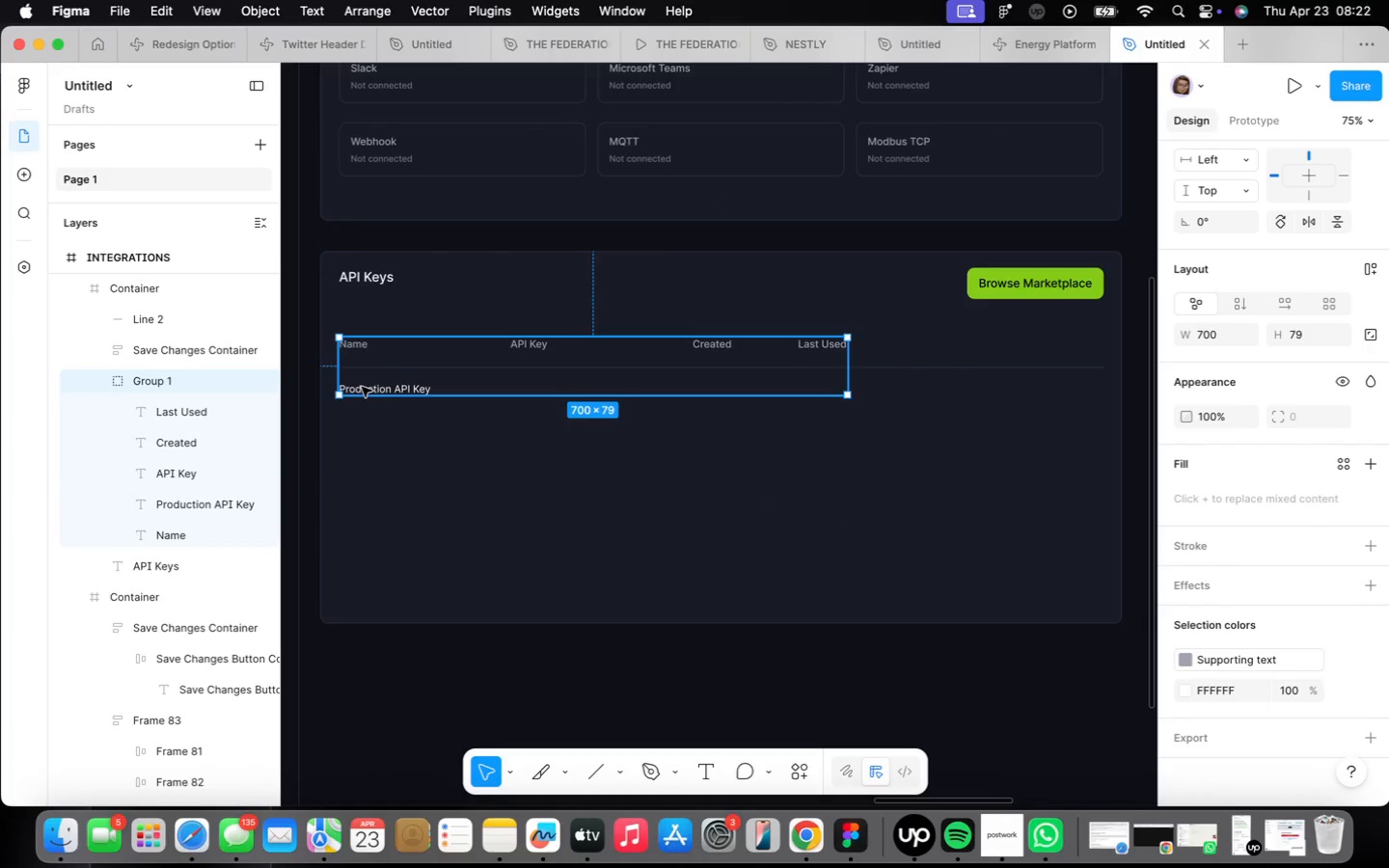 
double_click([362, 387])
 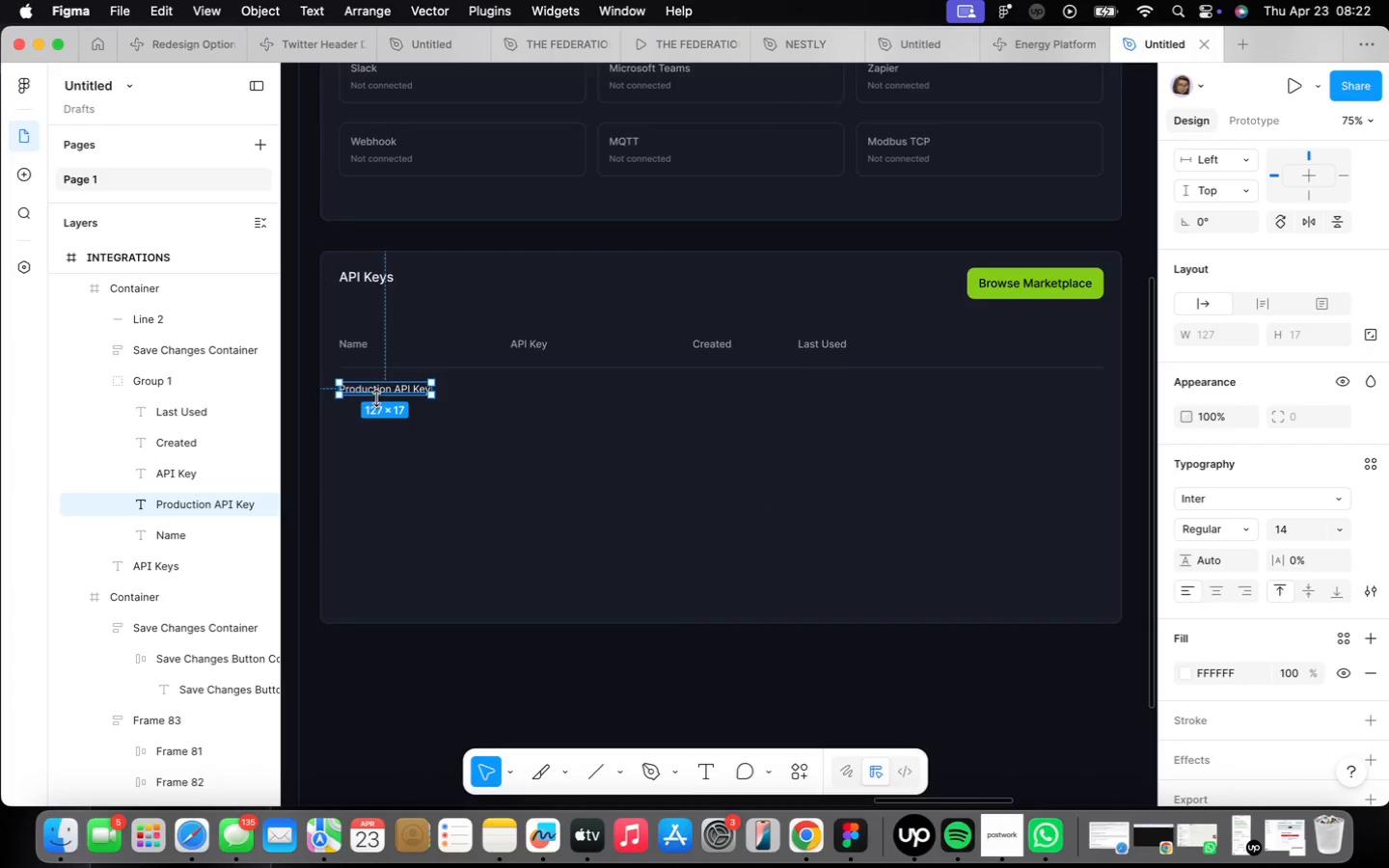 
left_click([417, 425])
 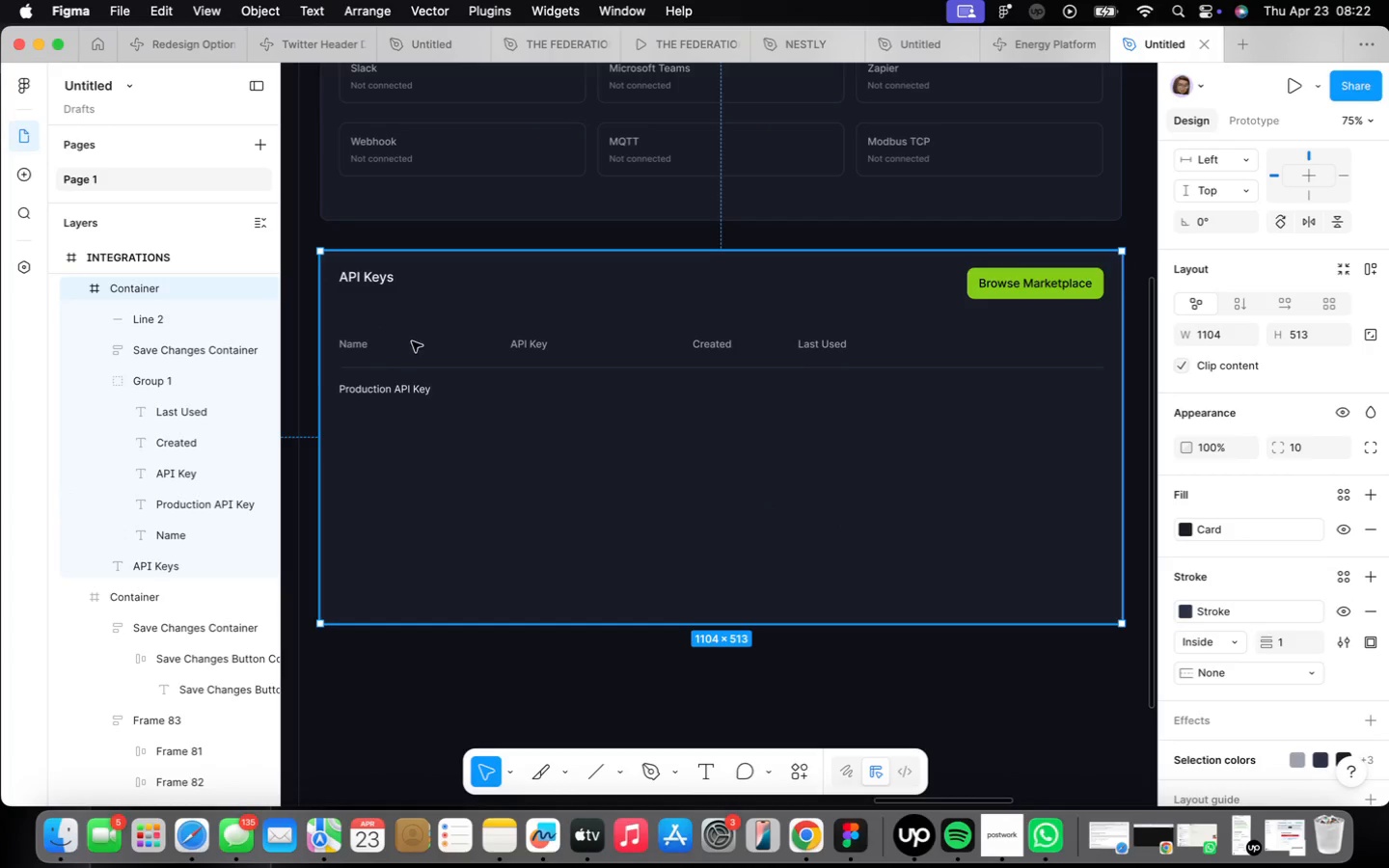 
triple_click([411, 362])
 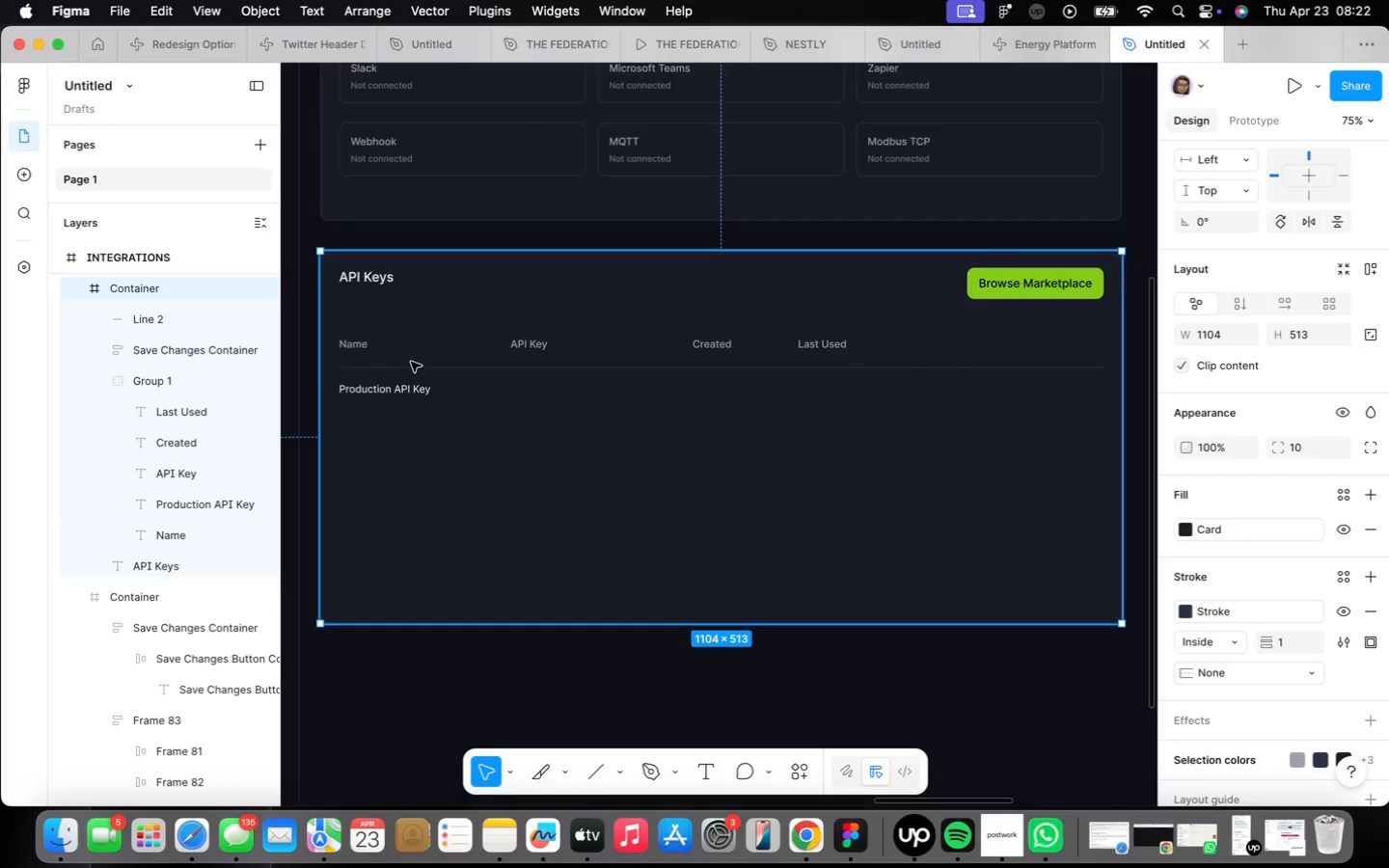 
triple_click([411, 362])
 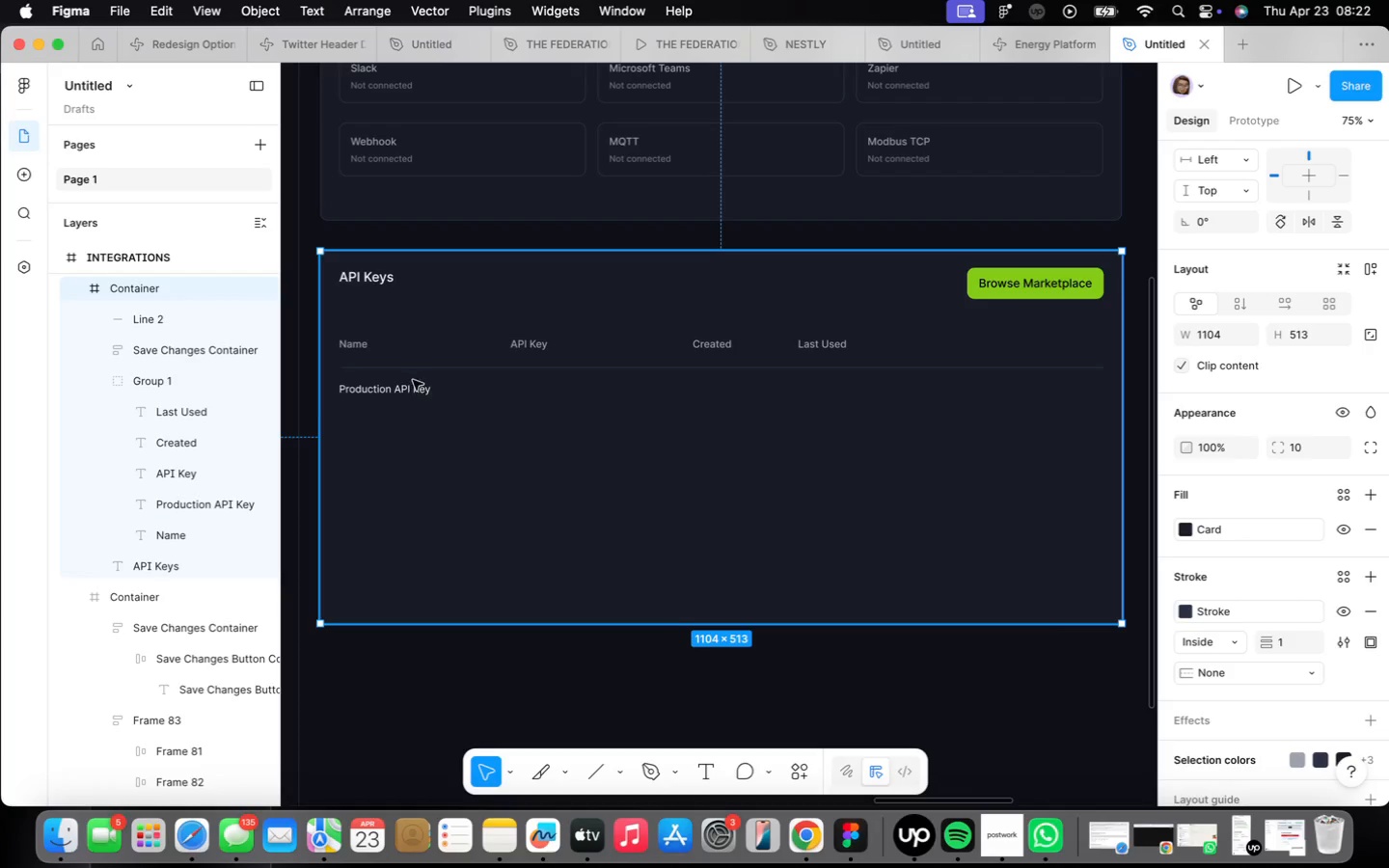 
double_click([412, 375])
 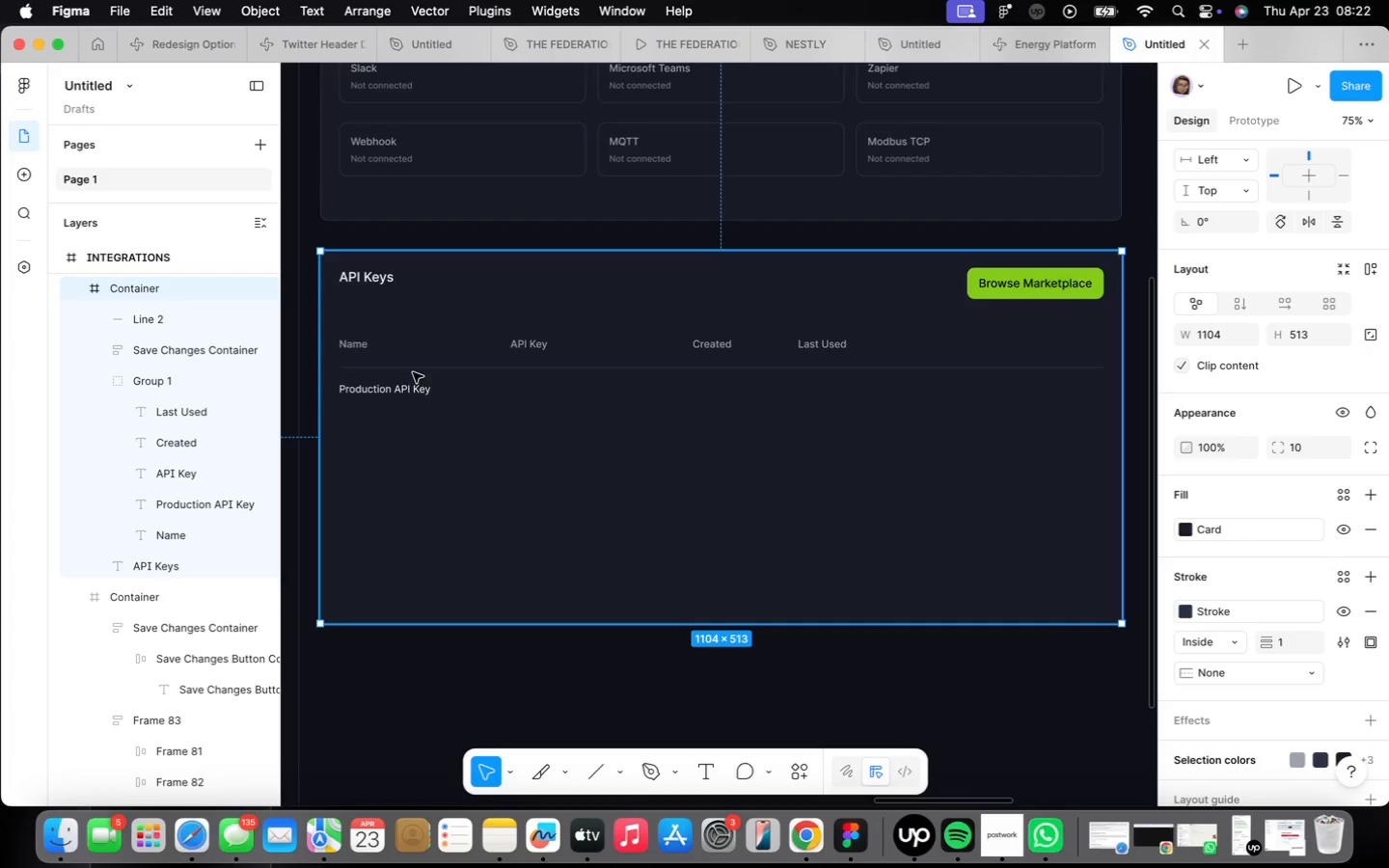 
double_click([413, 372])
 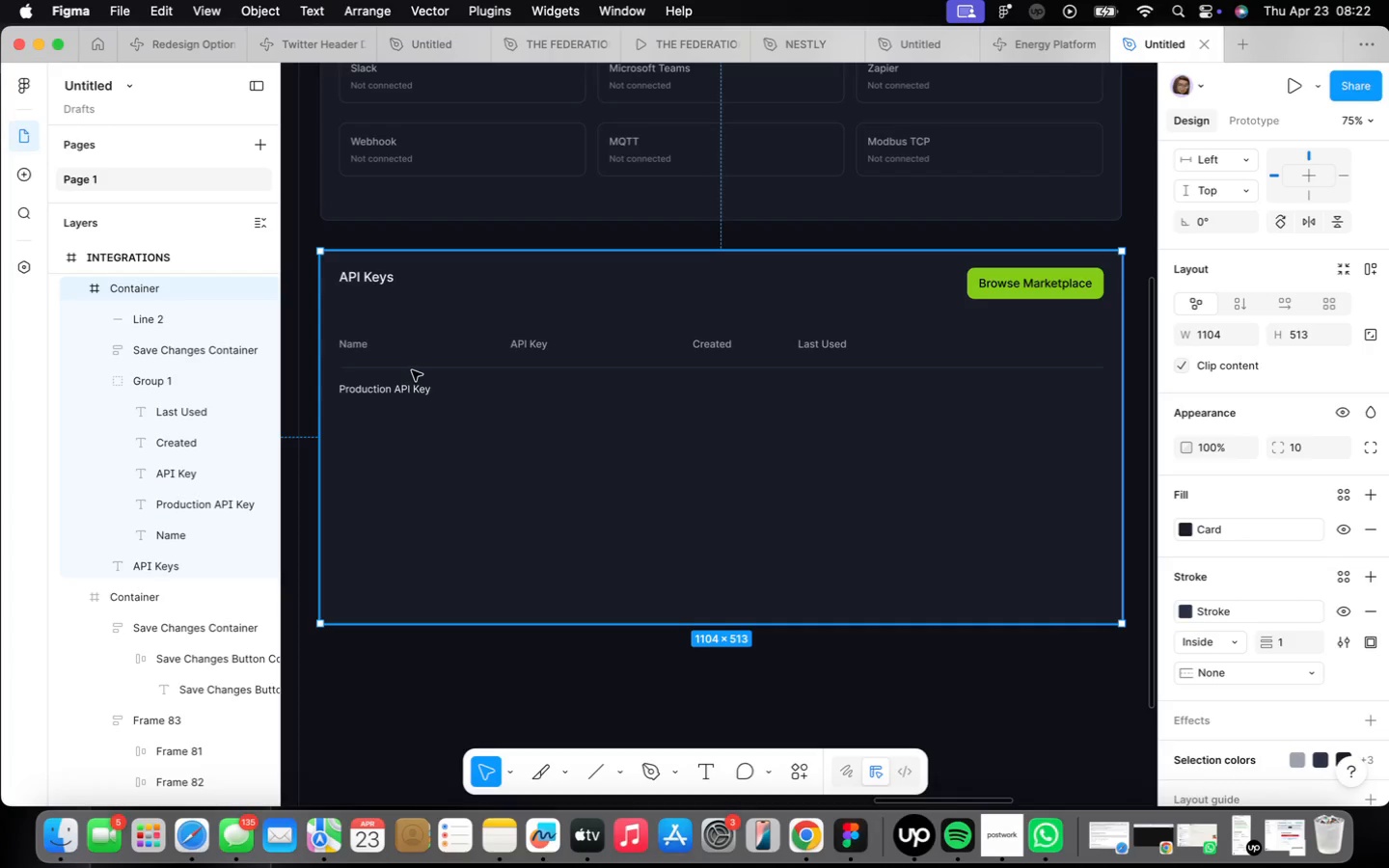 
triple_click([412, 369])
 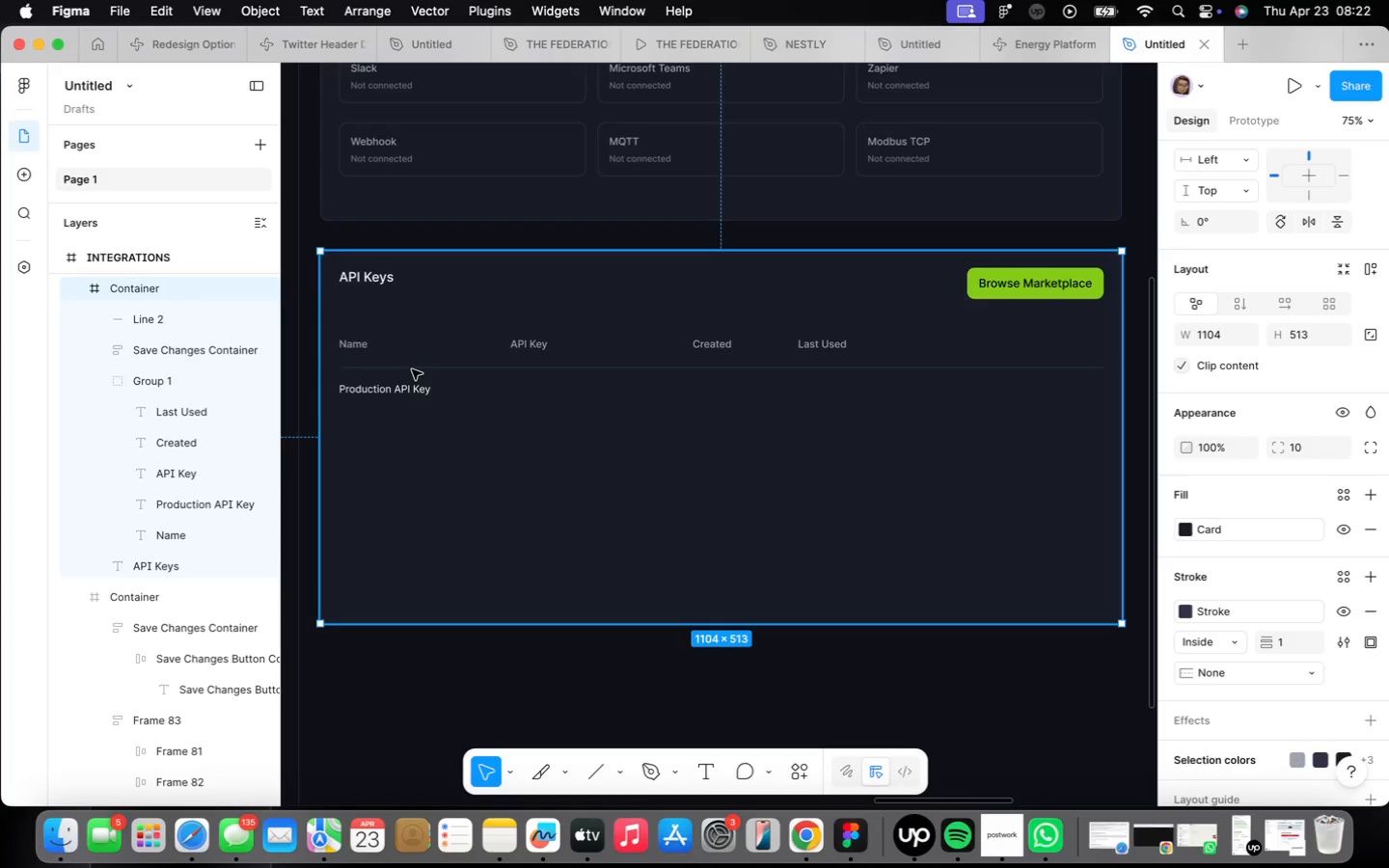 
triple_click([412, 369])
 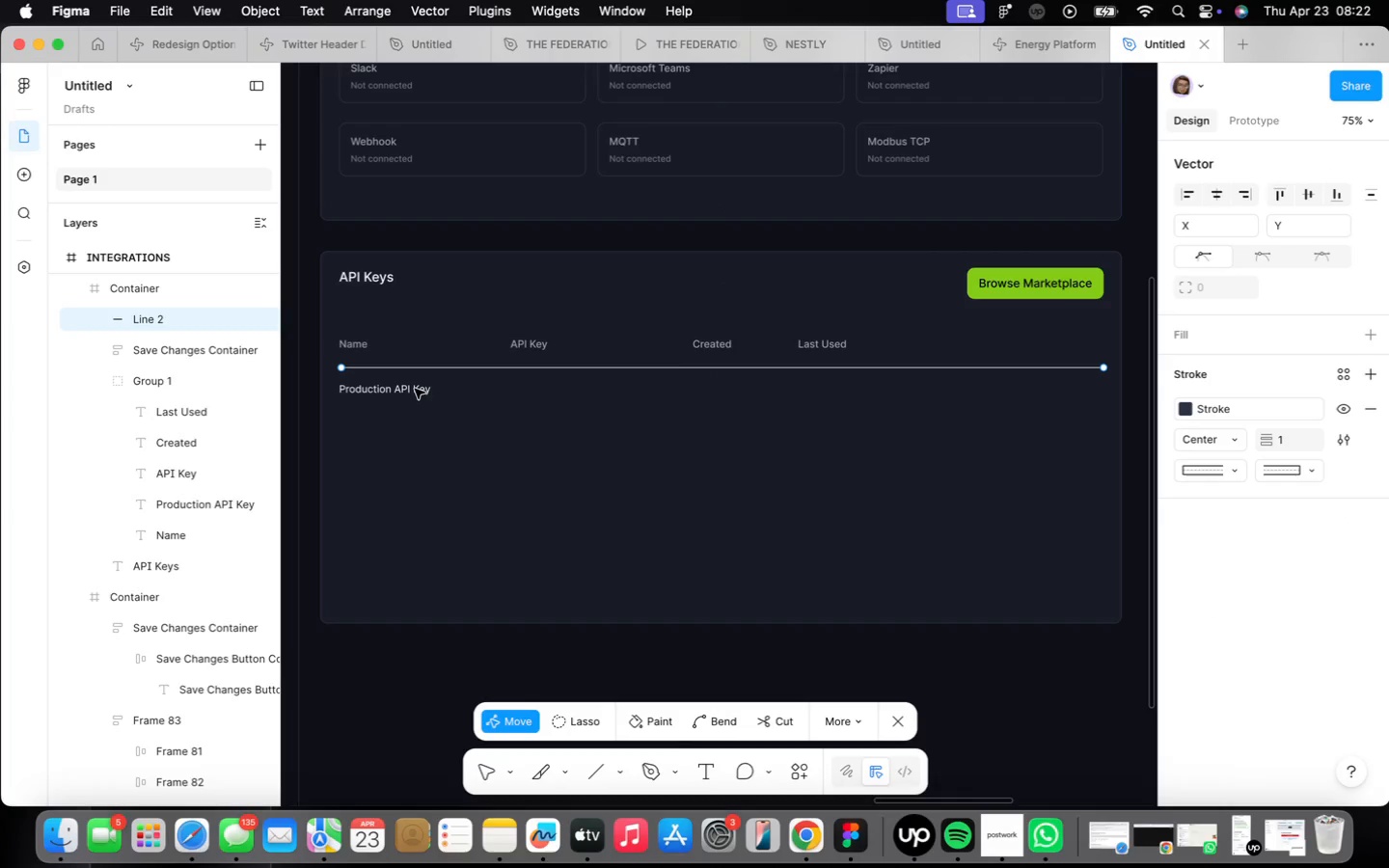 
double_click([416, 389])
 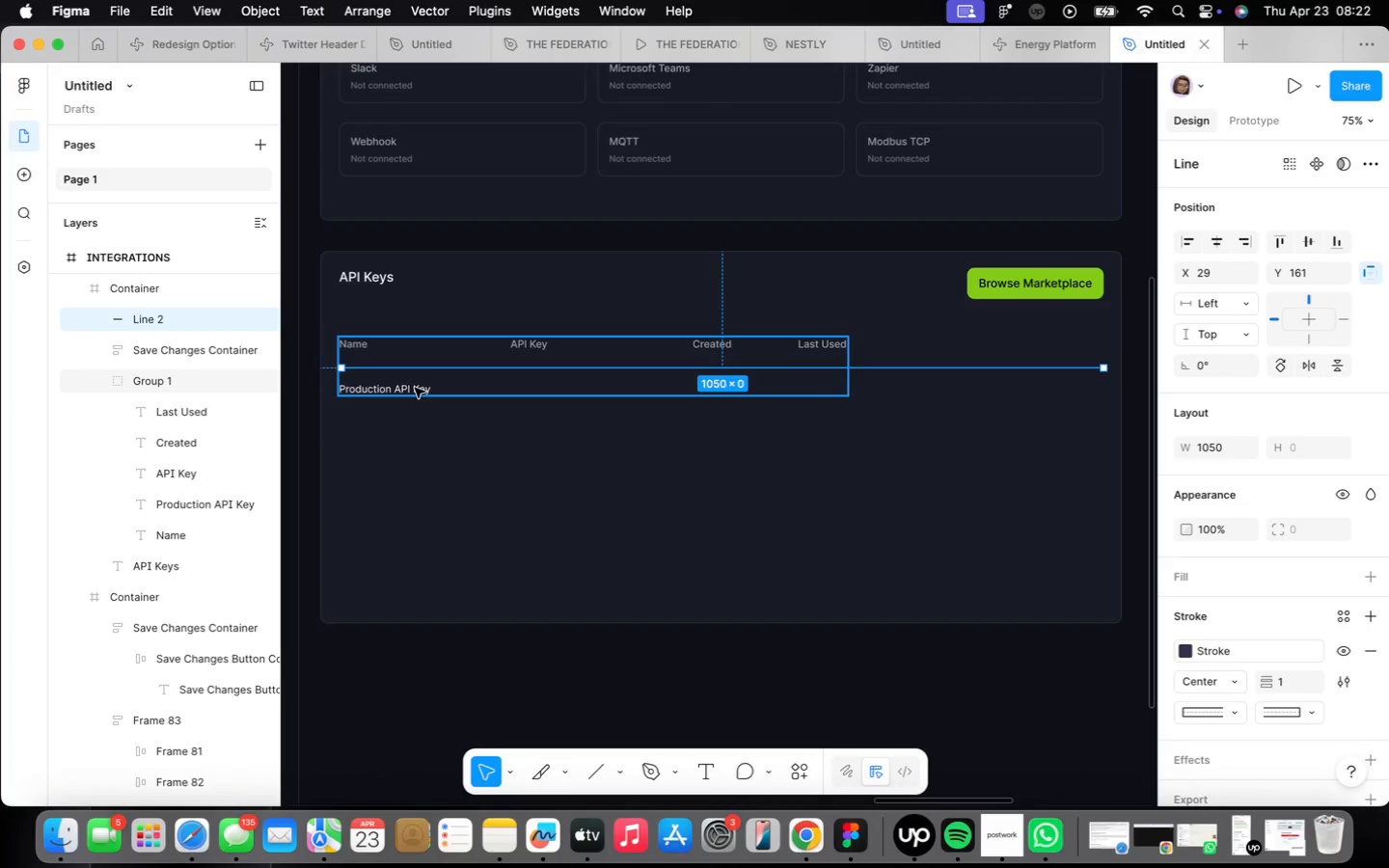 
left_click([415, 388])
 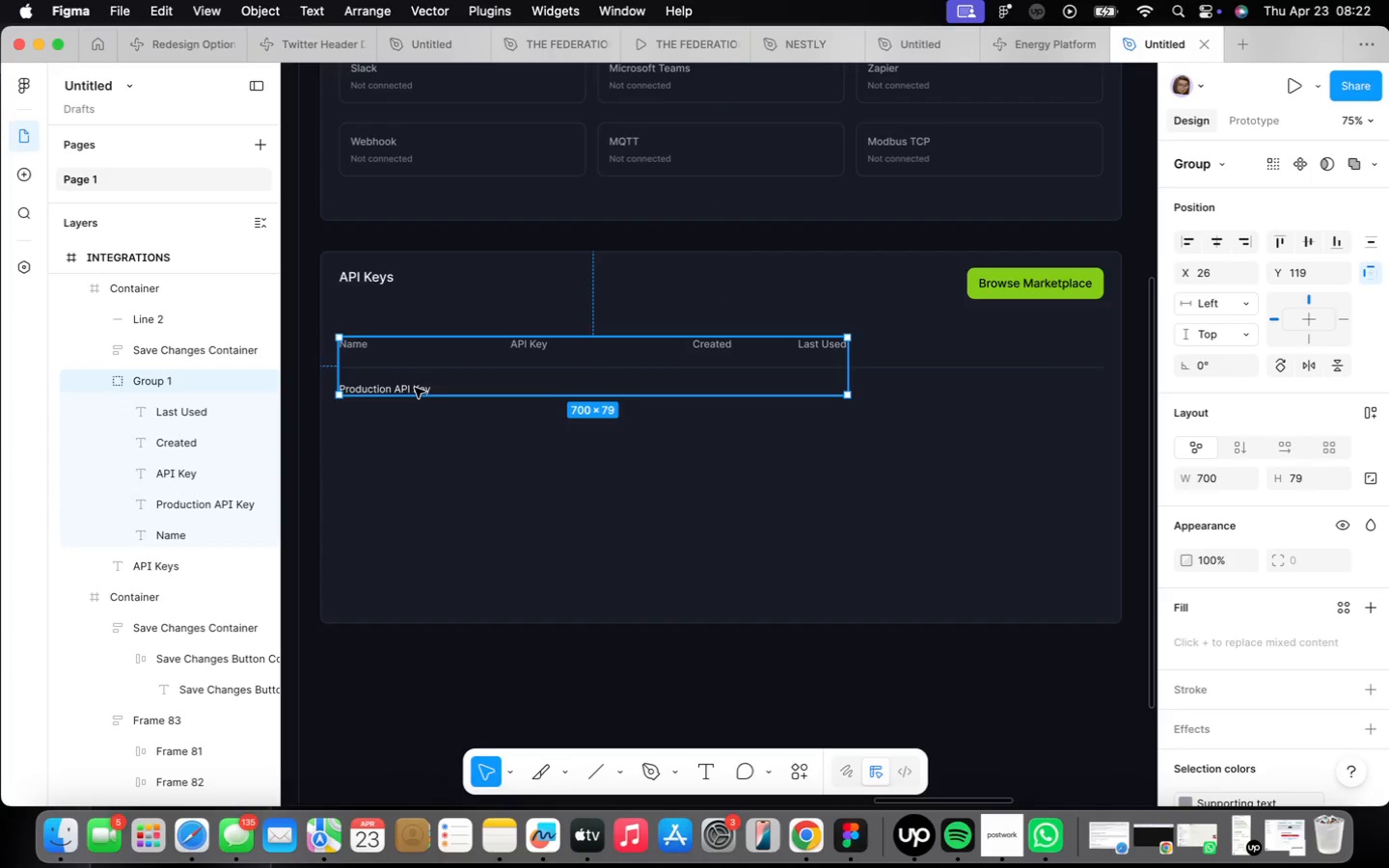 
right_click([415, 388])
 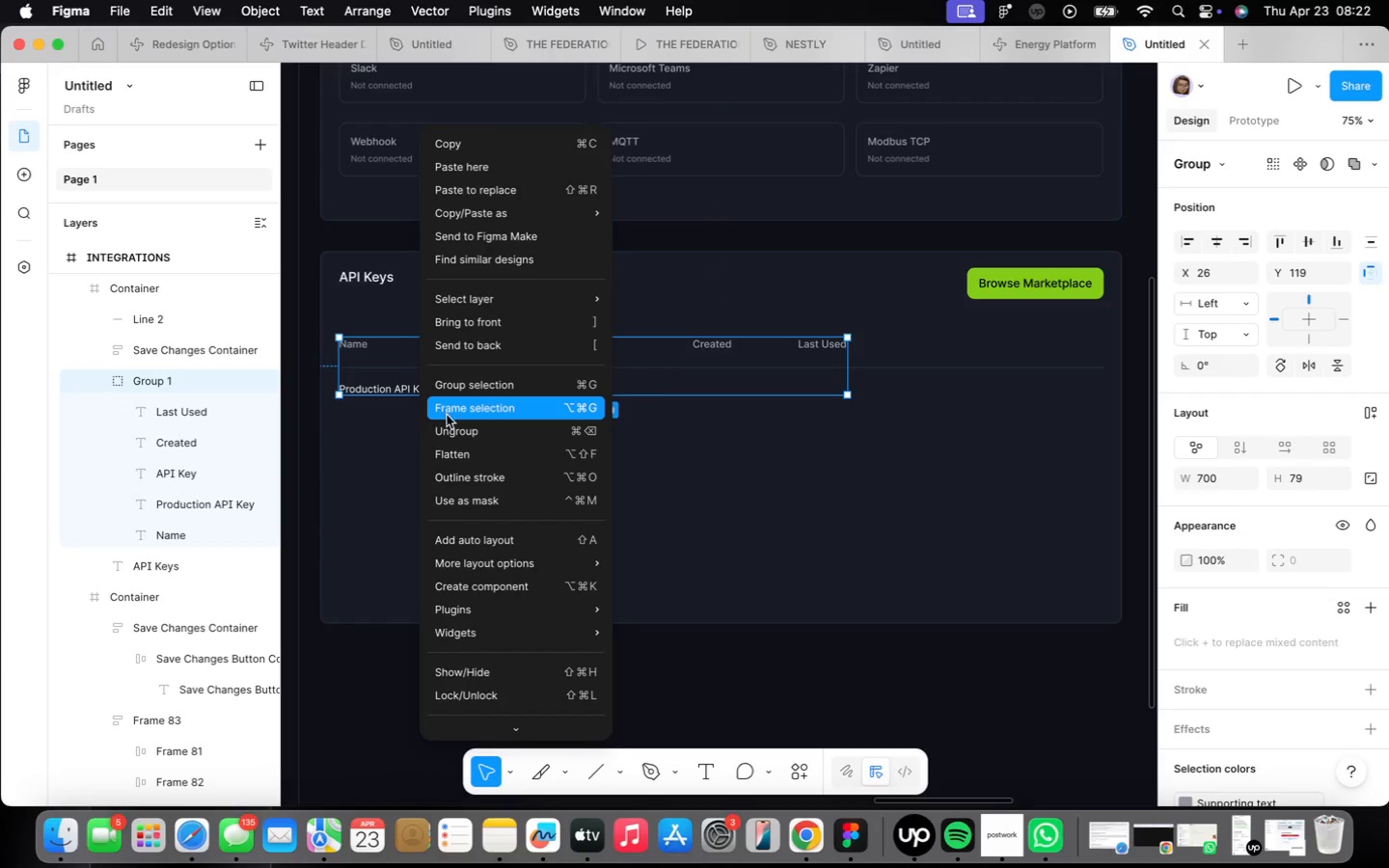 
left_click([452, 431])
 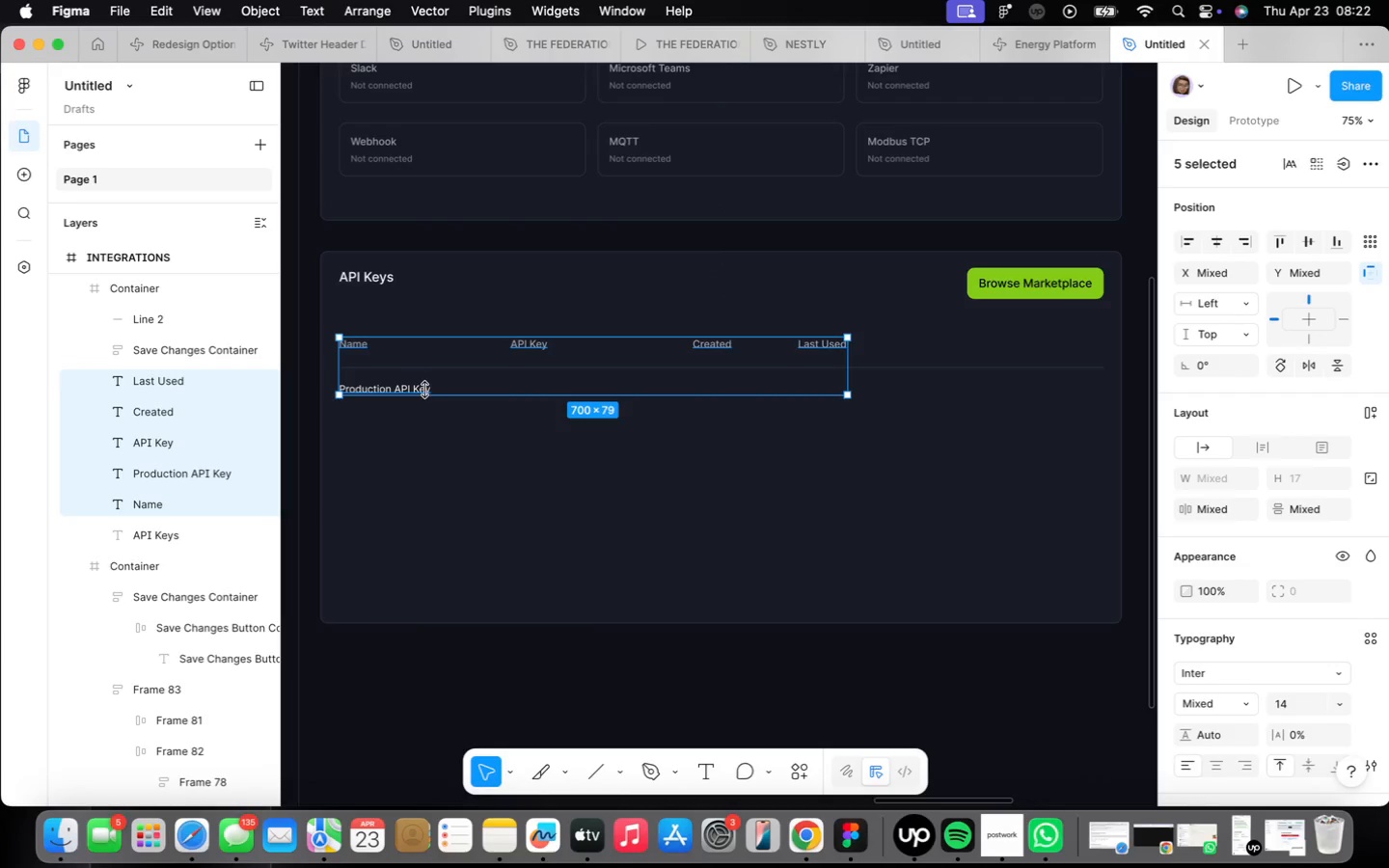 
left_click([421, 386])
 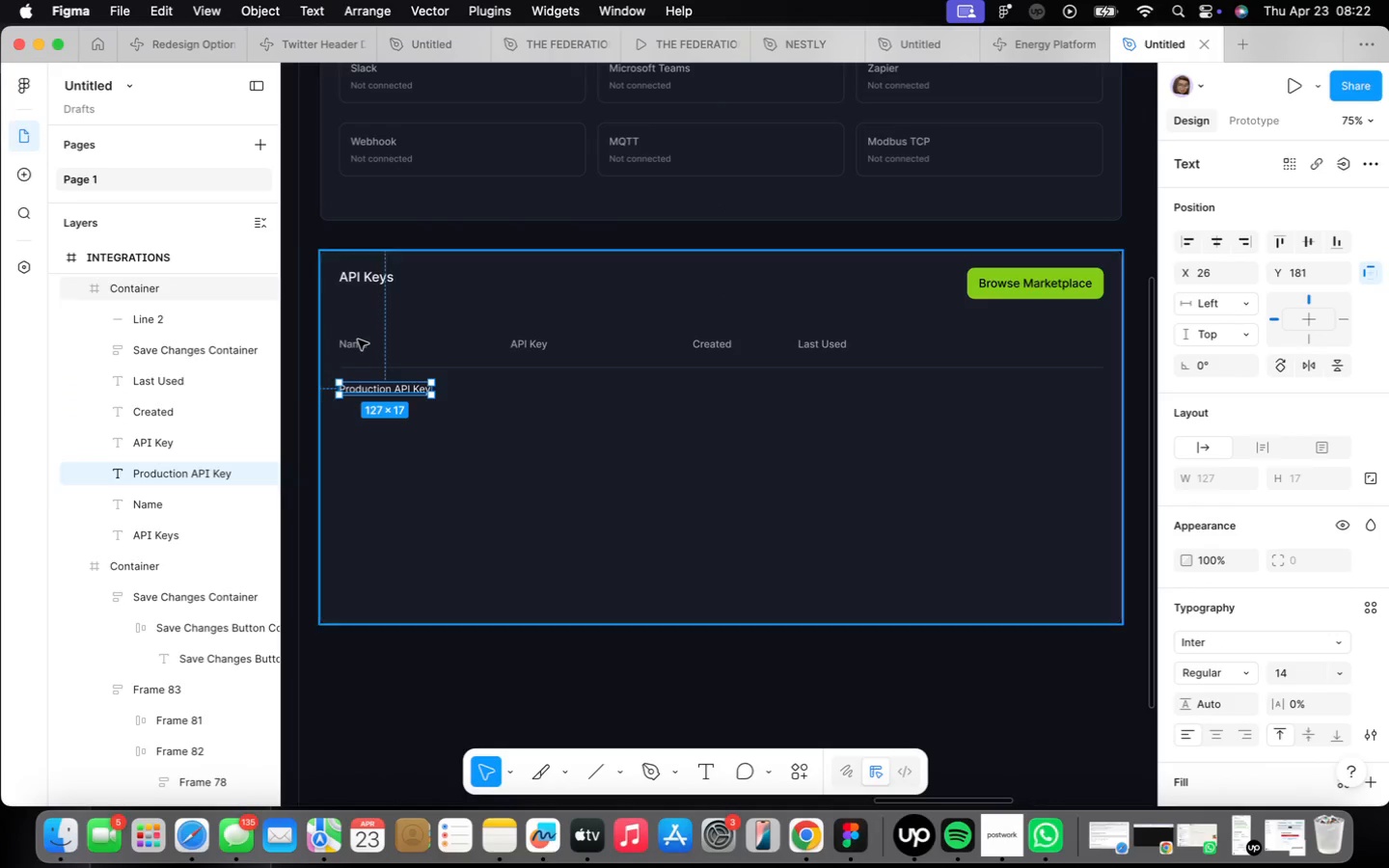 
left_click([351, 339])
 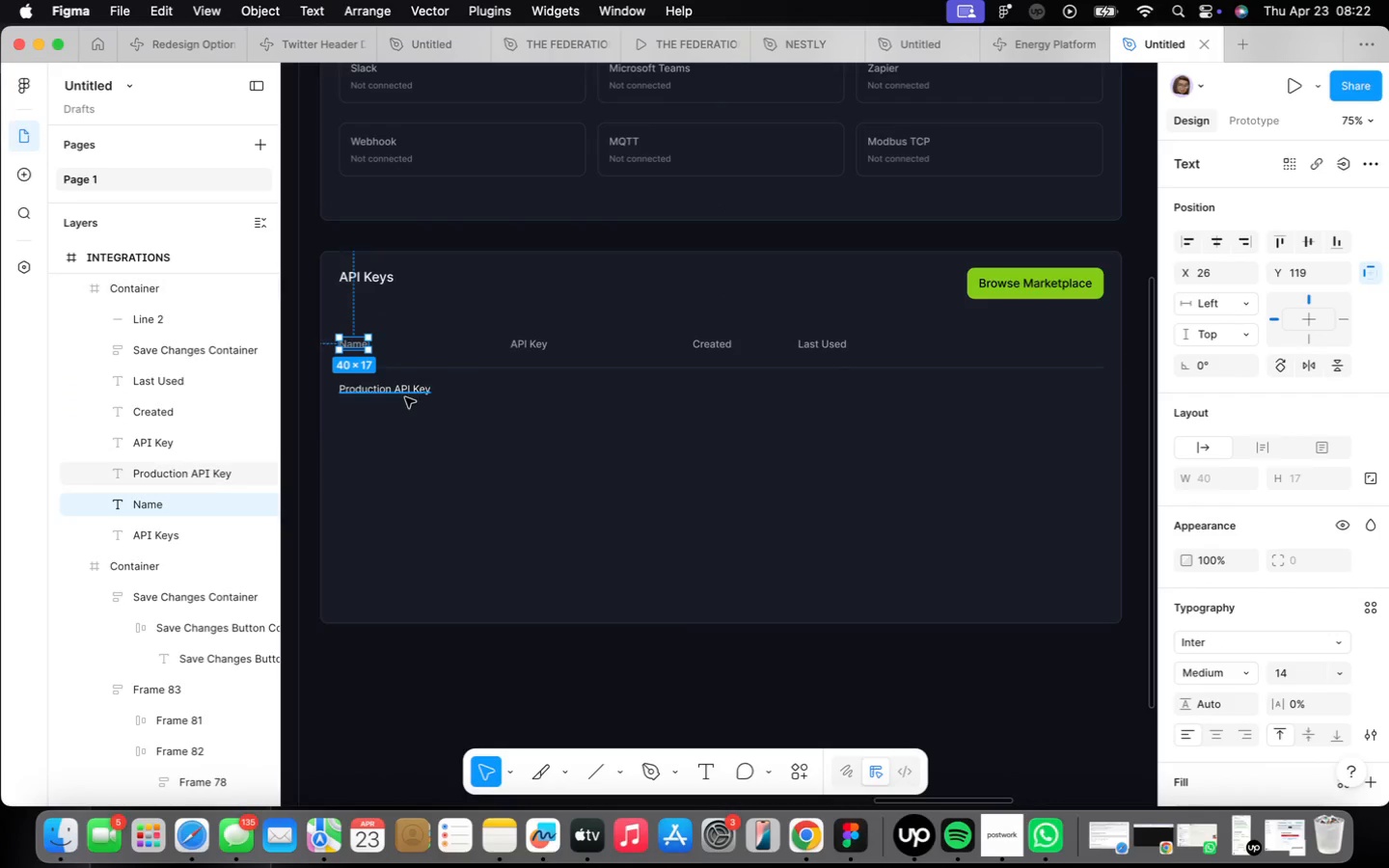 
left_click([403, 394])
 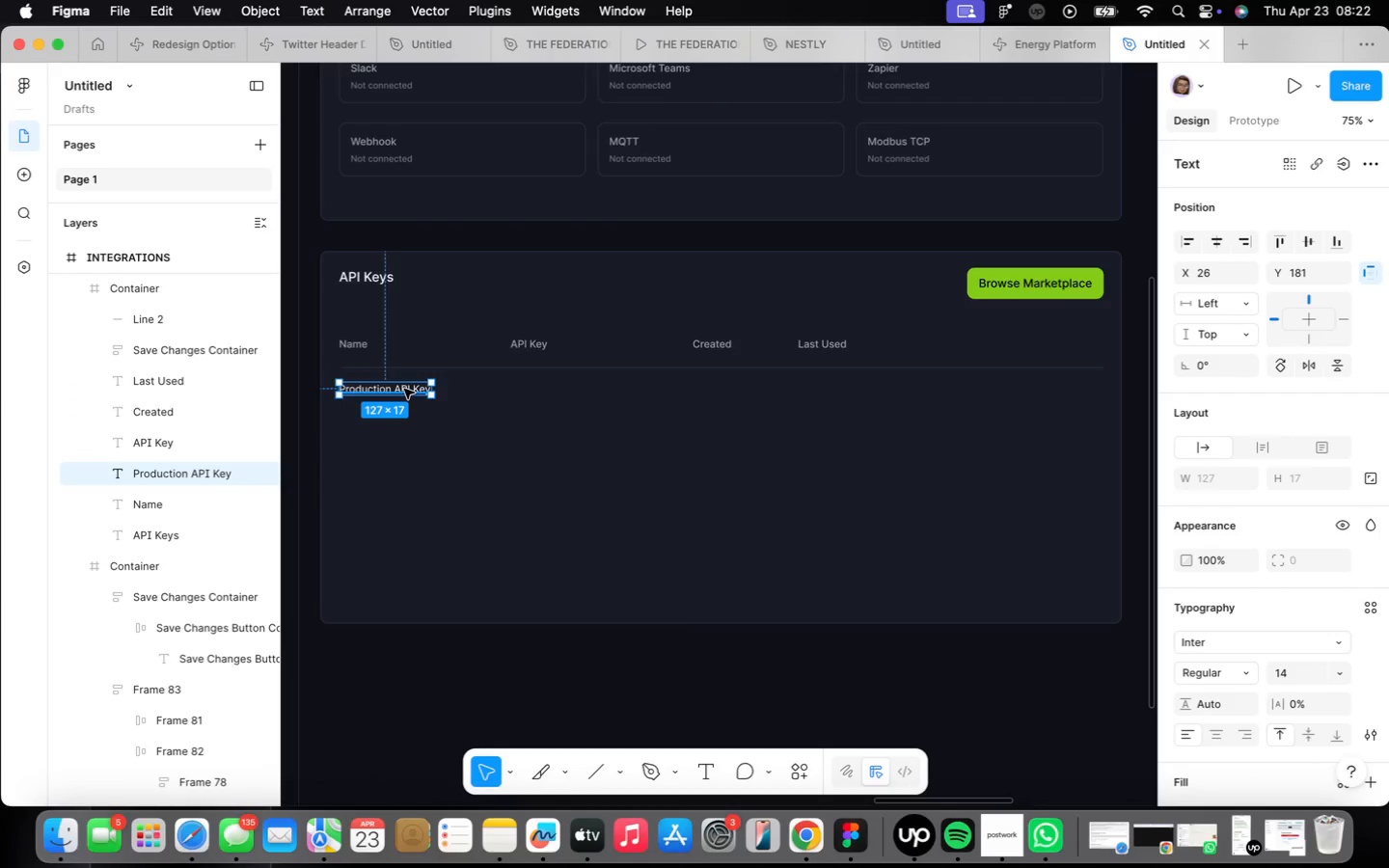 
left_click_drag(start_coordinate=[404, 389], to_coordinate=[573, 390])
 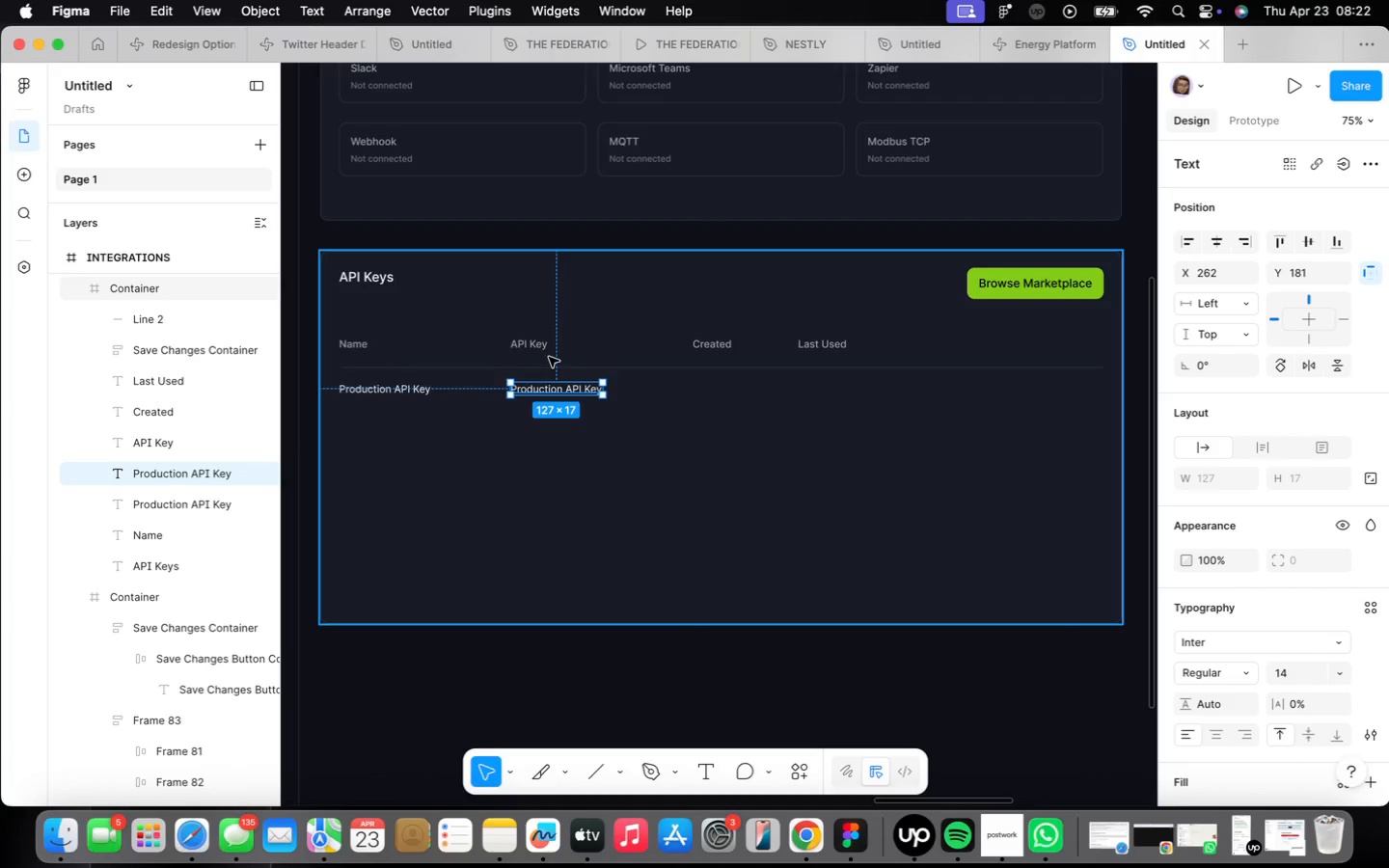 
hold_key(key=OptionLeft, duration=3.38)
 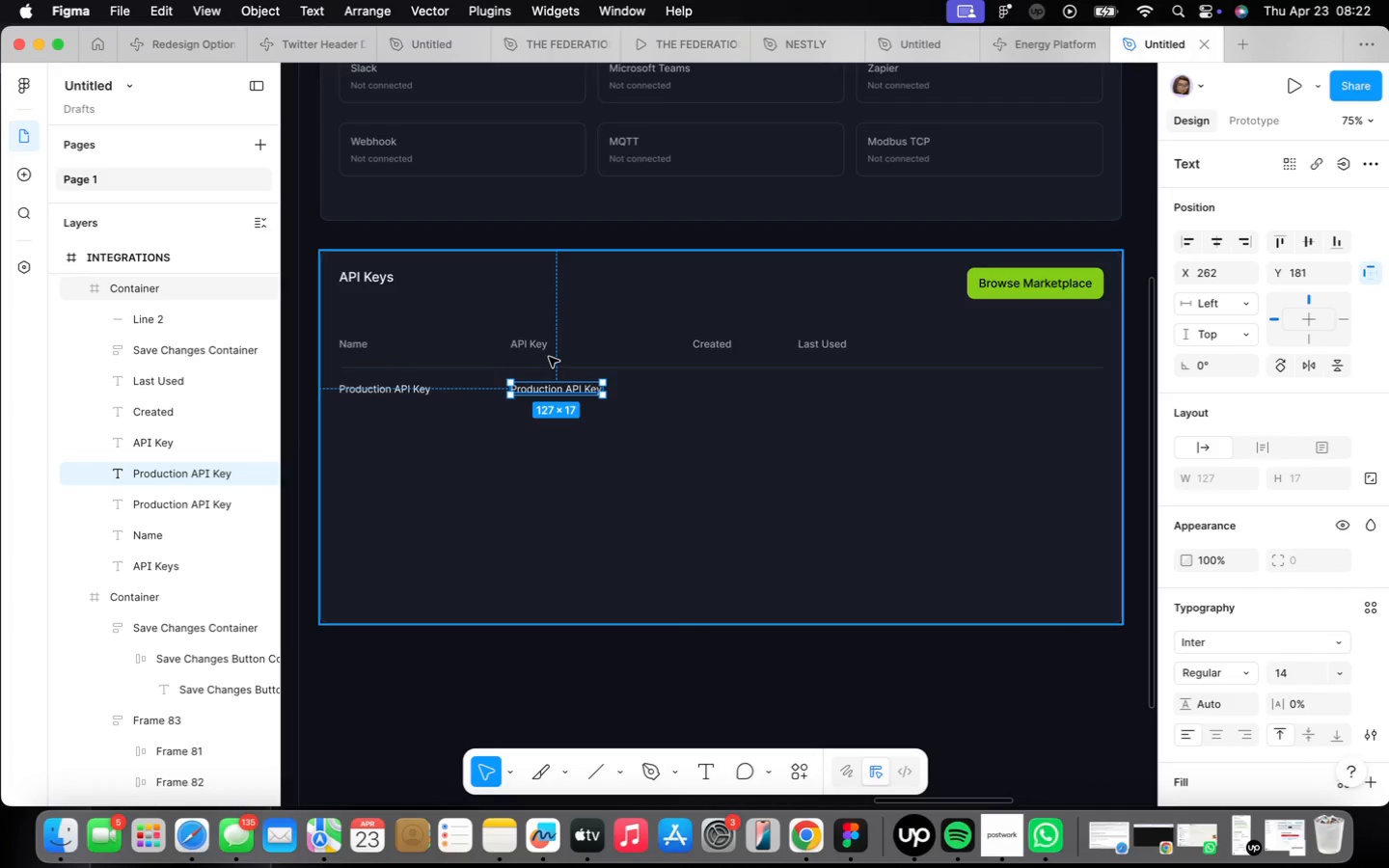 
wait(7.06)
 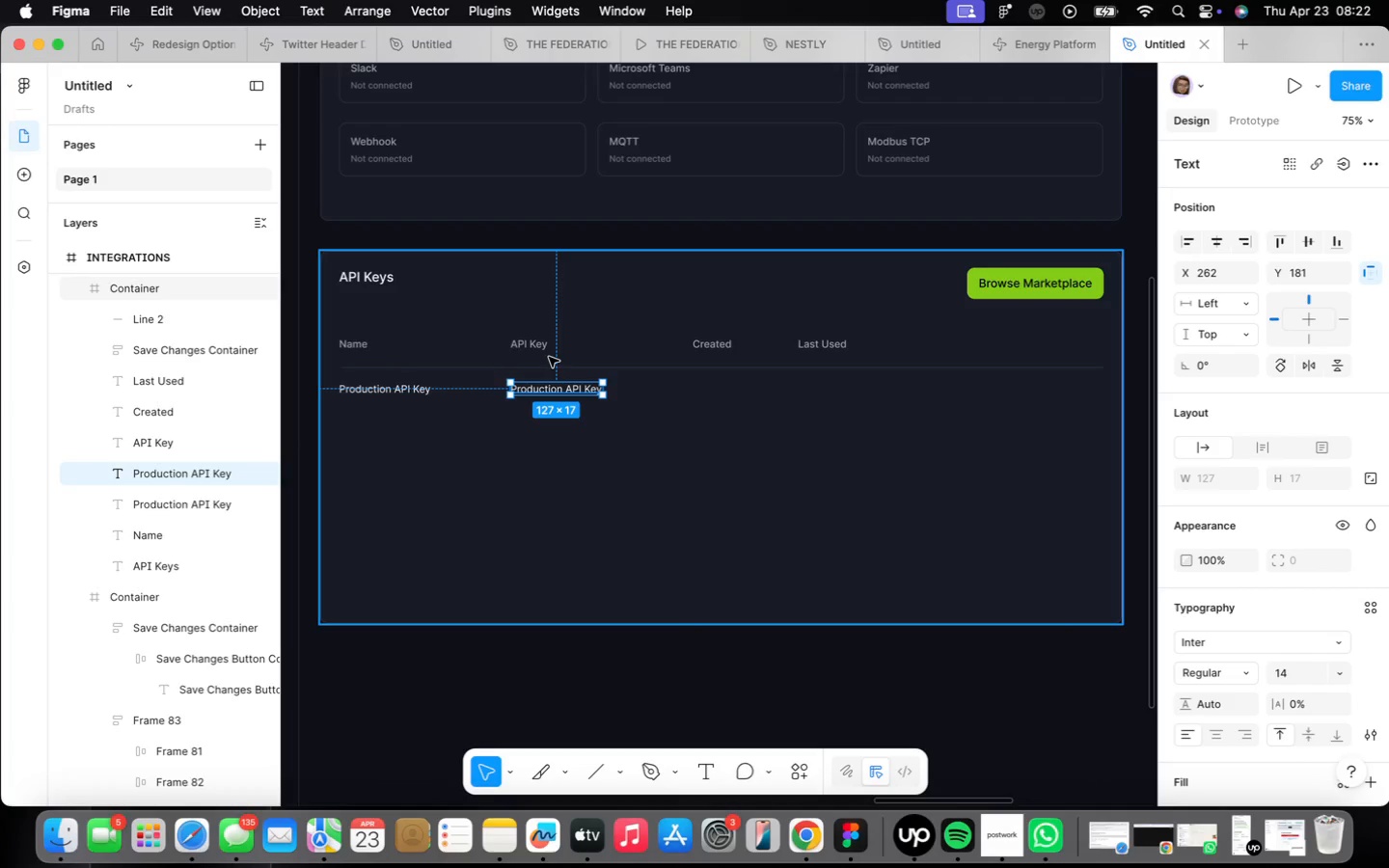 
left_click([1247, 651])
 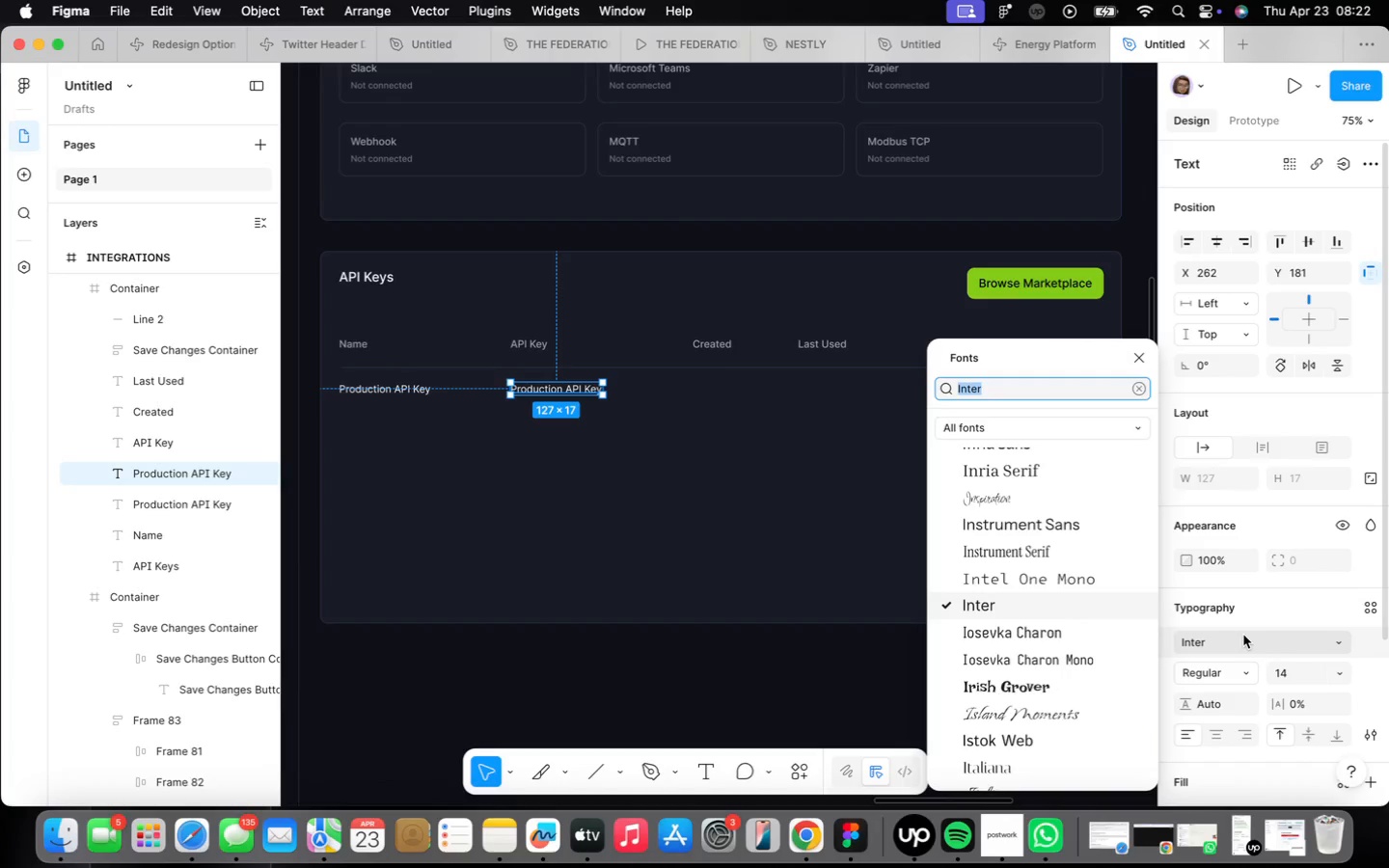 
type(men)
 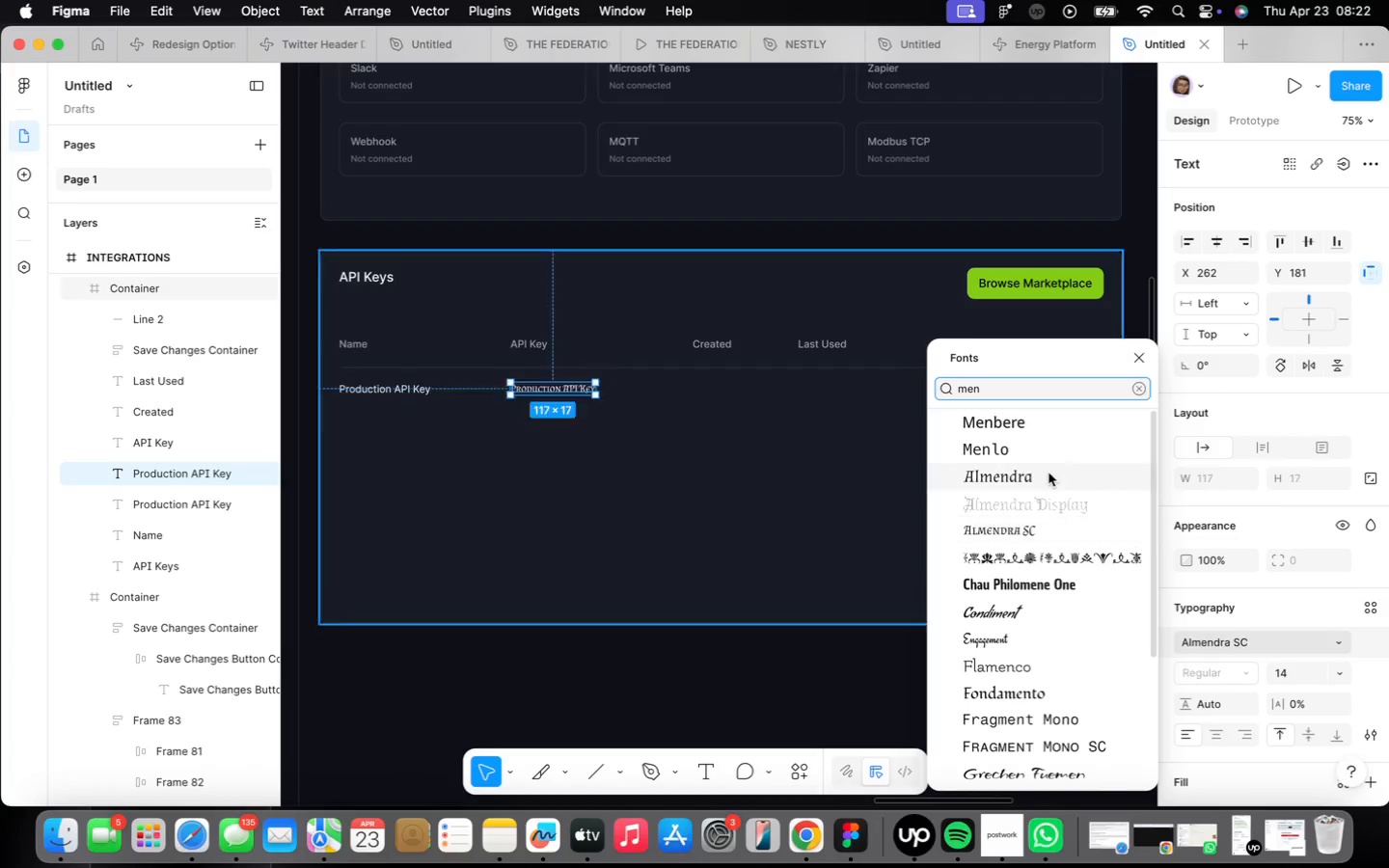 
left_click([1047, 452])
 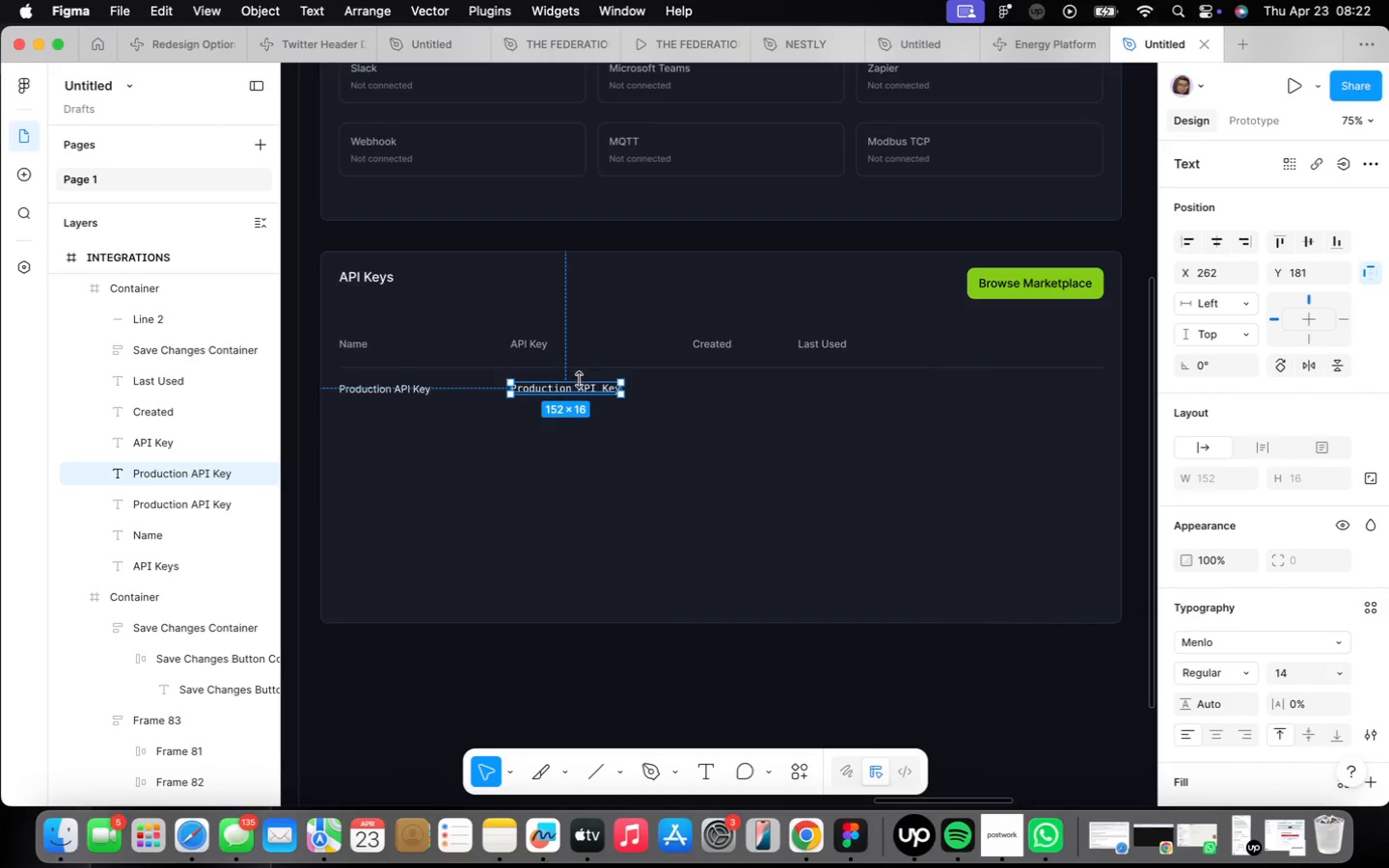 
double_click([585, 388])
 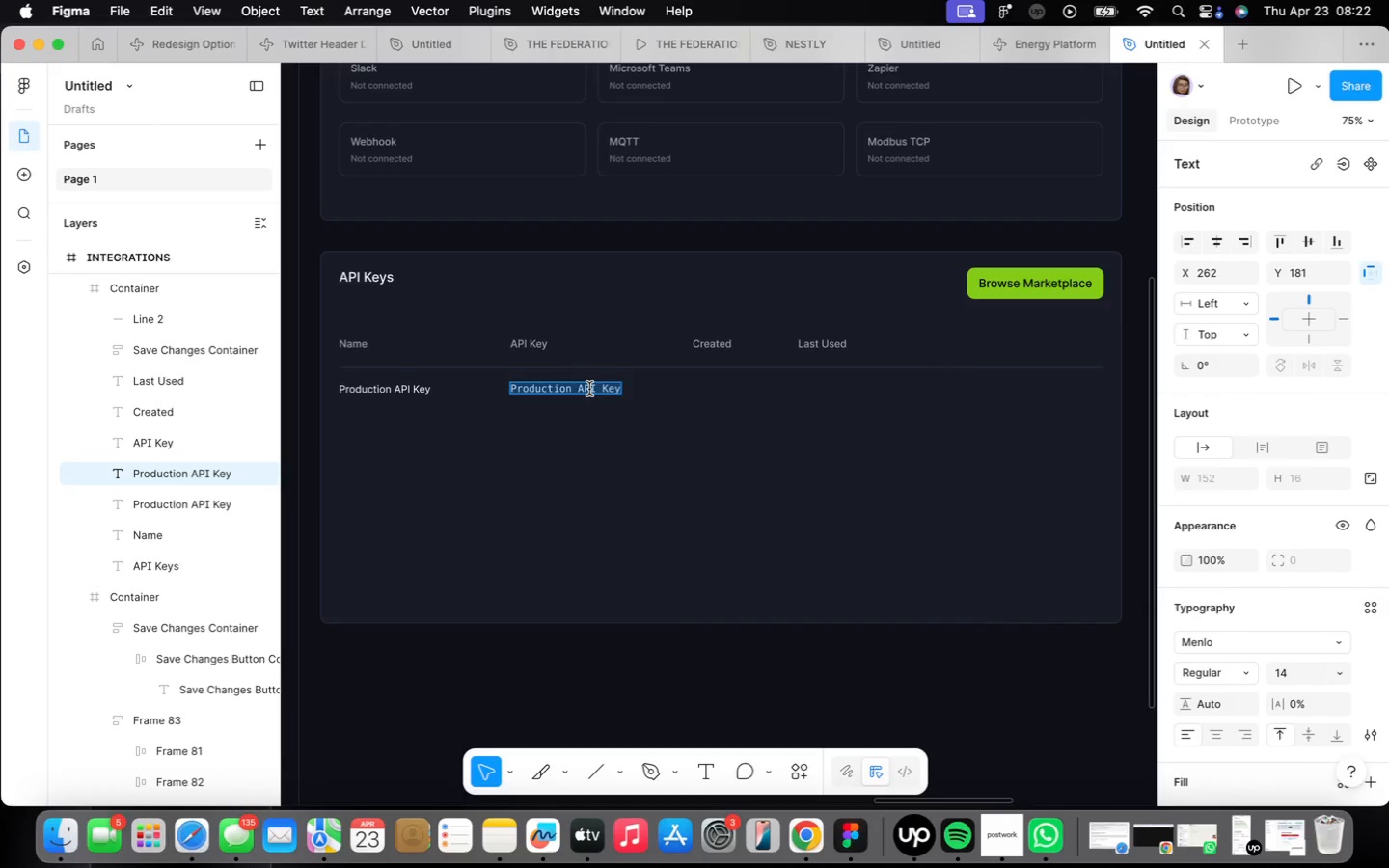 
wait(5.23)
 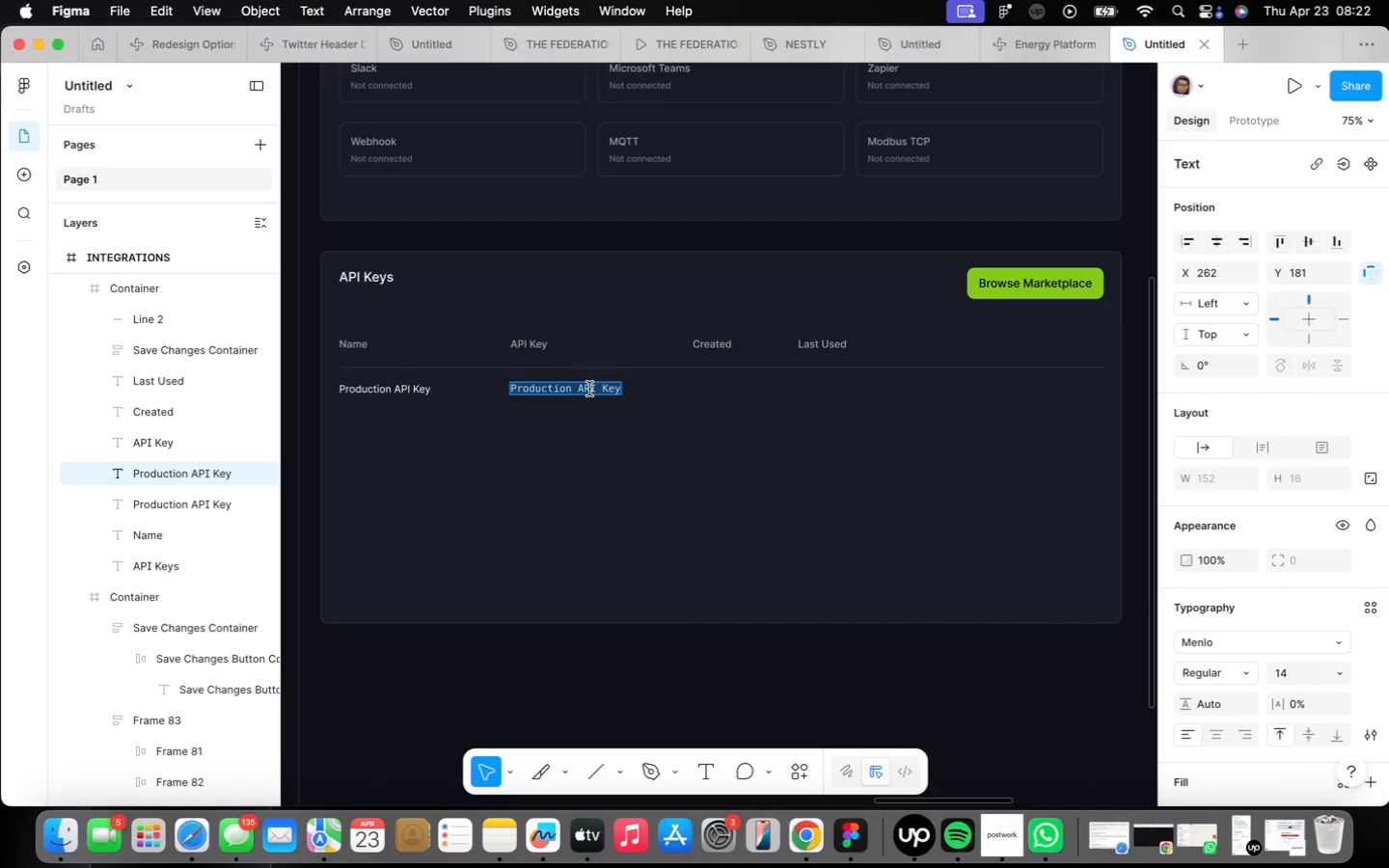 
type(vltx-)
key(Backspace)
type(_prod_q)
key(Backspace)
type(a8)
 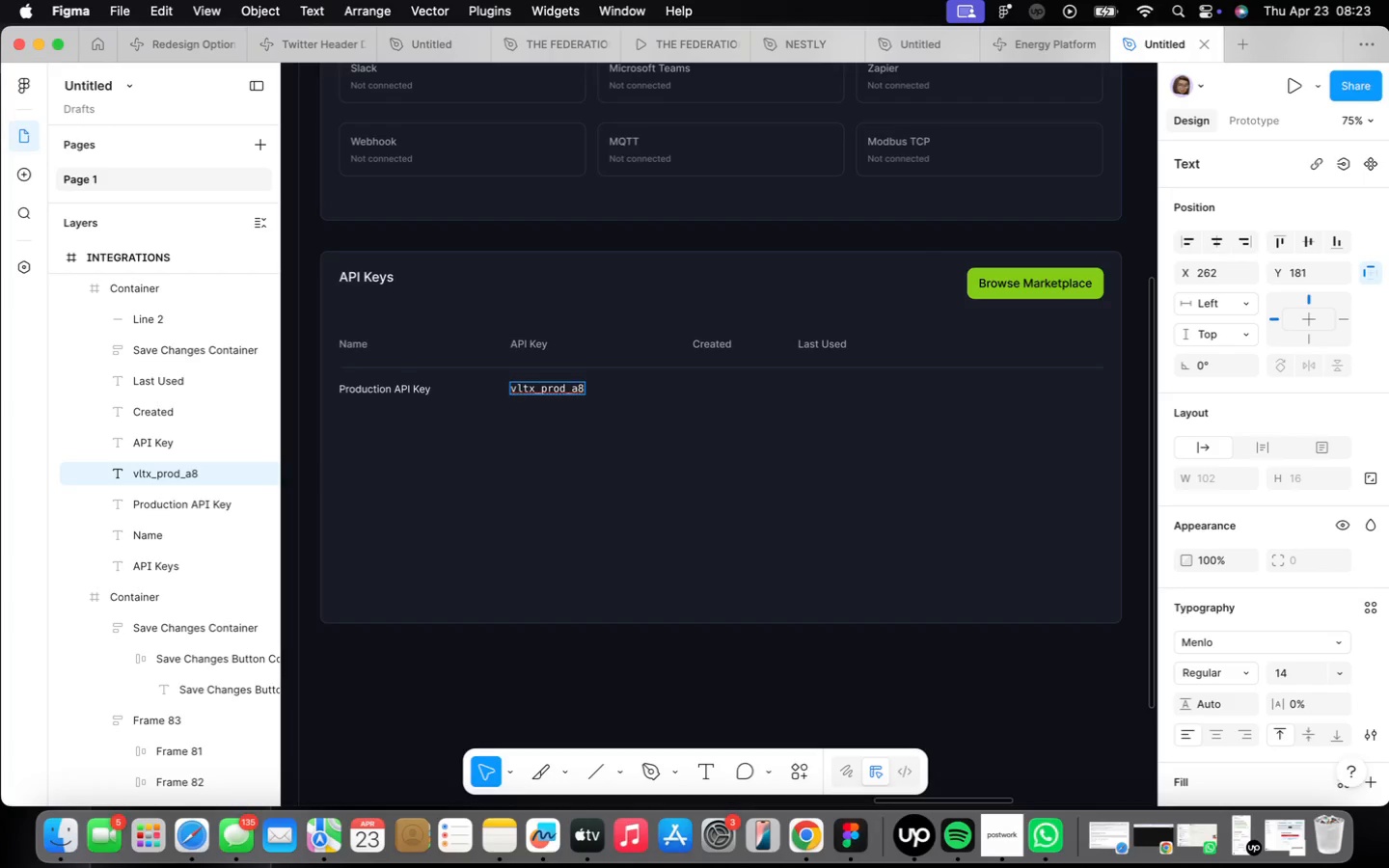 
type(f3k2m9n1...)
 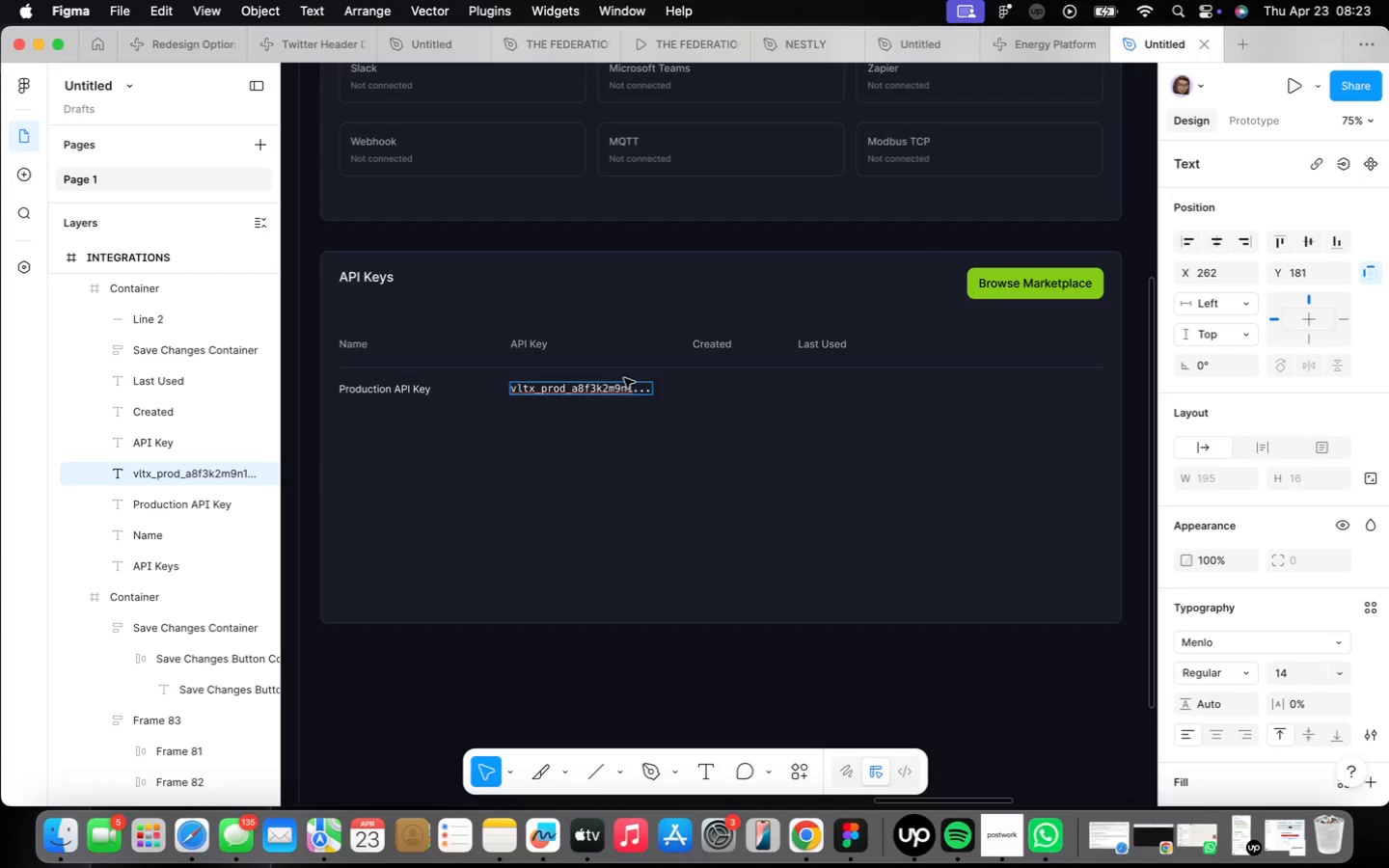 
scroll: coordinate [539, 386], scroll_direction: up, amount: 7.0
 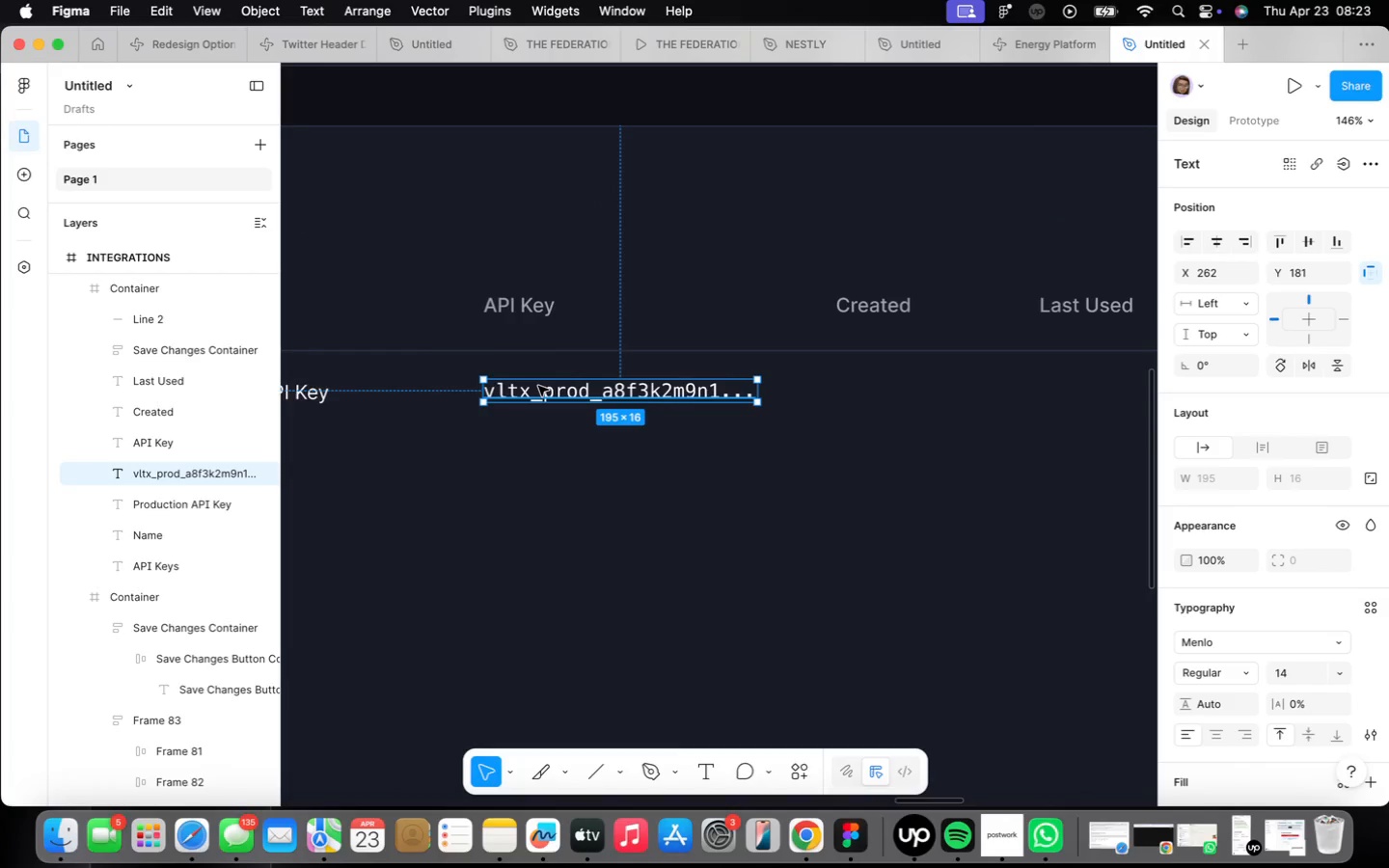 
scroll: coordinate [528, 392], scroll_direction: down, amount: 5.0
 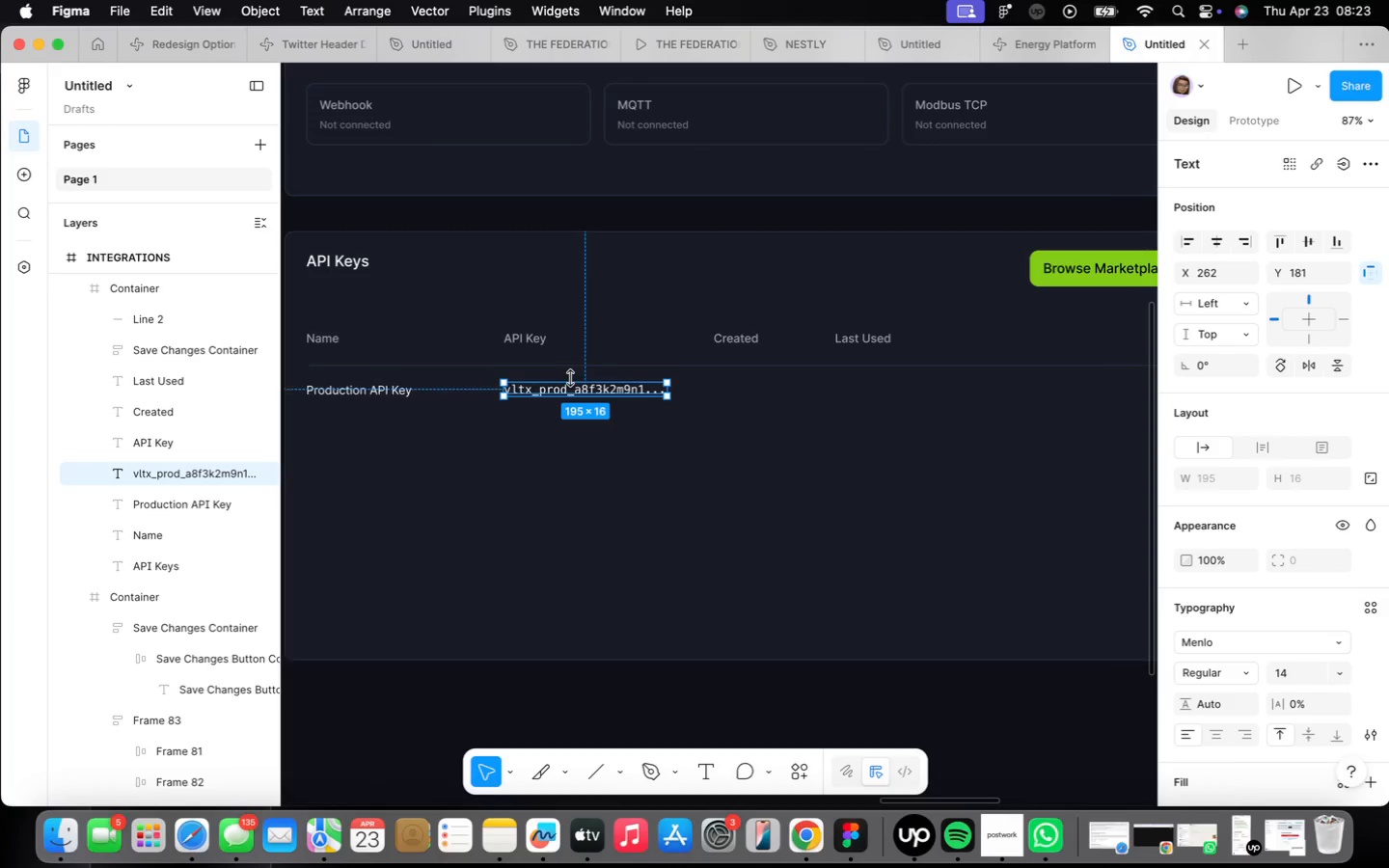 
key(ArrowLeft)
 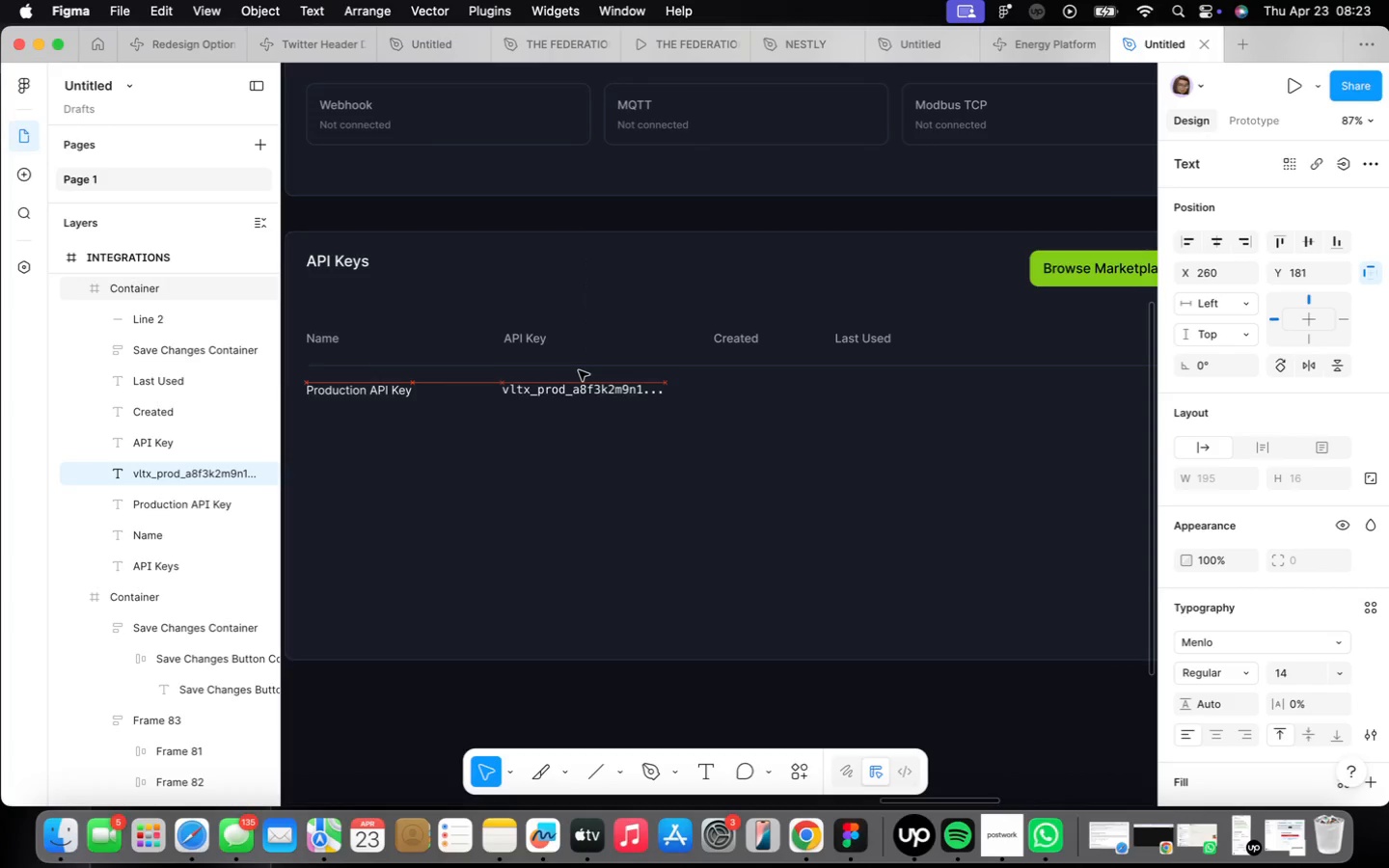 
key(ArrowLeft)
 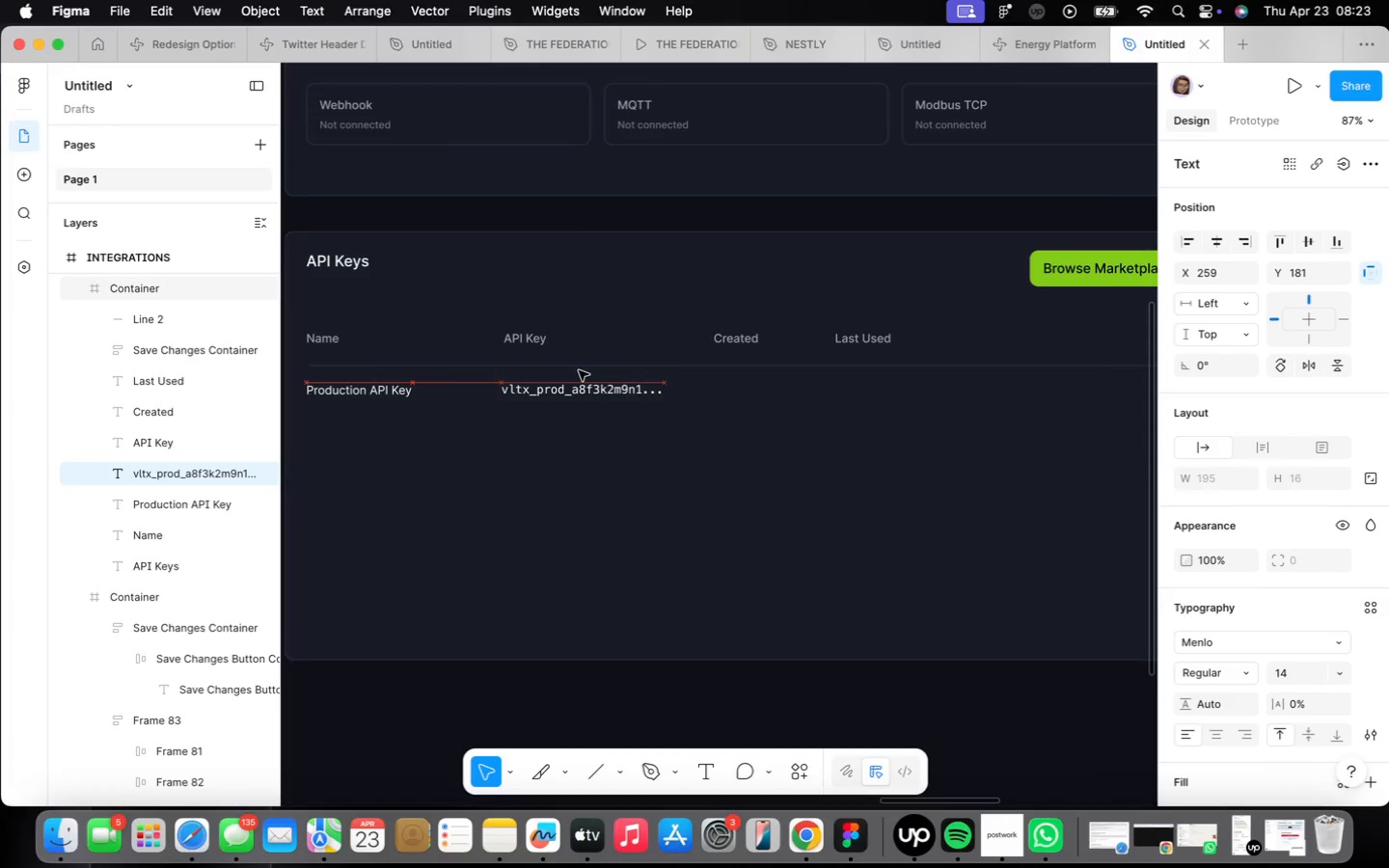 
key(ArrowLeft)
 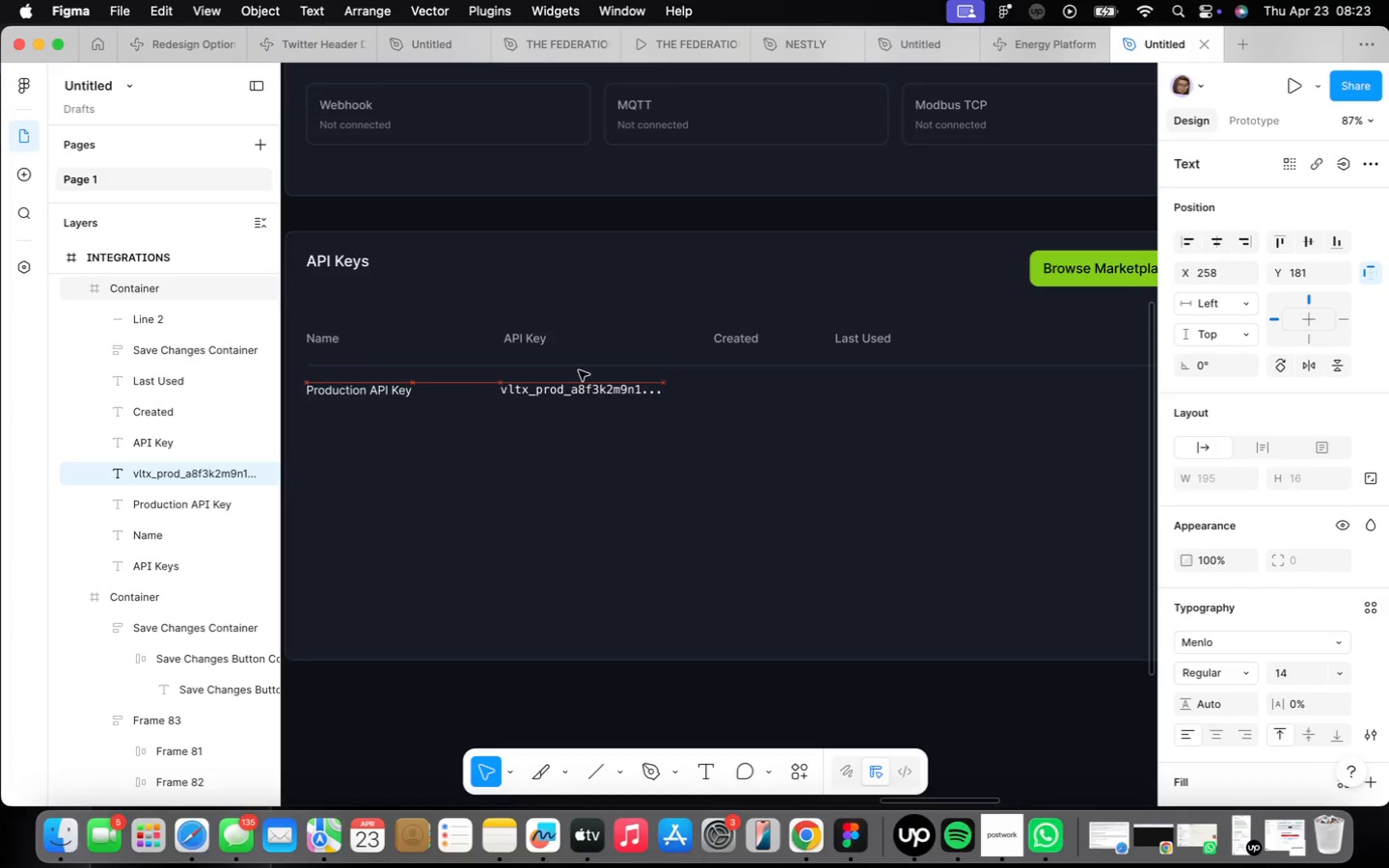 
key(ArrowLeft)
 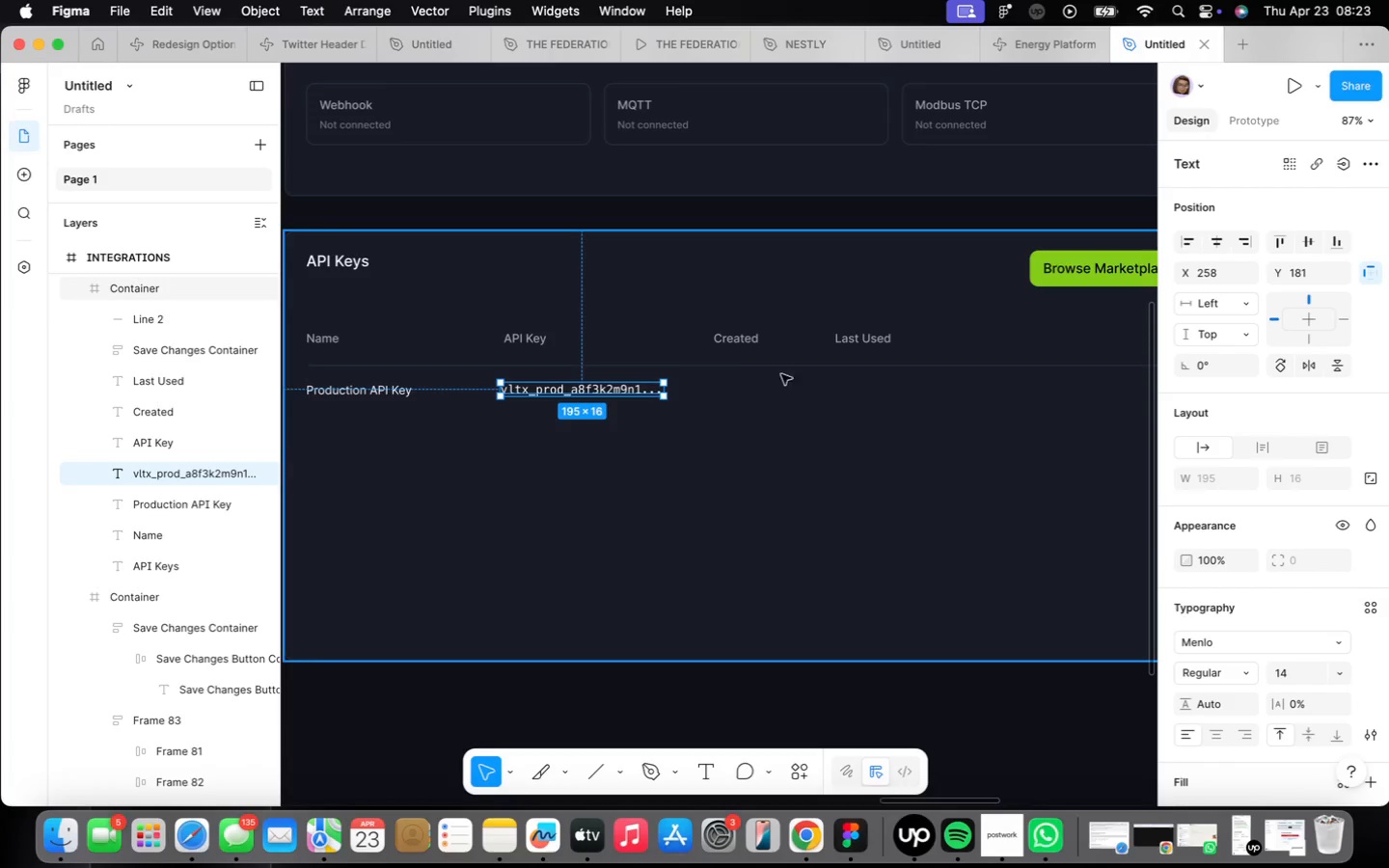 
double_click([722, 349])
 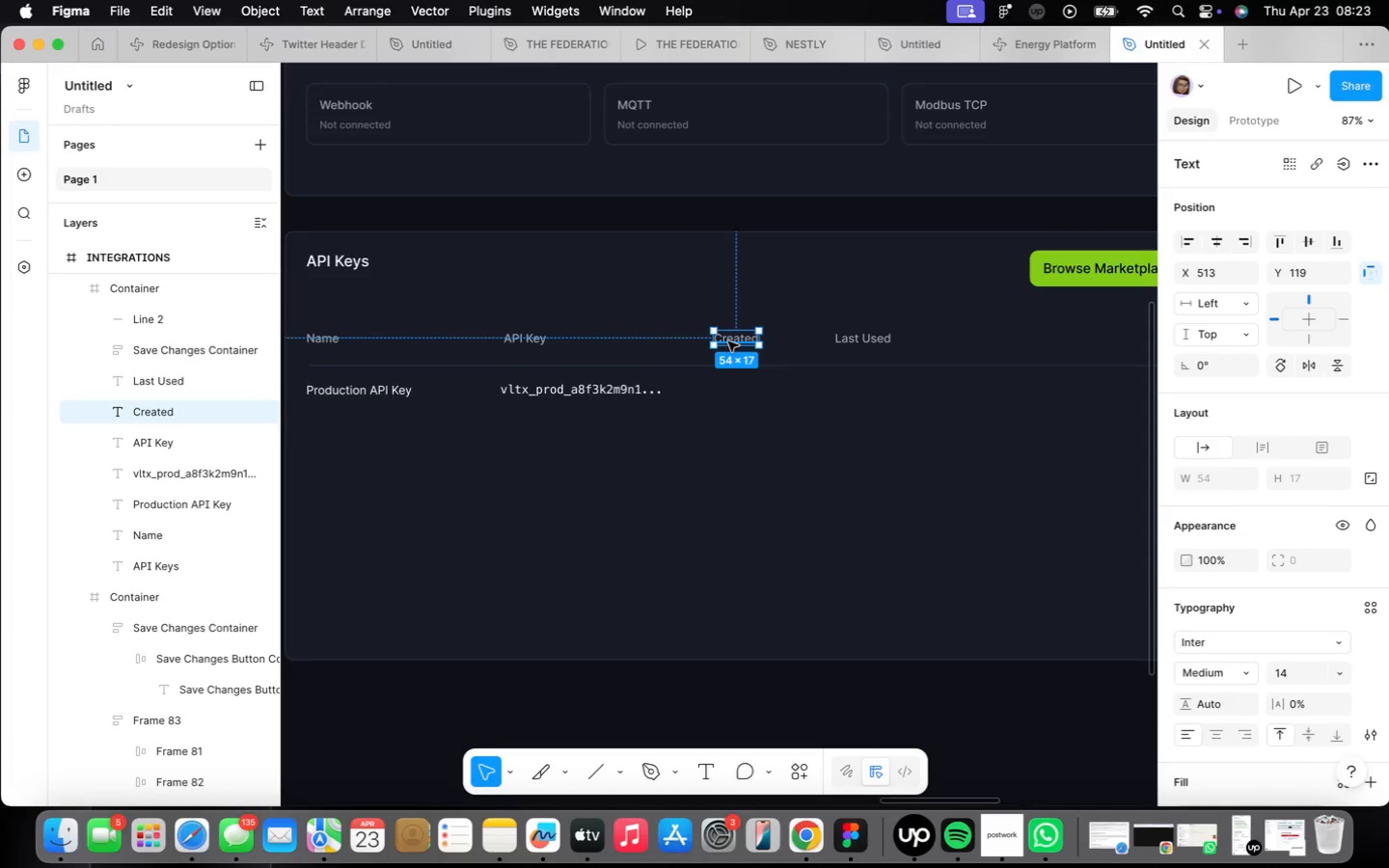 
hold_key(key=ShiftLeft, duration=0.71)
 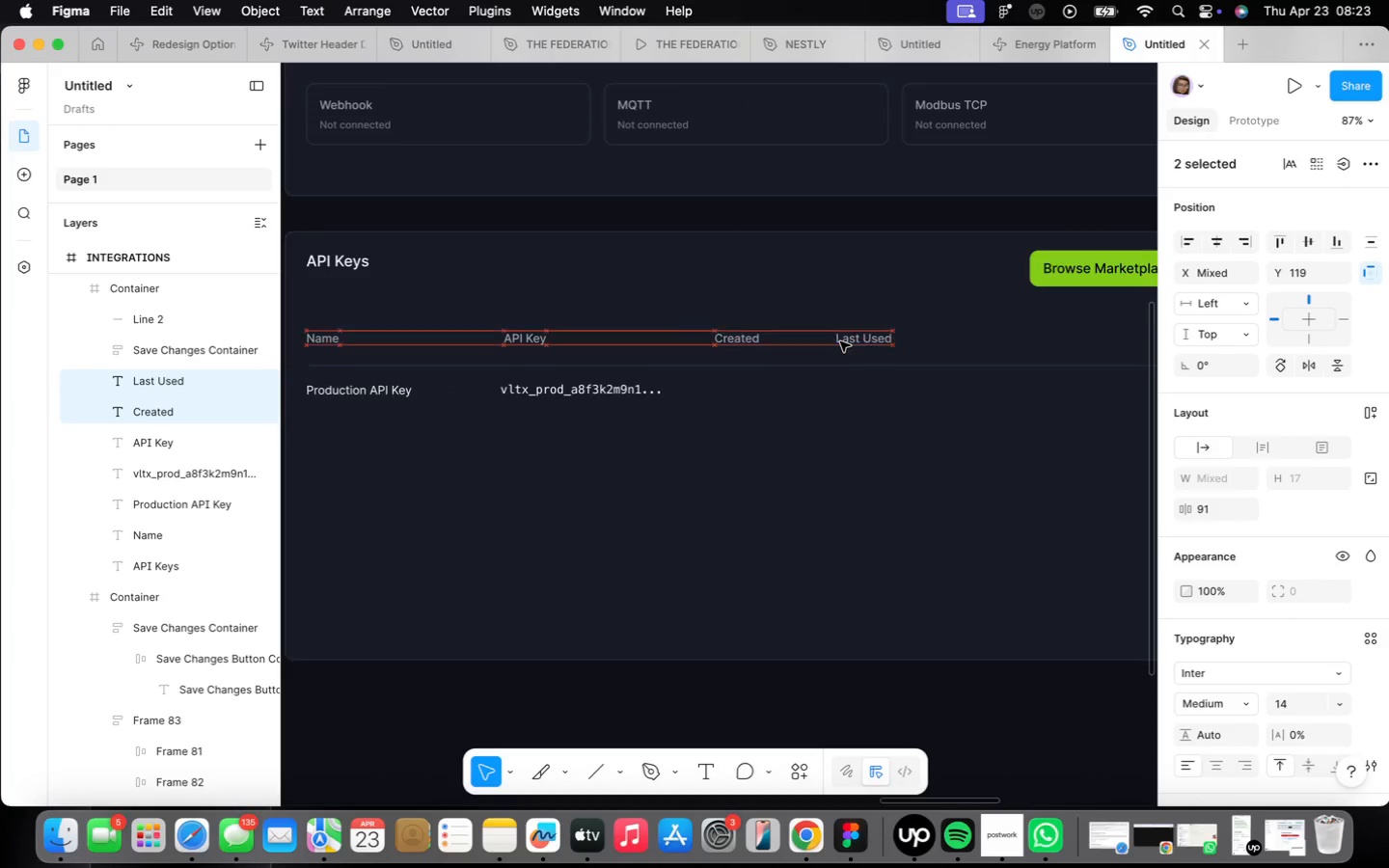 
hold_key(key=ArrowRight, duration=1.5)
 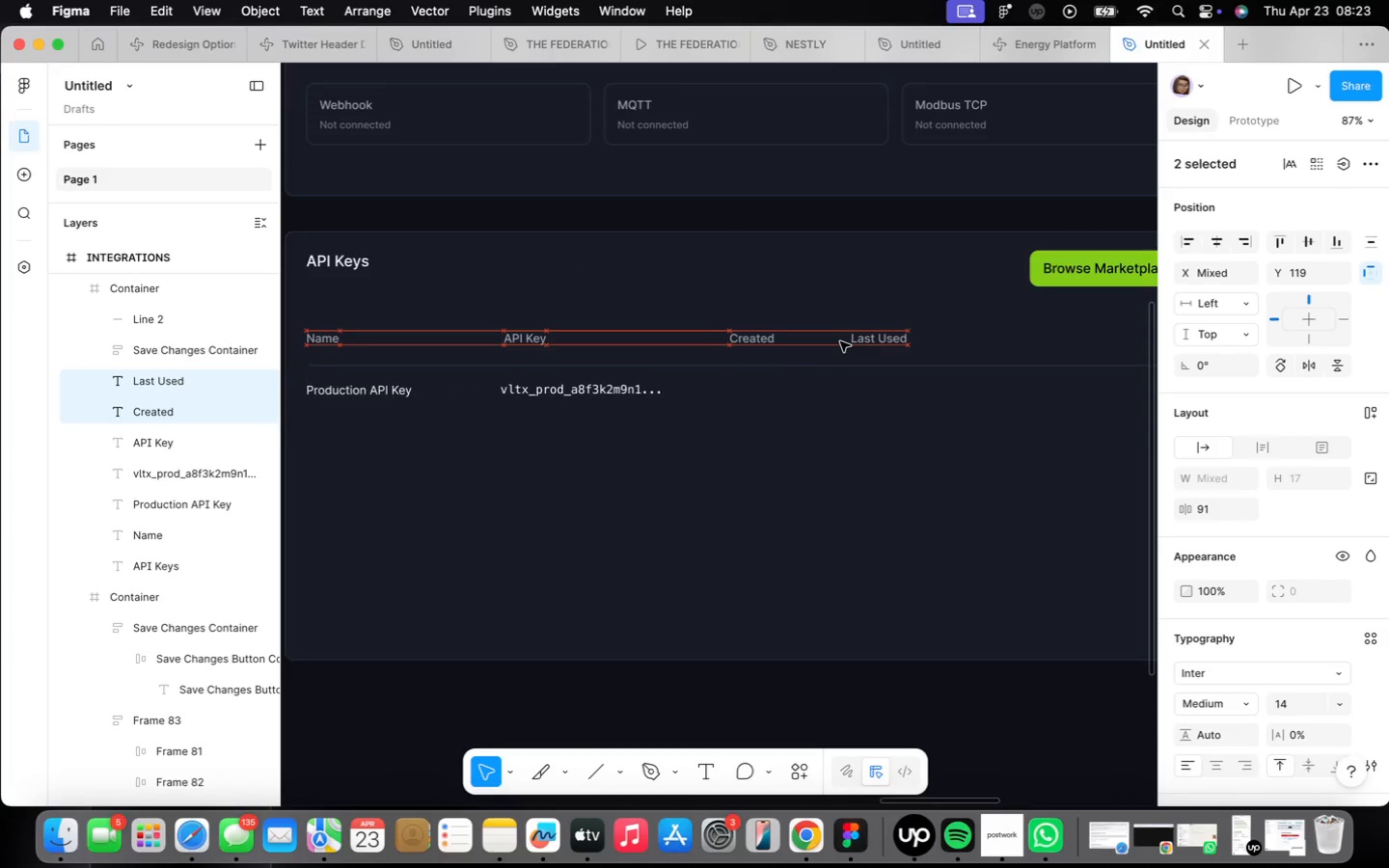 
hold_key(key=ArrowRight, duration=1.51)
 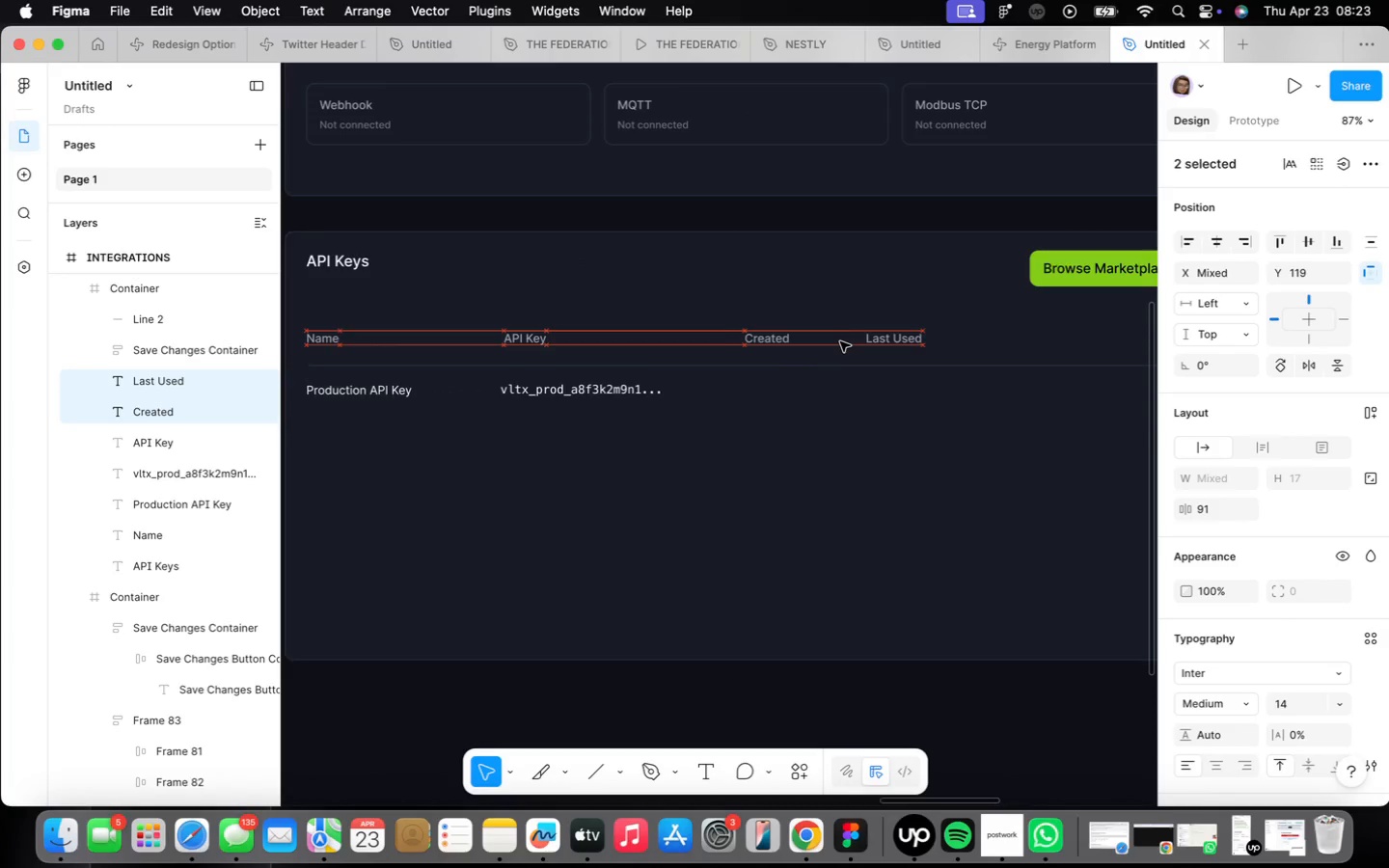 
hold_key(key=ArrowRight, duration=1.5)
 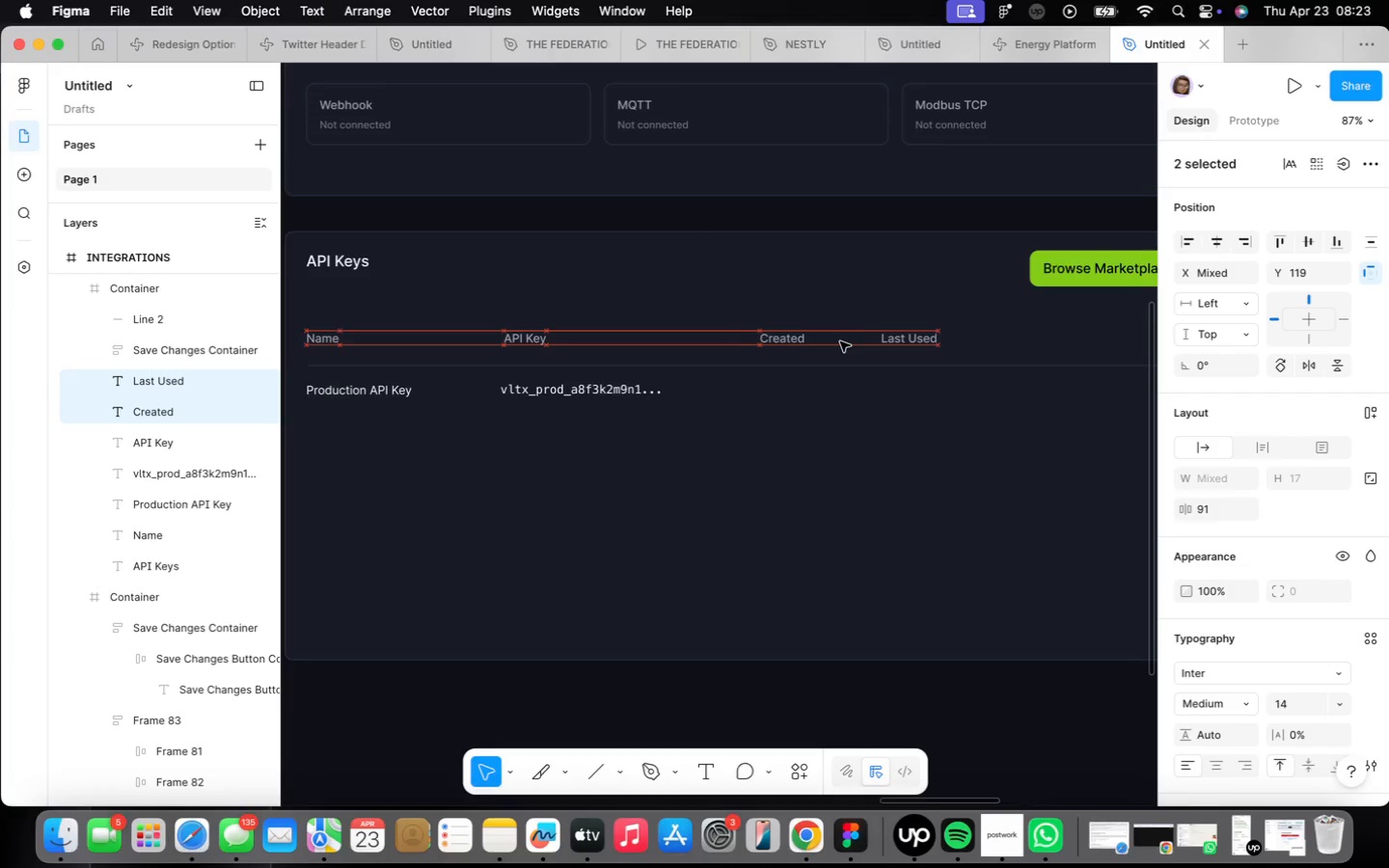 
hold_key(key=ArrowRight, duration=1.5)
 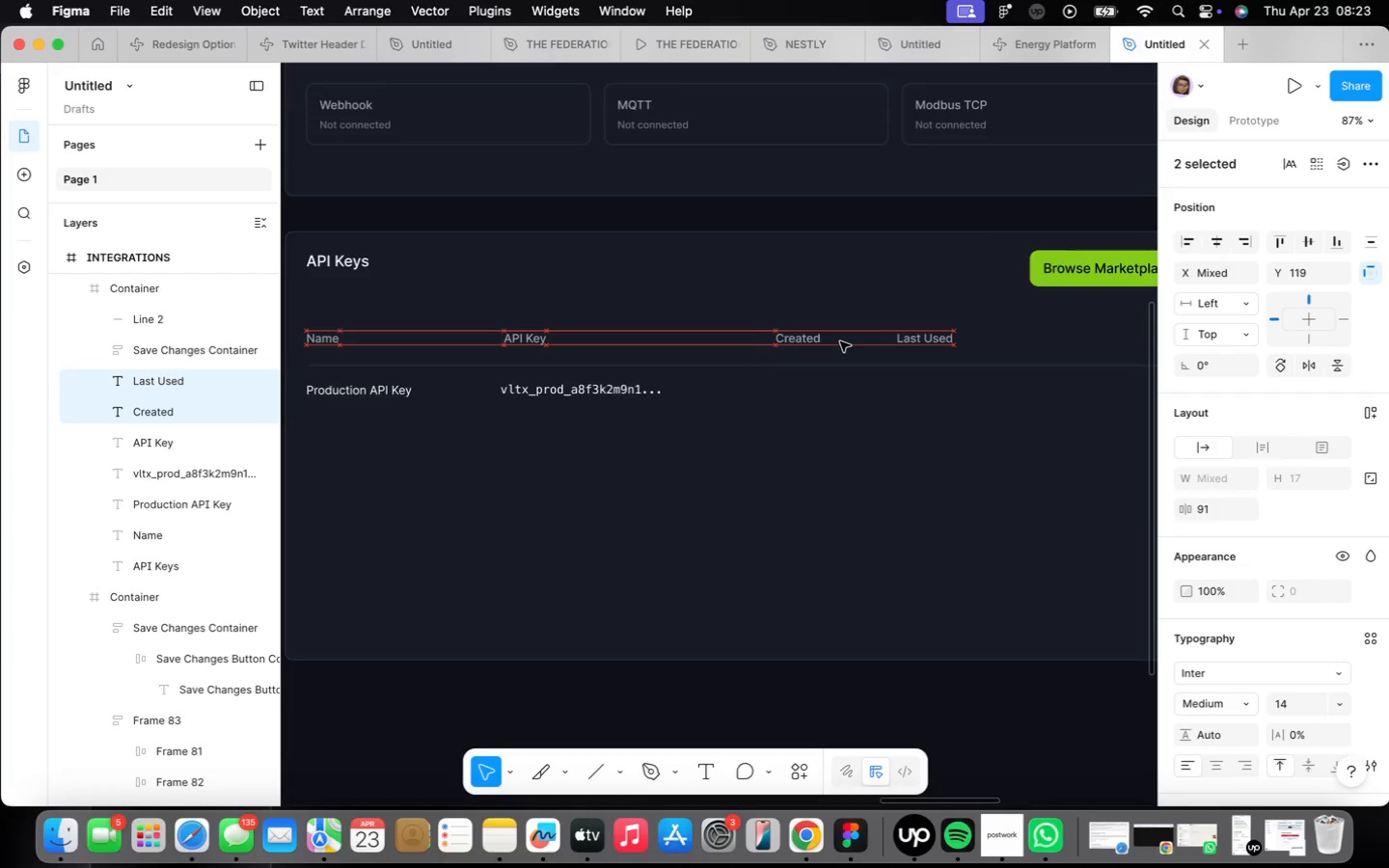 
hold_key(key=ArrowRight, duration=1.5)
 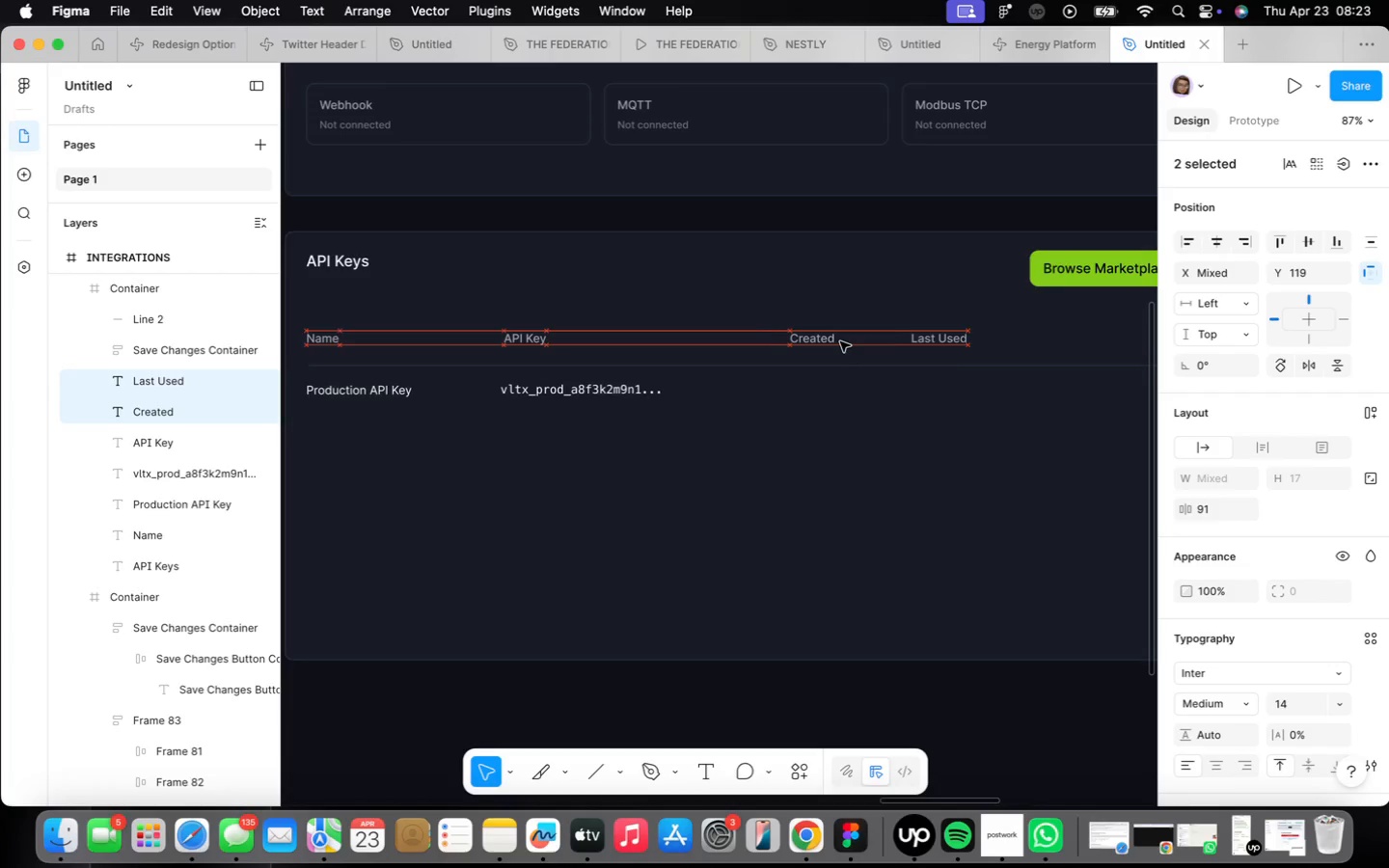 
hold_key(key=ArrowRight, duration=1.51)
 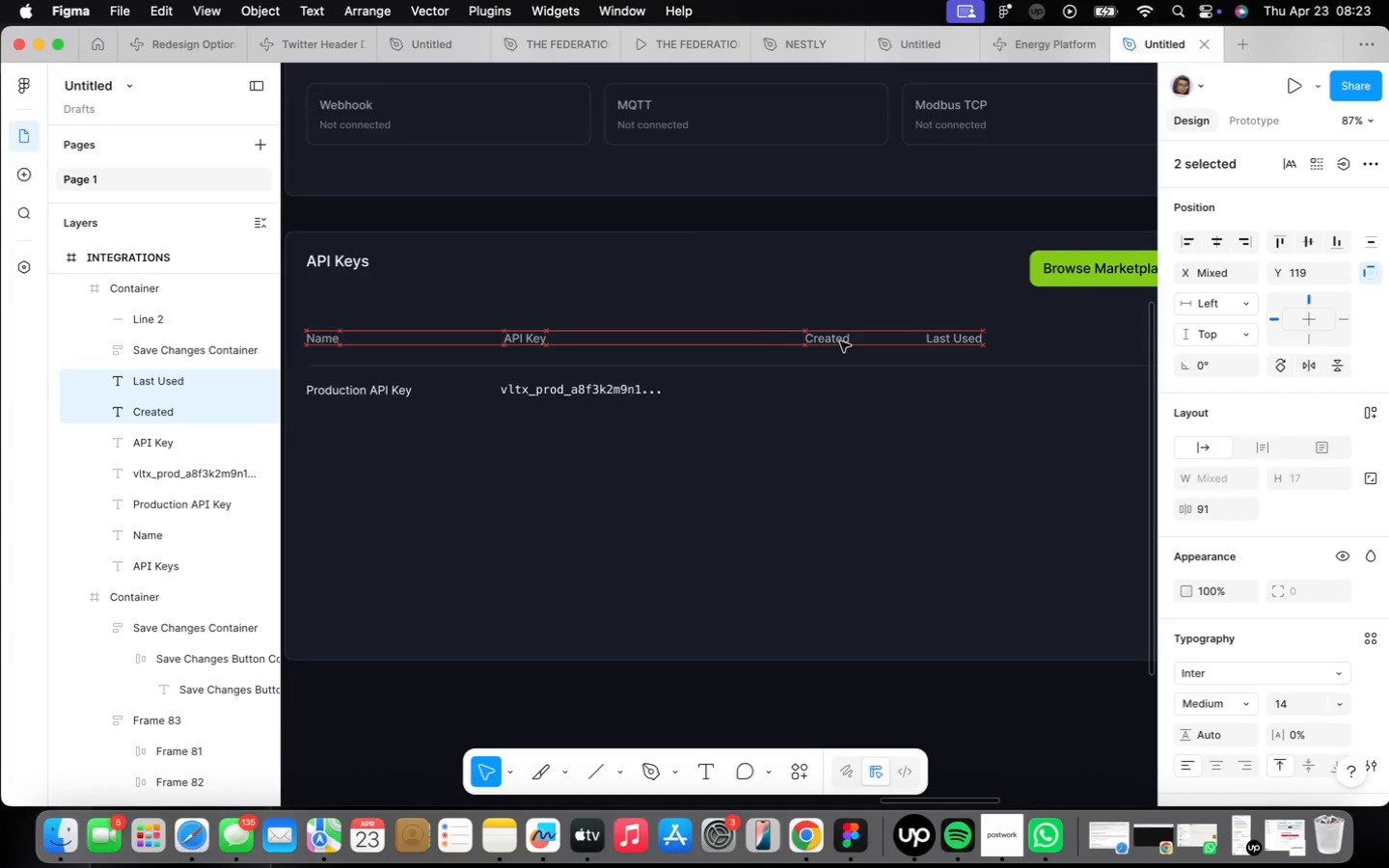 
hold_key(key=ArrowRight, duration=1.51)
 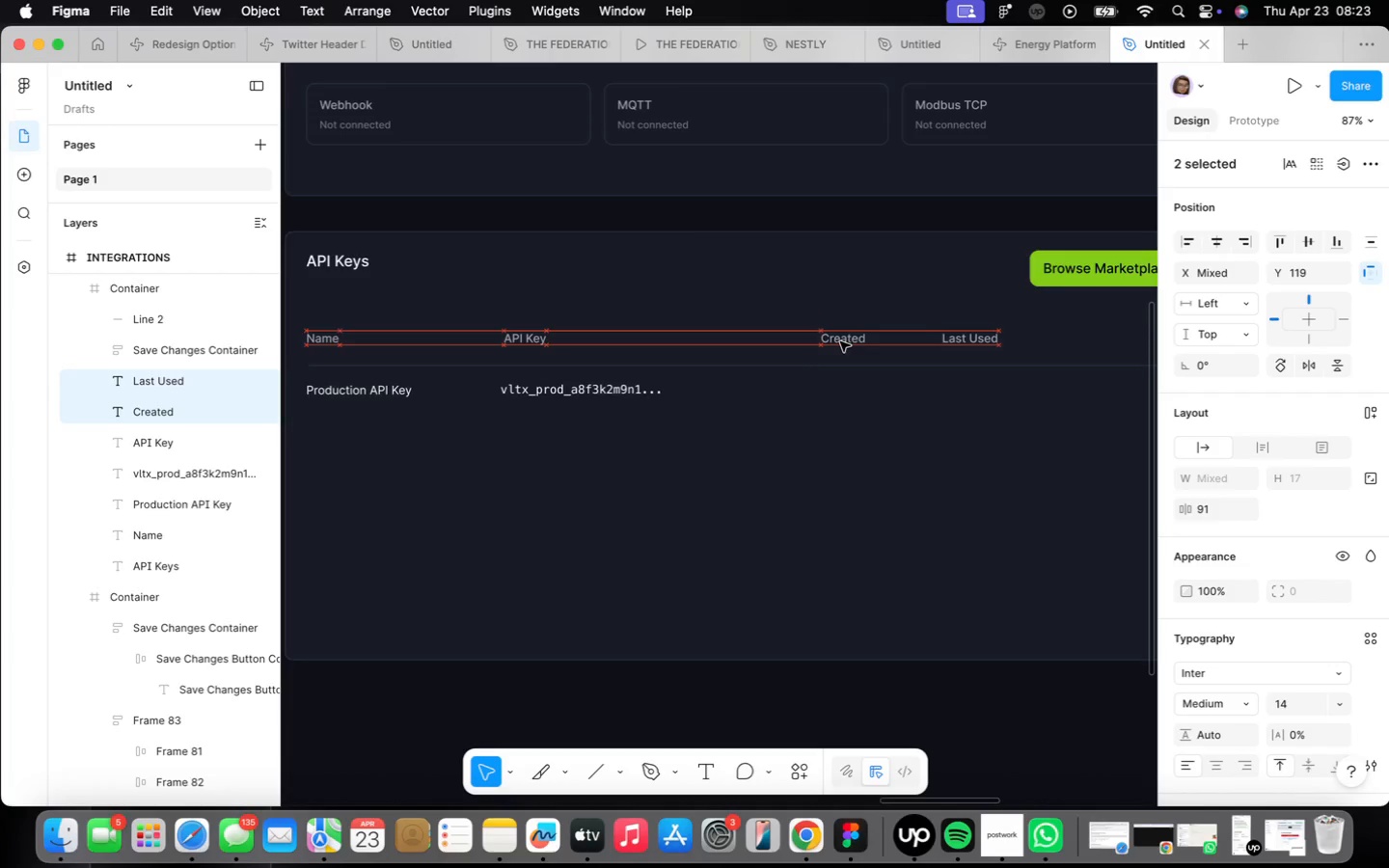 
hold_key(key=ArrowRight, duration=1.57)
 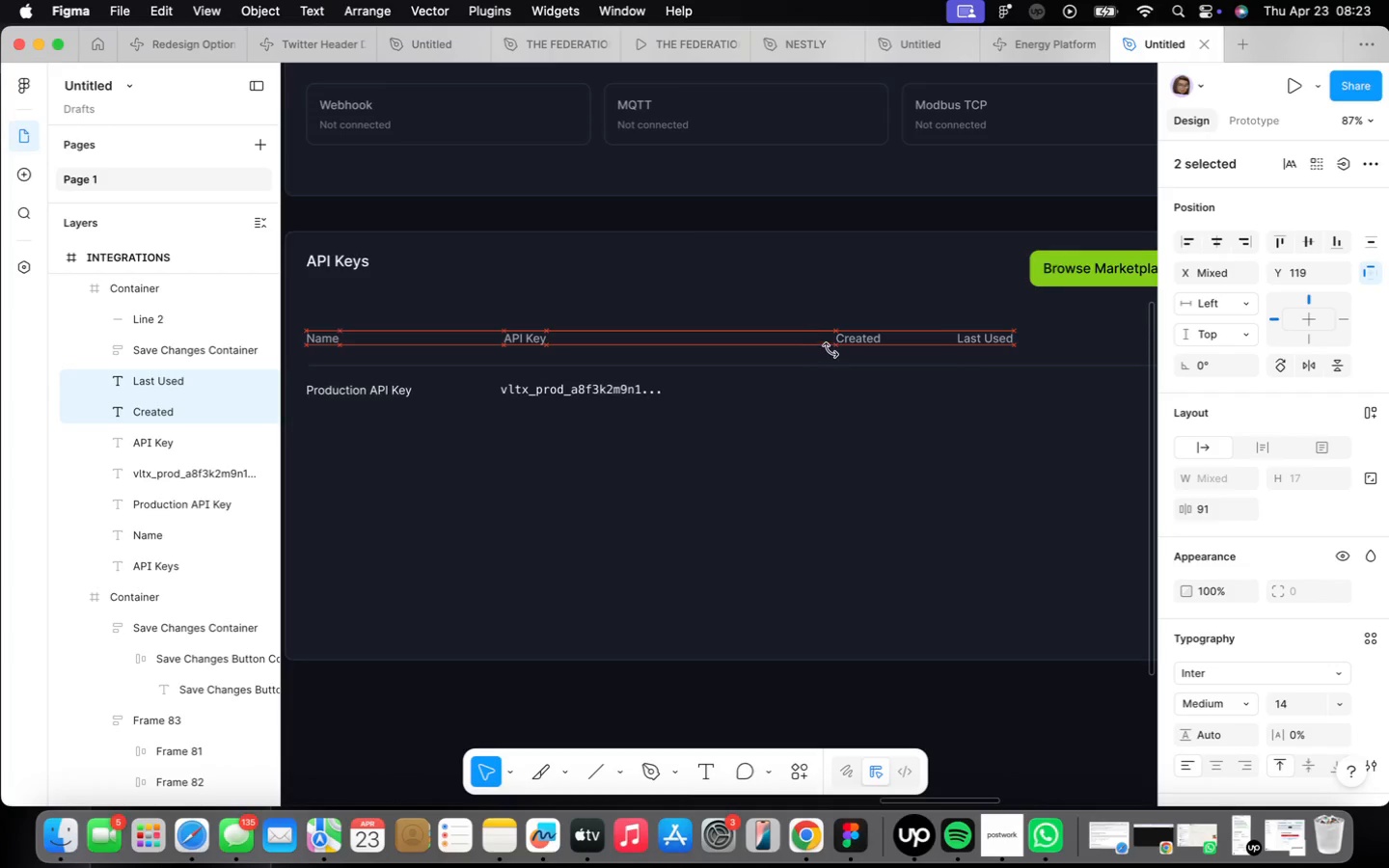 
hold_key(key=ArrowRight, duration=1.5)
 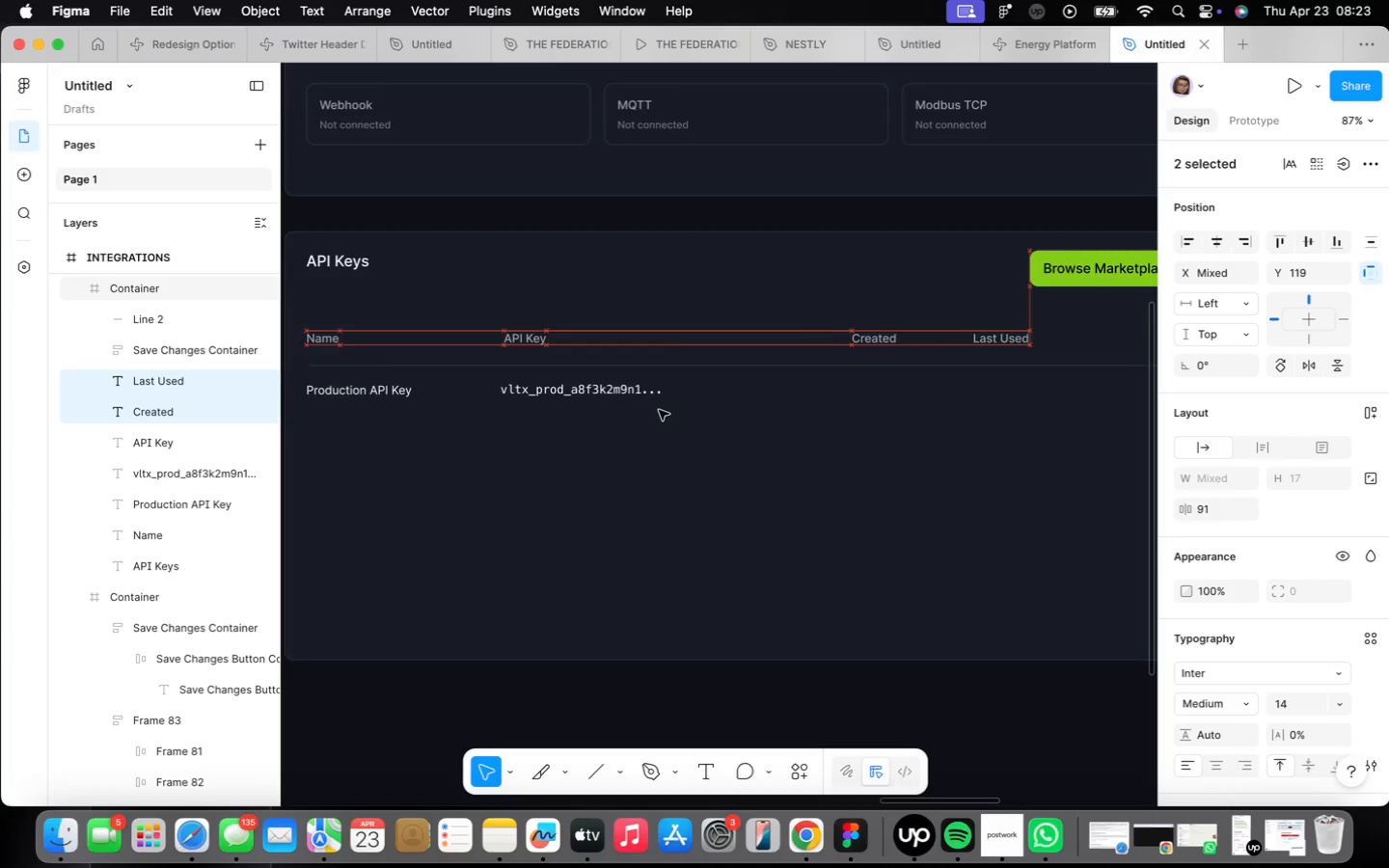 
hold_key(key=ArrowRight, duration=1.23)
 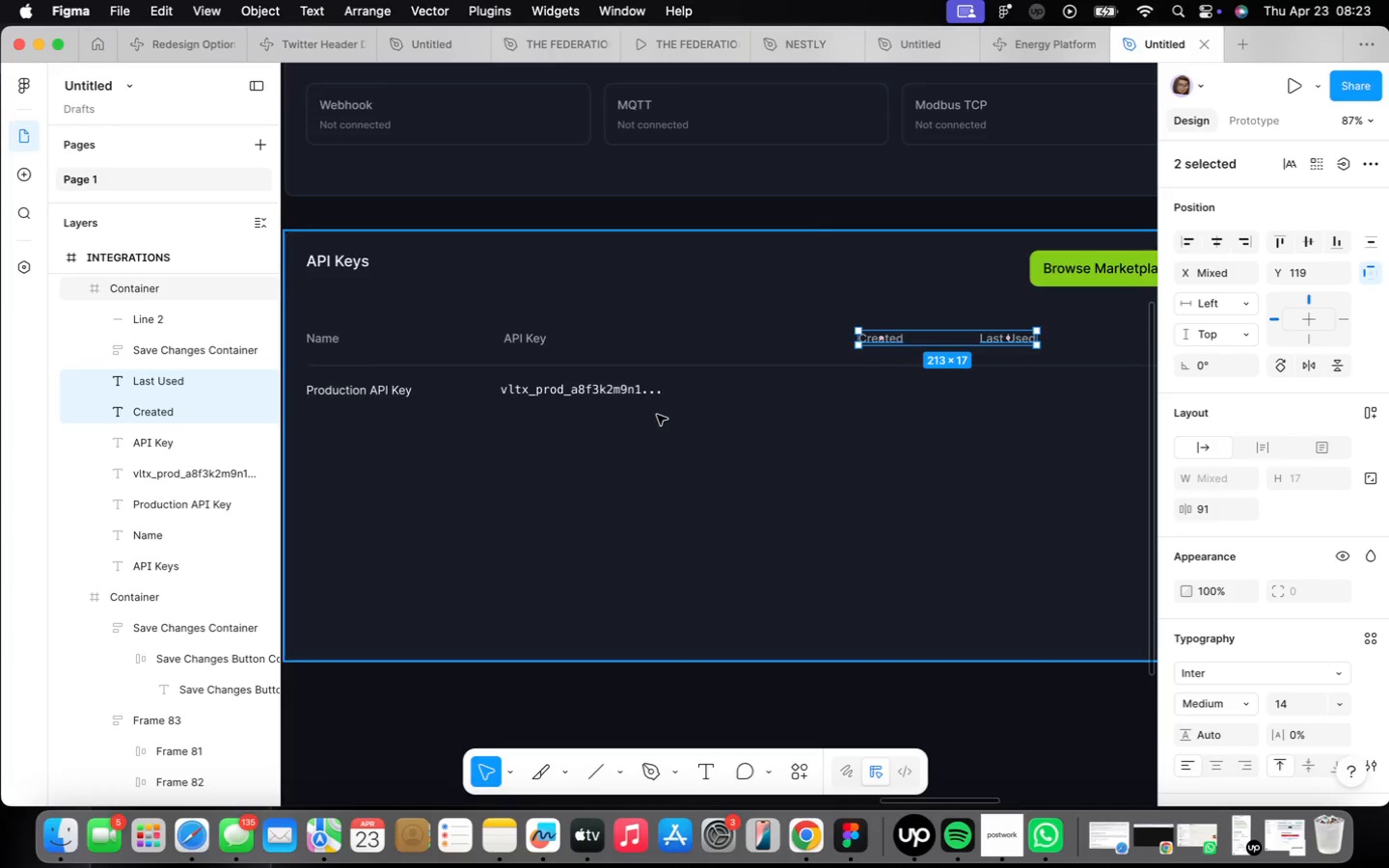 
left_click([657, 415])
 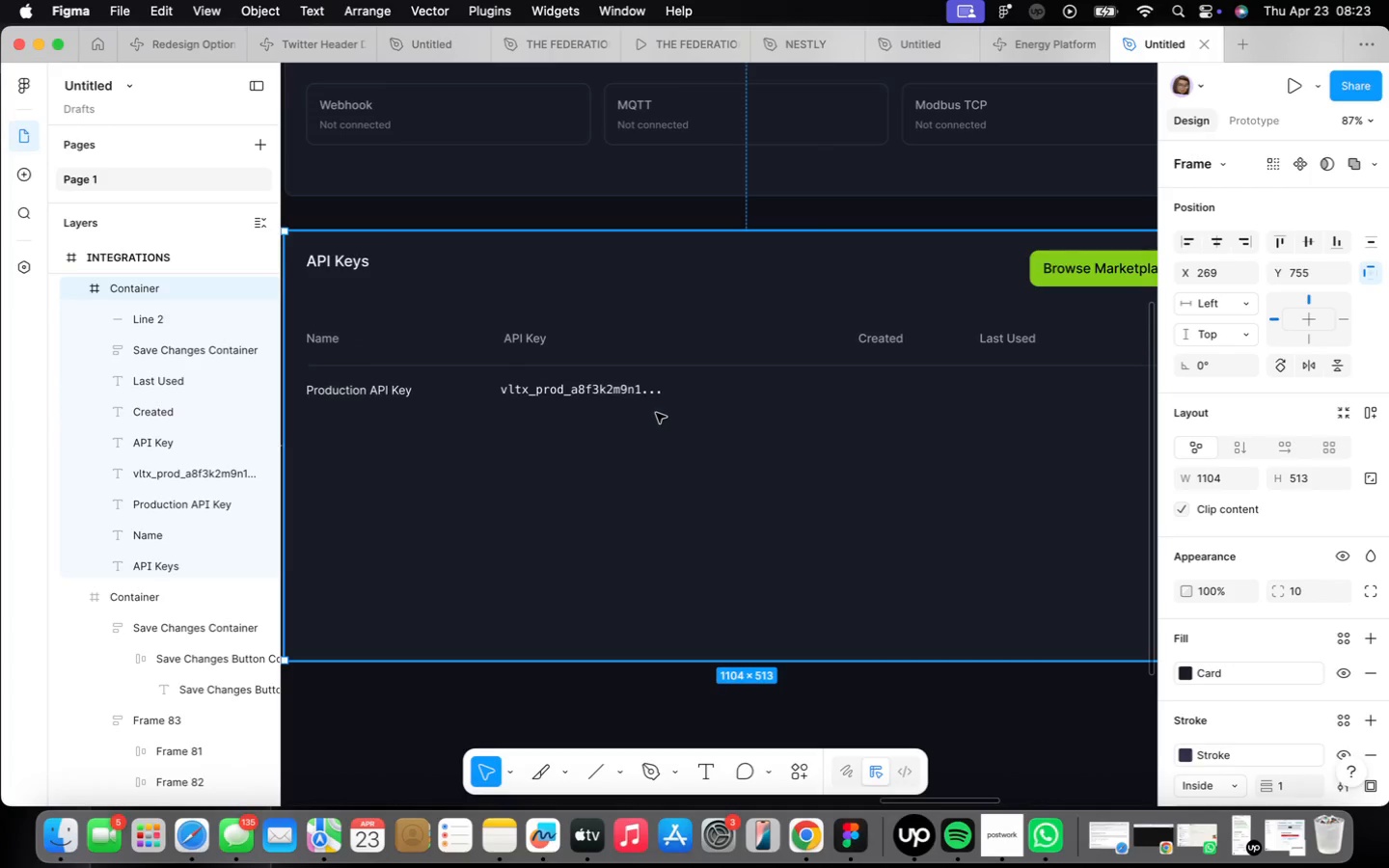 
right_click([657, 412])
 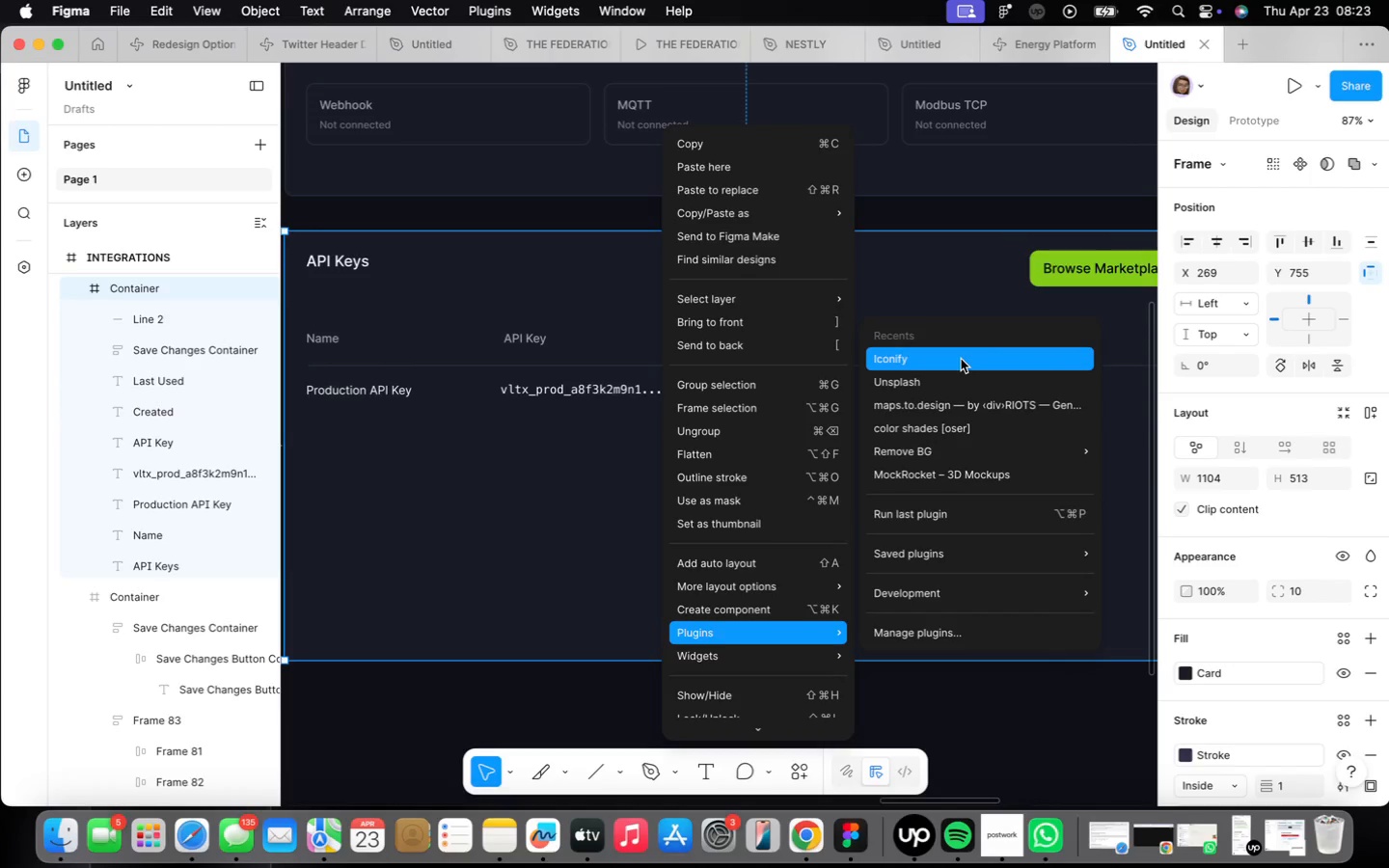 
left_click([962, 359])
 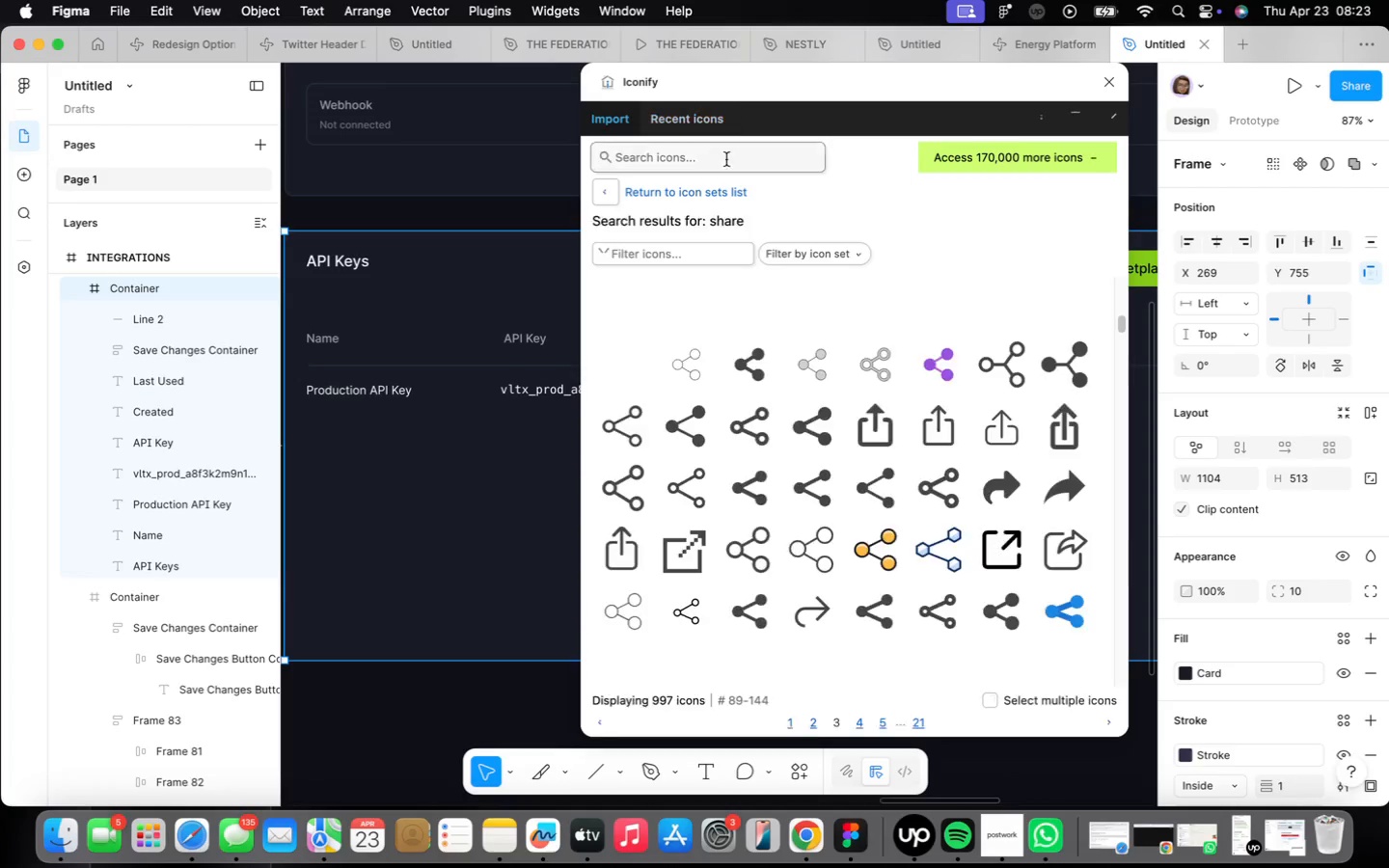 
left_click([724, 158])
 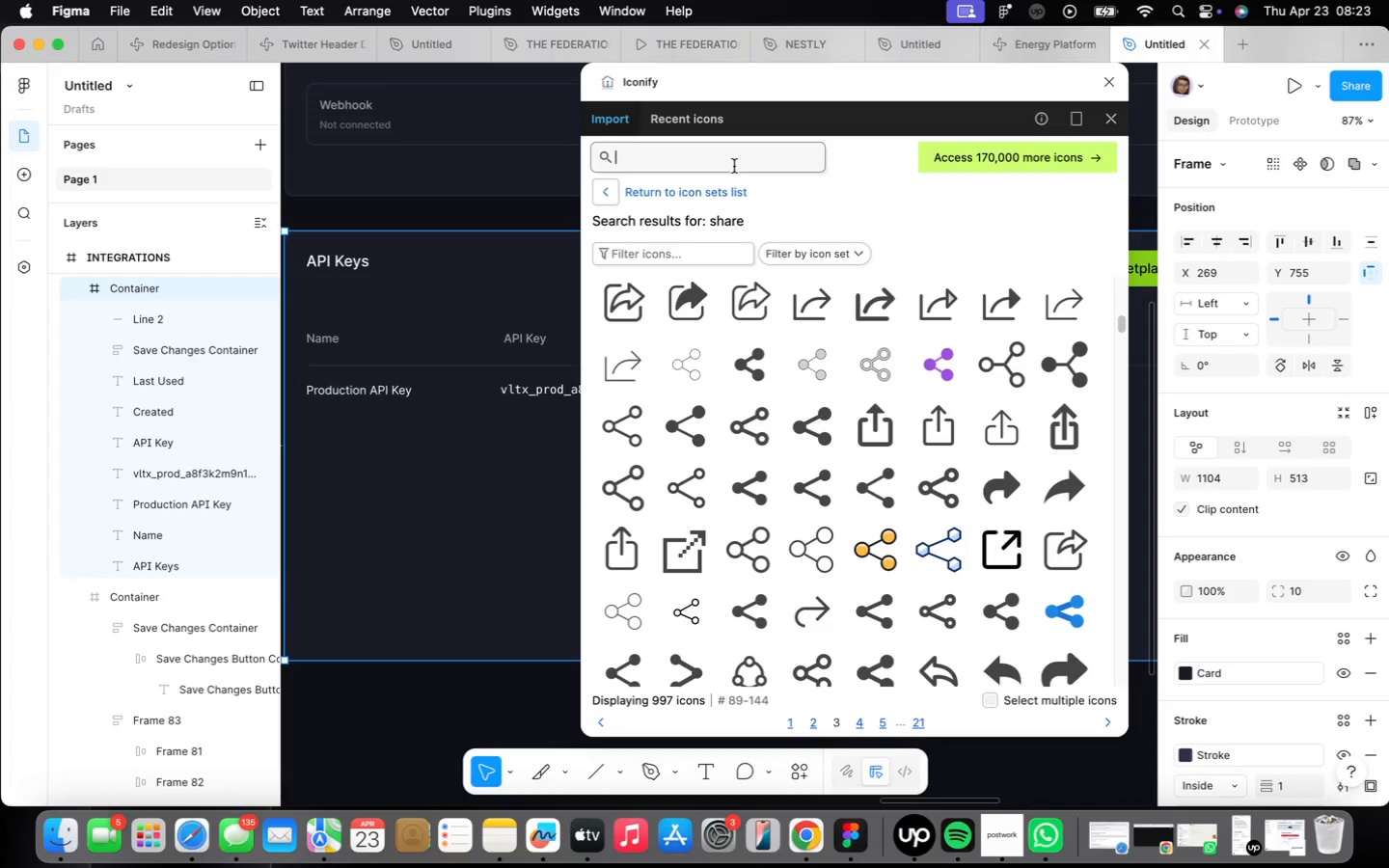 
type(copy)
 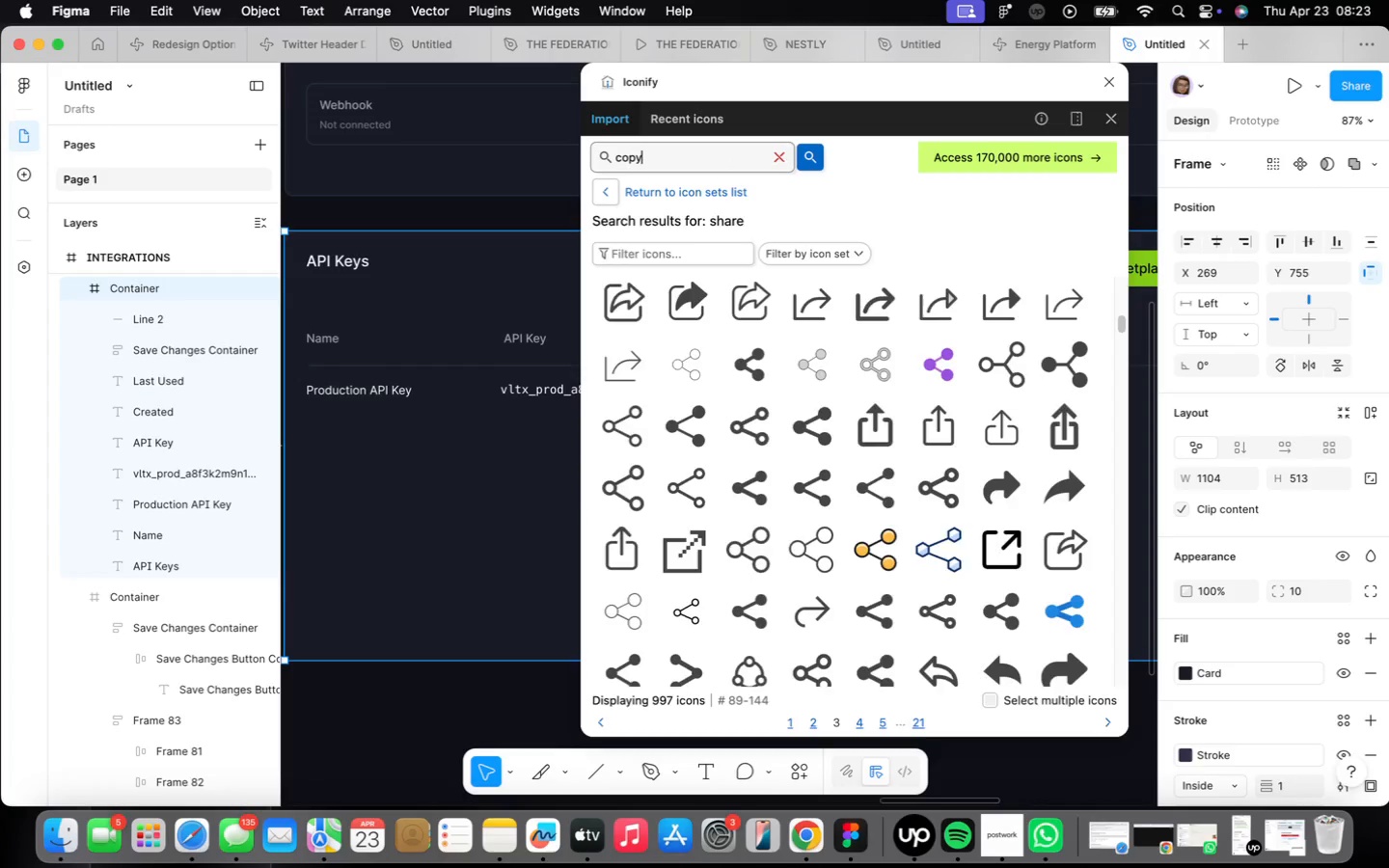 
key(Enter)
 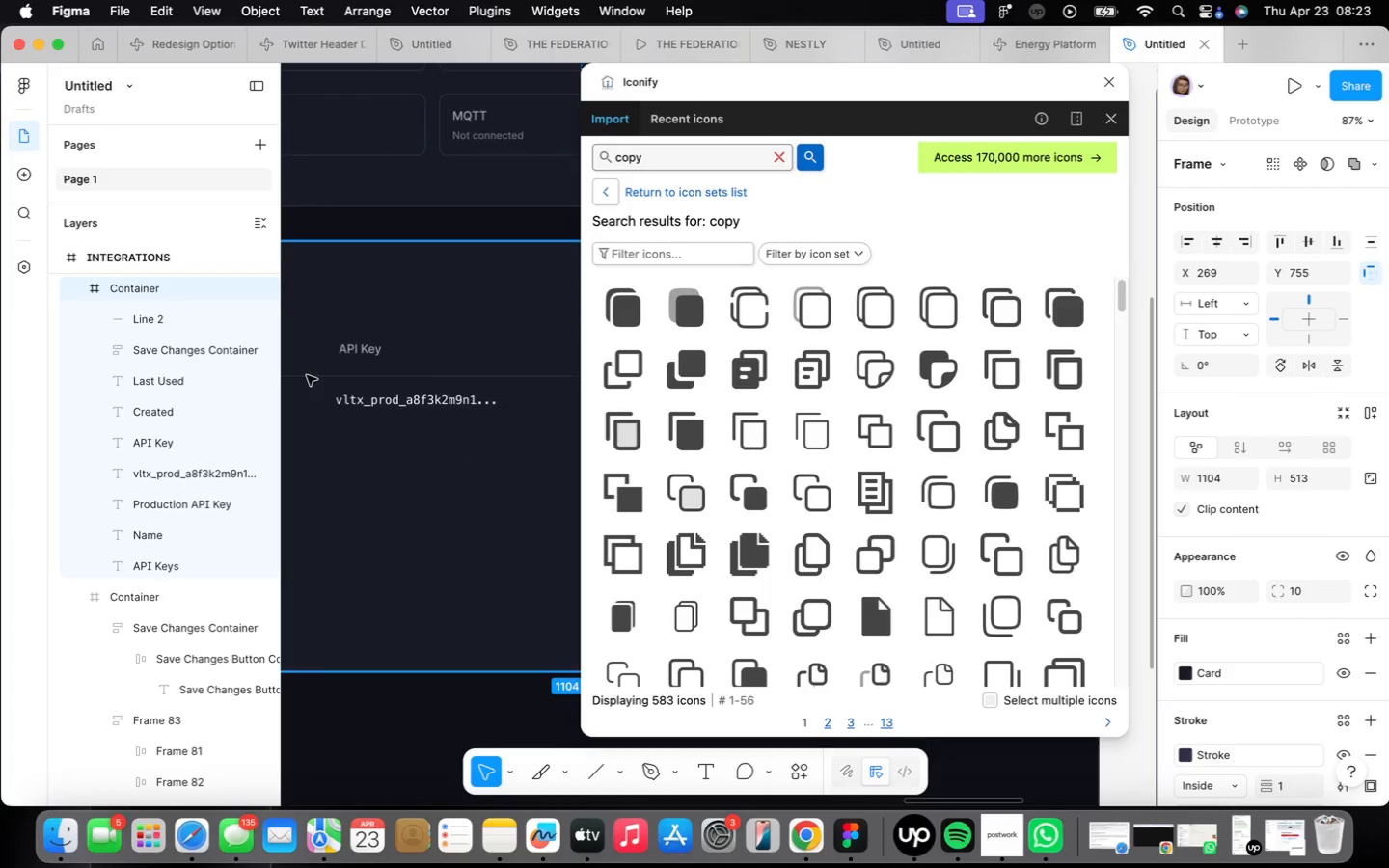 
mouse_move([964, 448])
 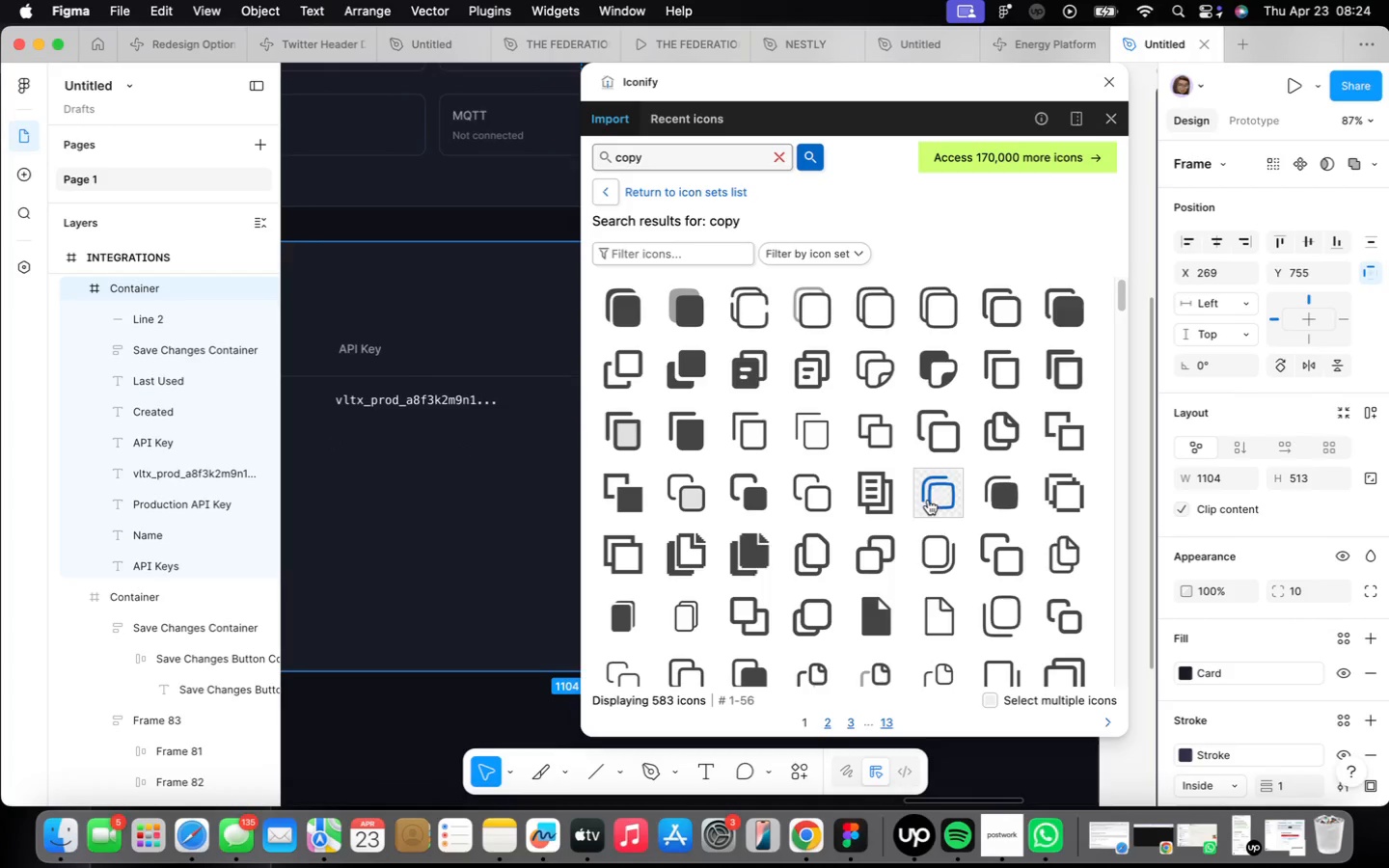 
scroll: coordinate [921, 480], scroll_direction: down, amount: 4.0
 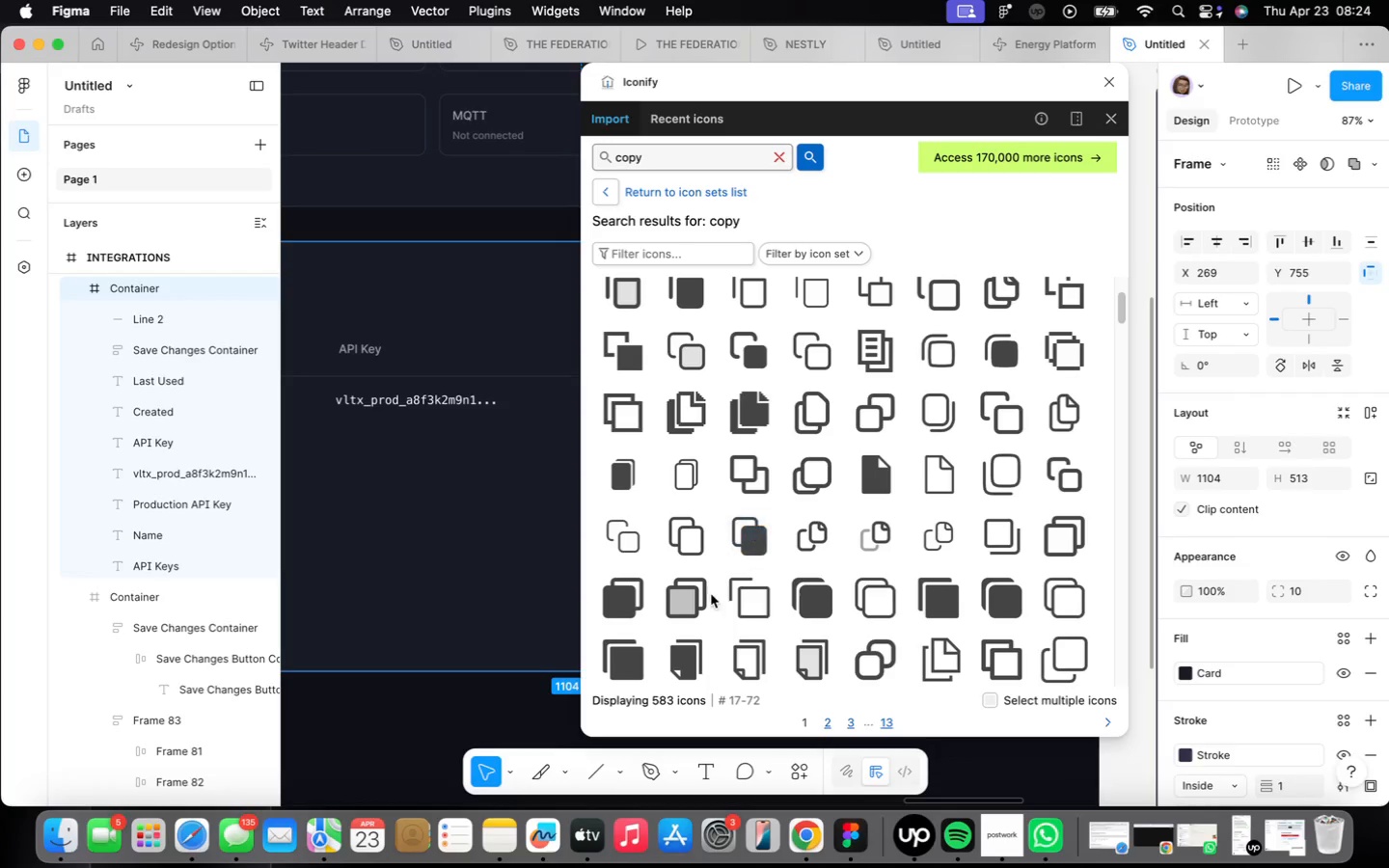 
left_click([686, 541])
 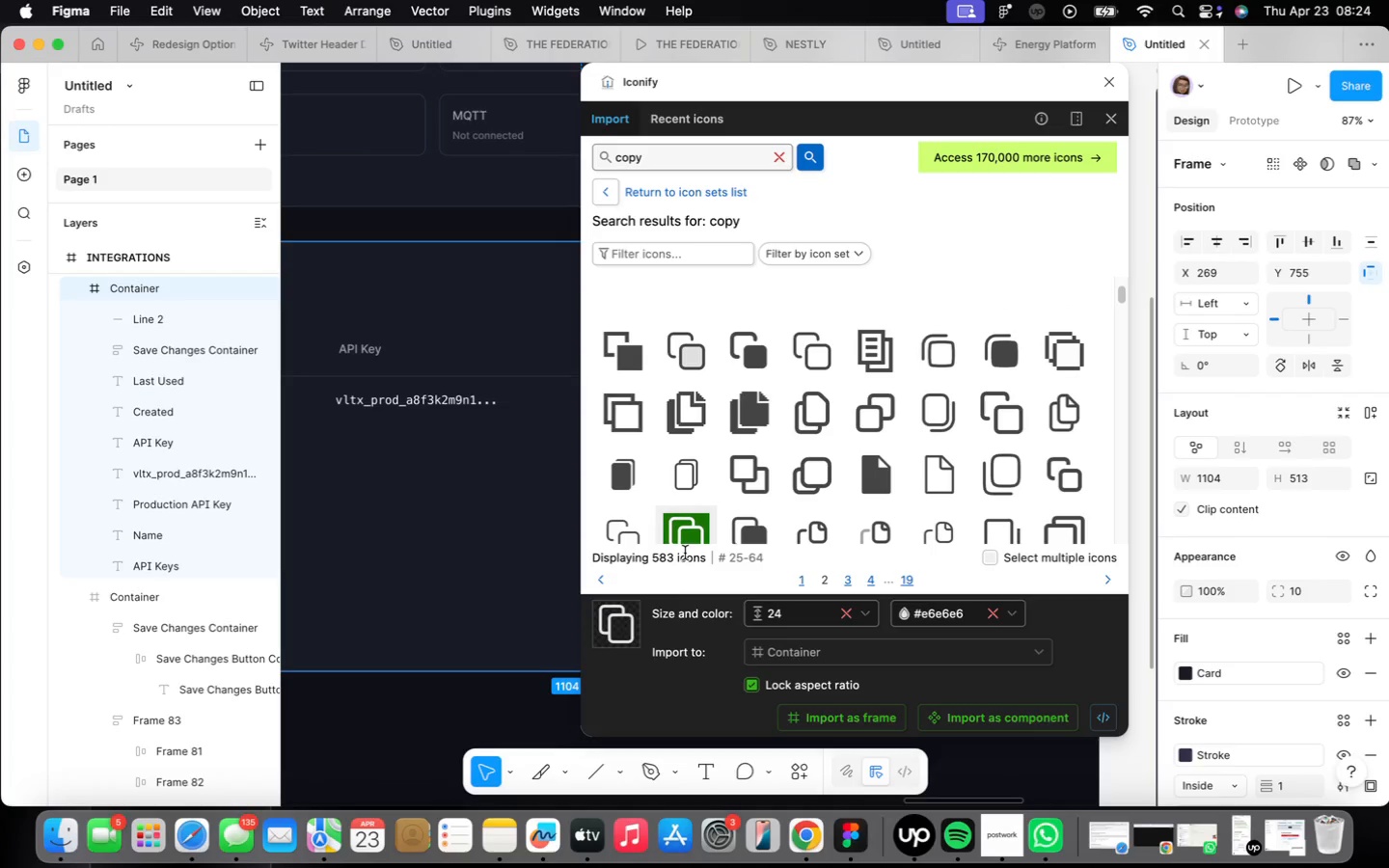 
left_click([851, 720])
 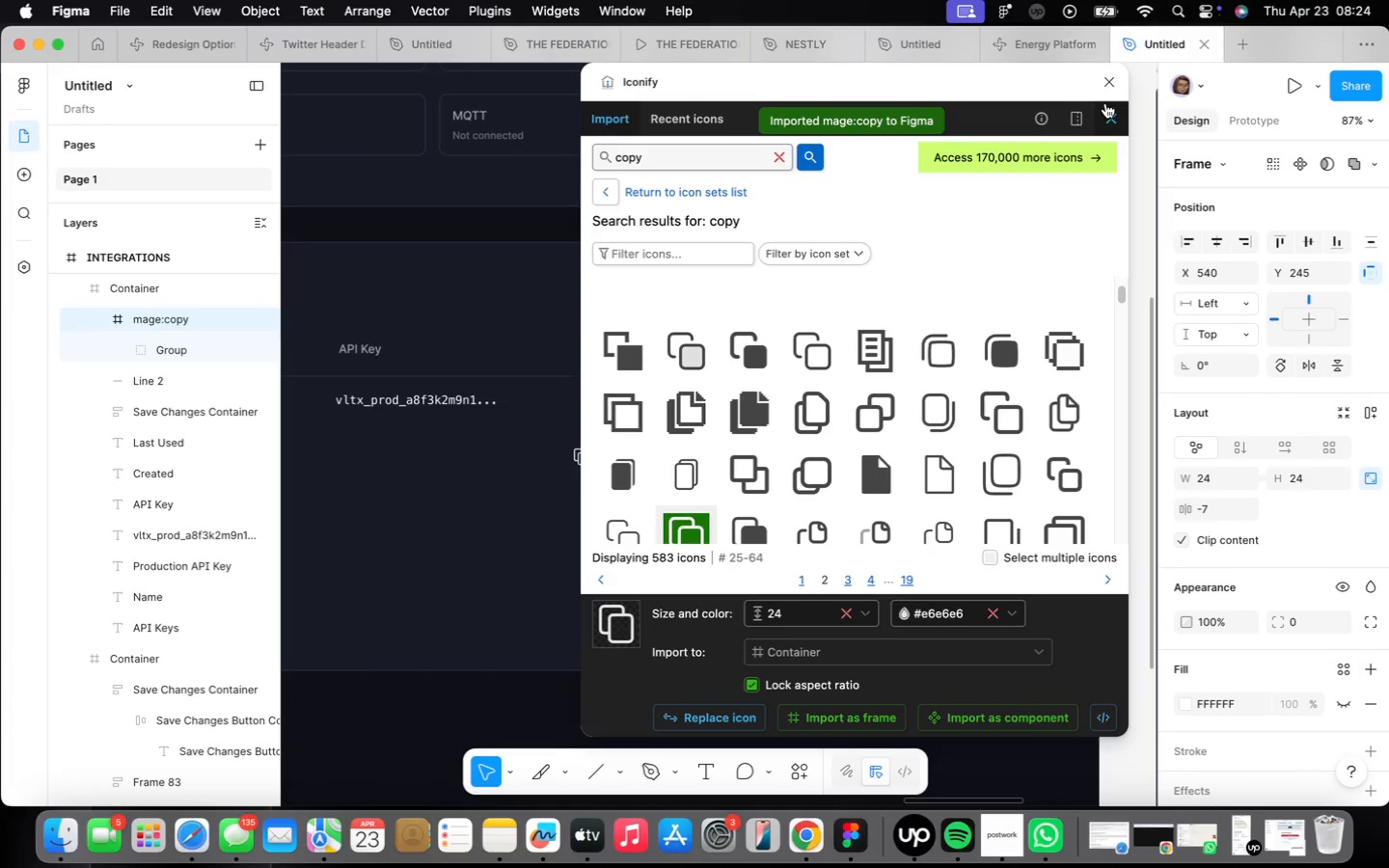 
left_click([1116, 86])
 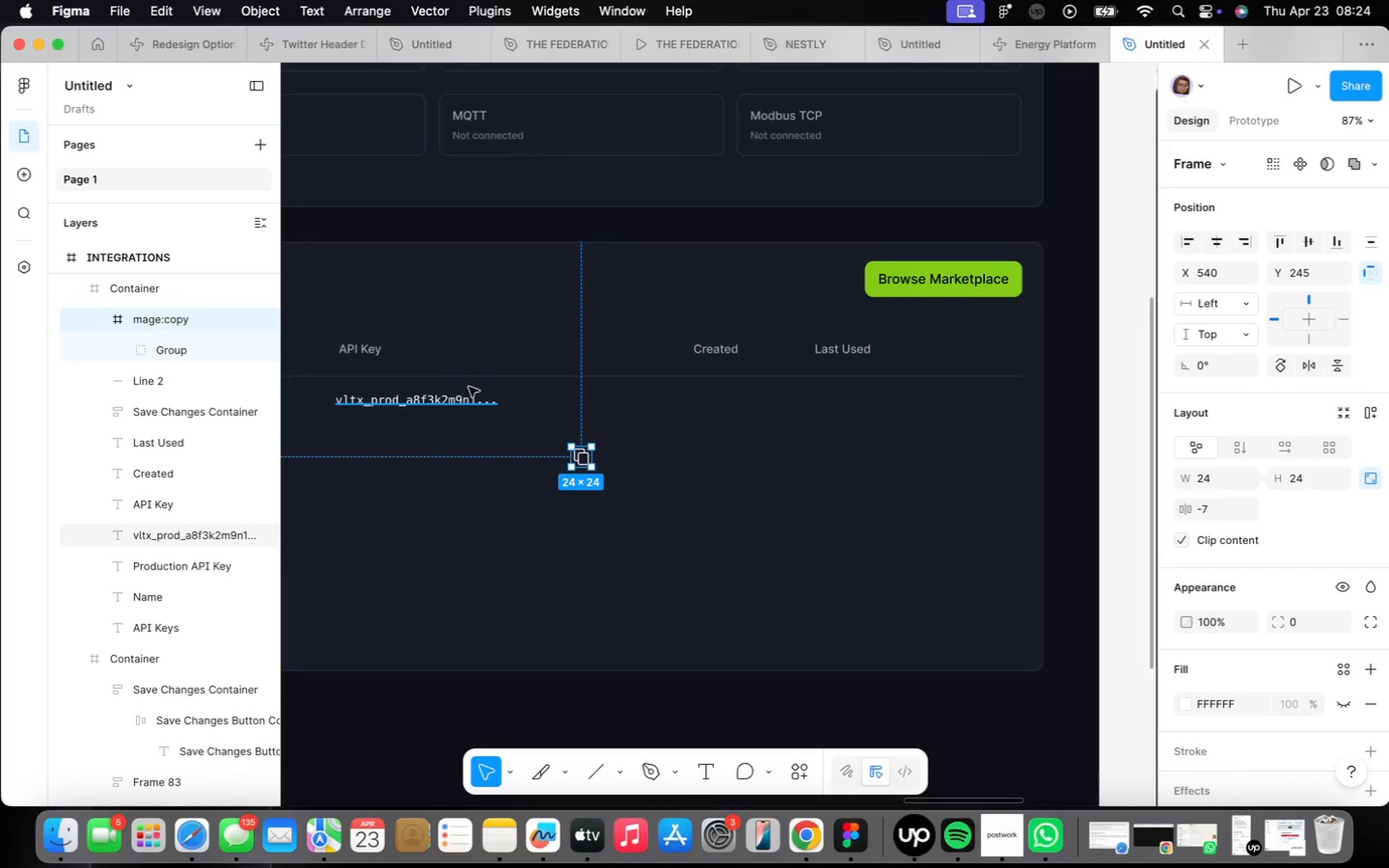 
scroll: coordinate [485, 387], scroll_direction: up, amount: 3.0
 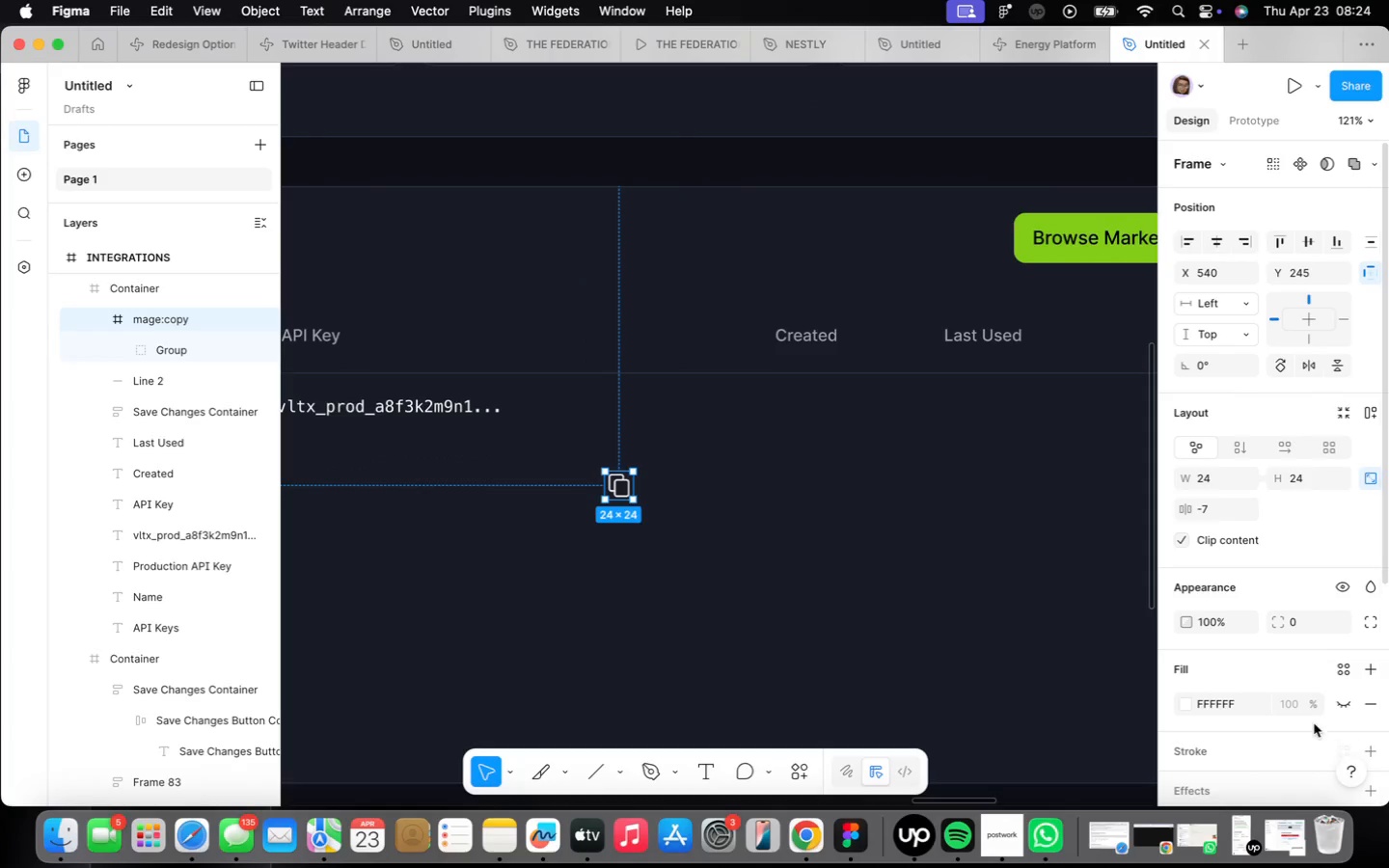 
scroll: coordinate [1309, 635], scroll_direction: down, amount: 13.0
 